 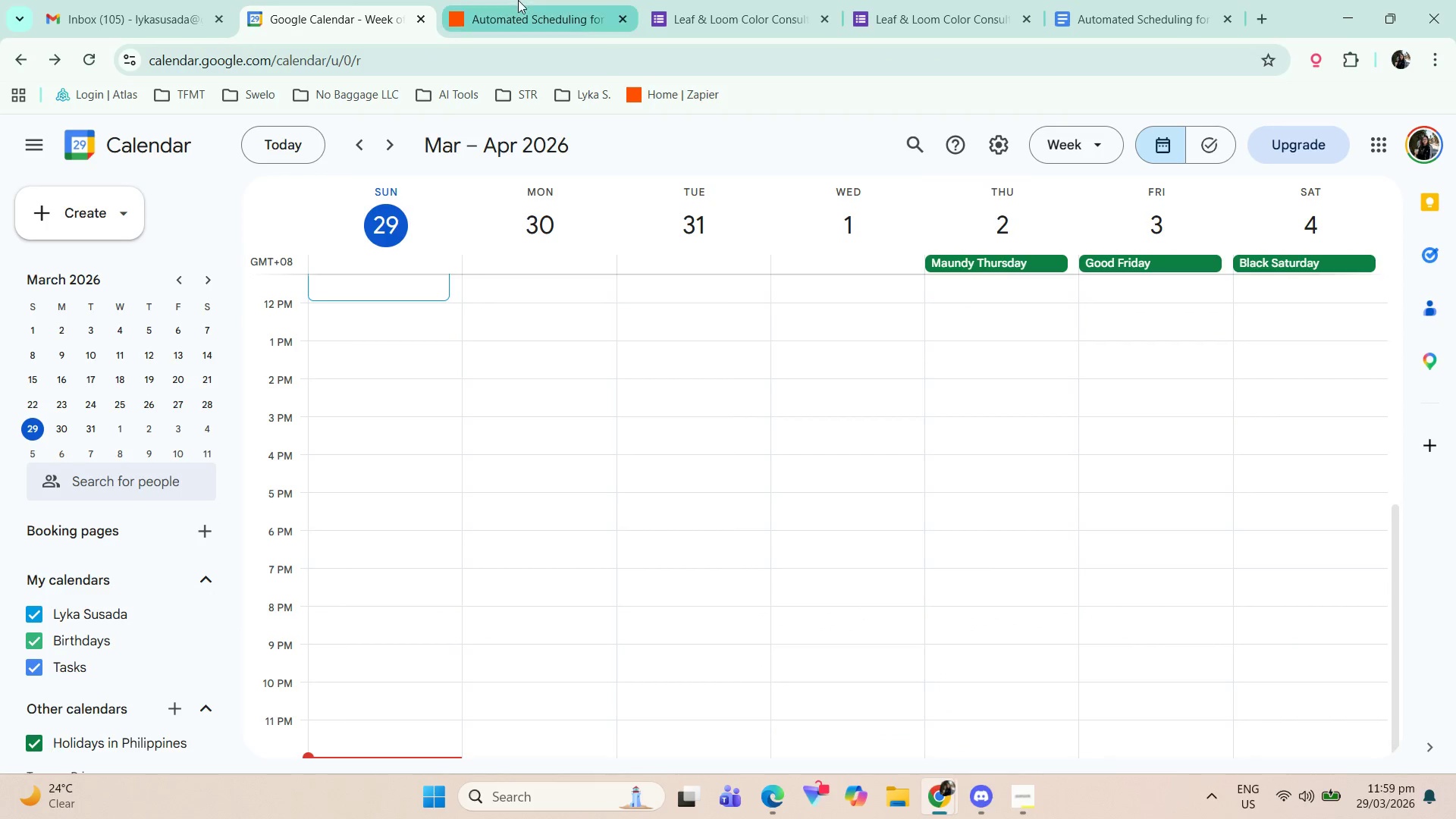 
left_click([453, 225])
 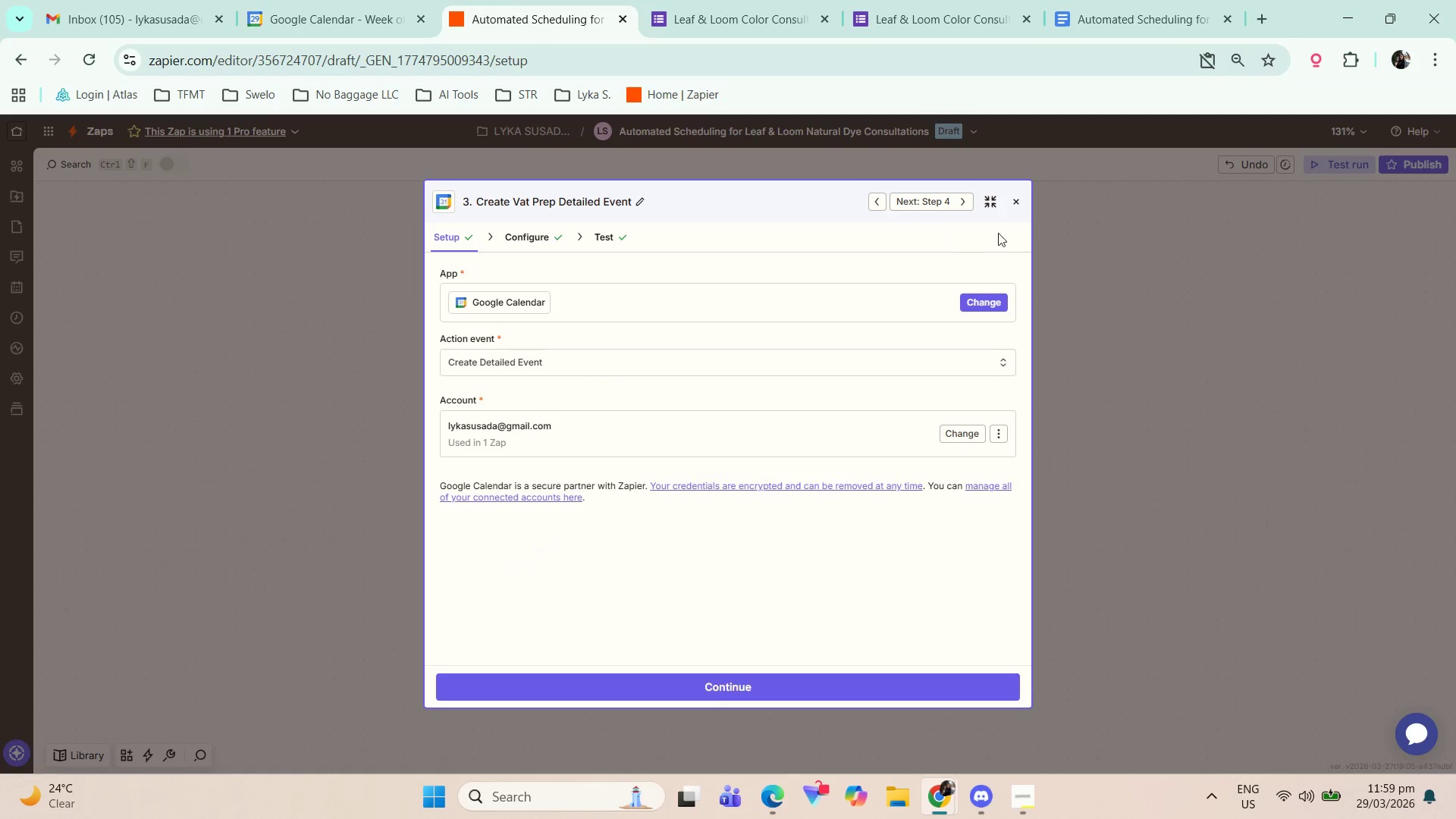 
left_click([1019, 196])
 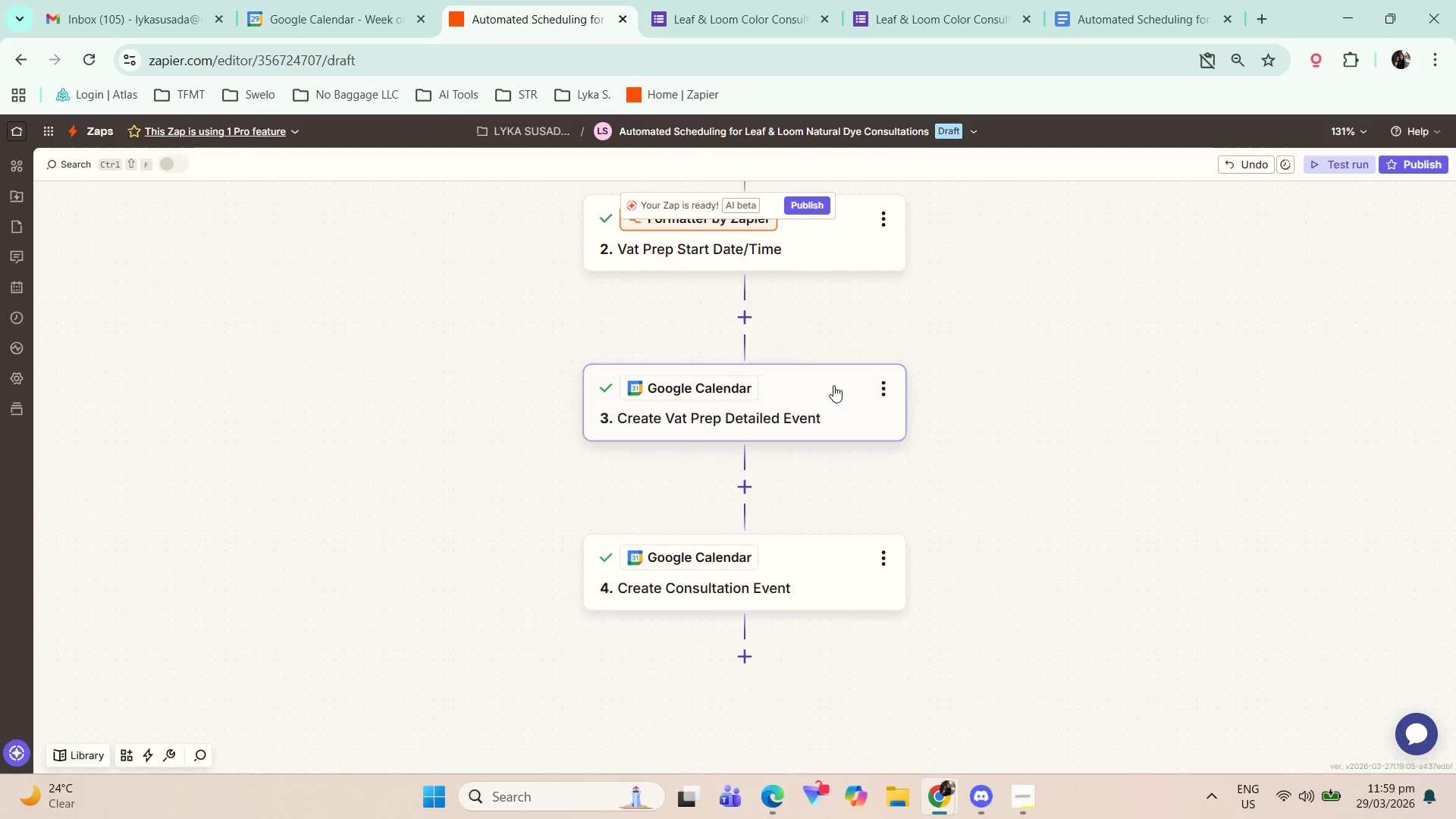 
scroll: coordinate [832, 437], scroll_direction: up, amount: 3.0
 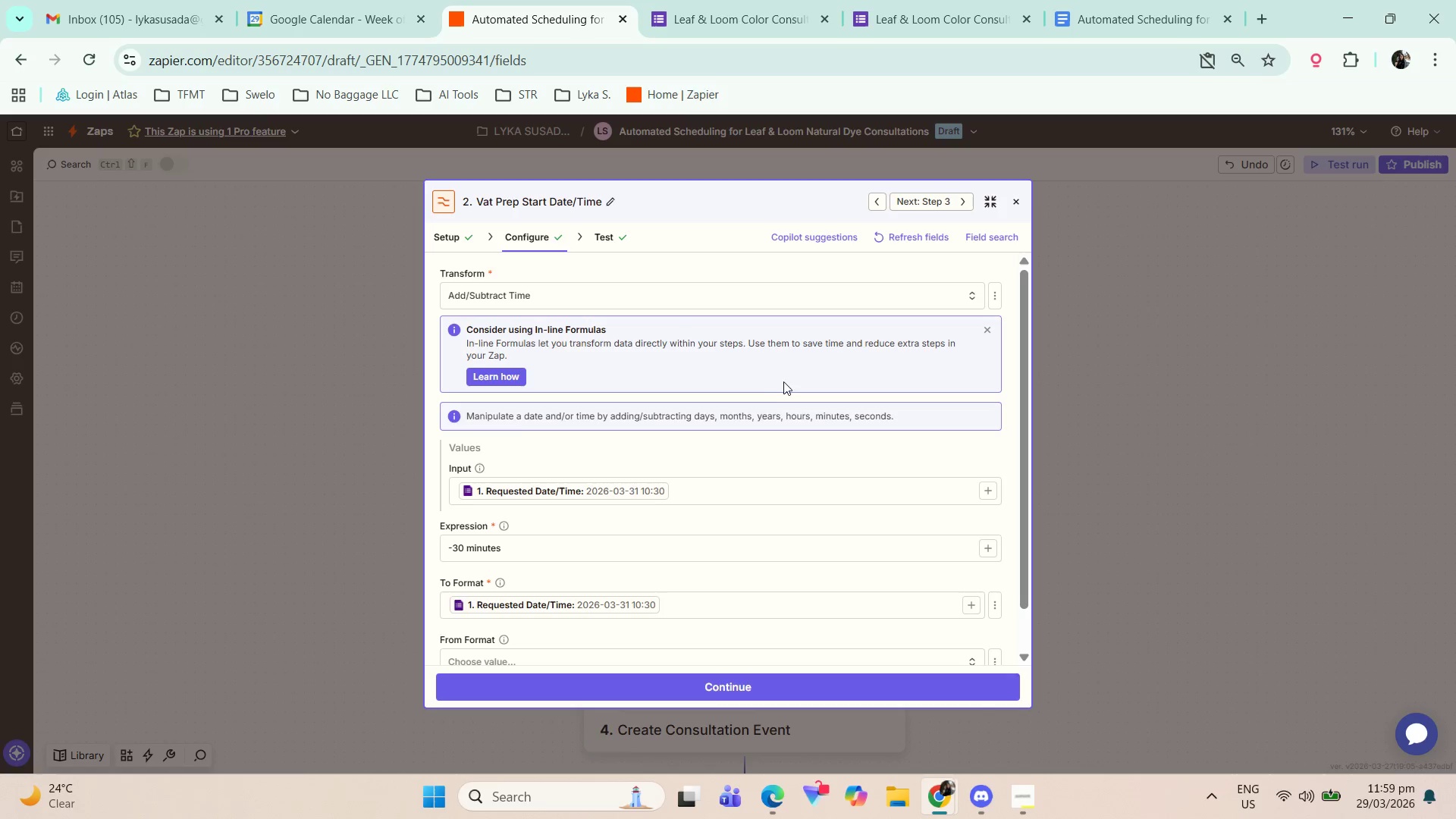 
left_click([1020, 201])
 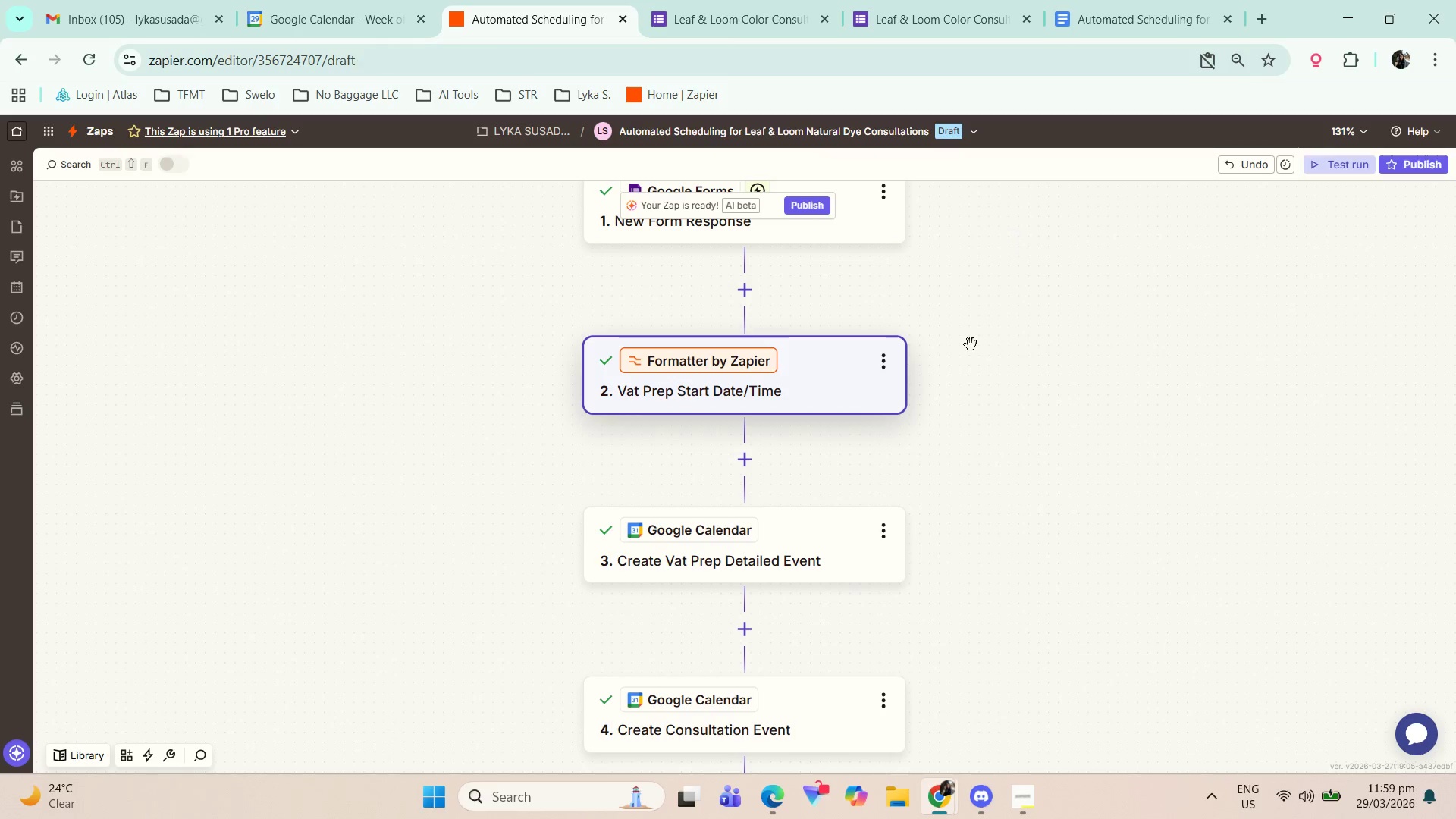 
scroll: coordinate [935, 391], scroll_direction: up, amount: 1.0
 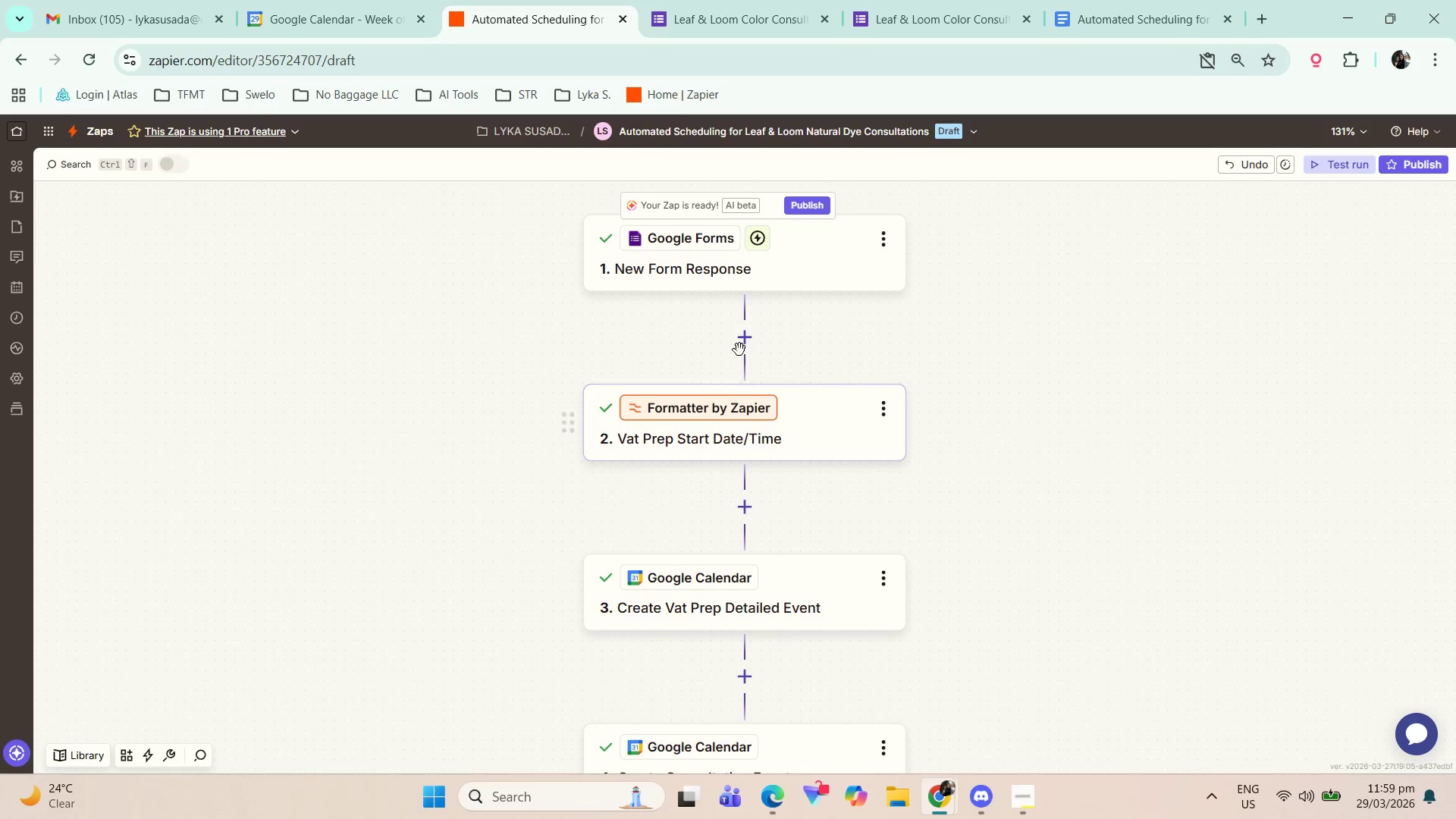 
left_click([739, 337])
 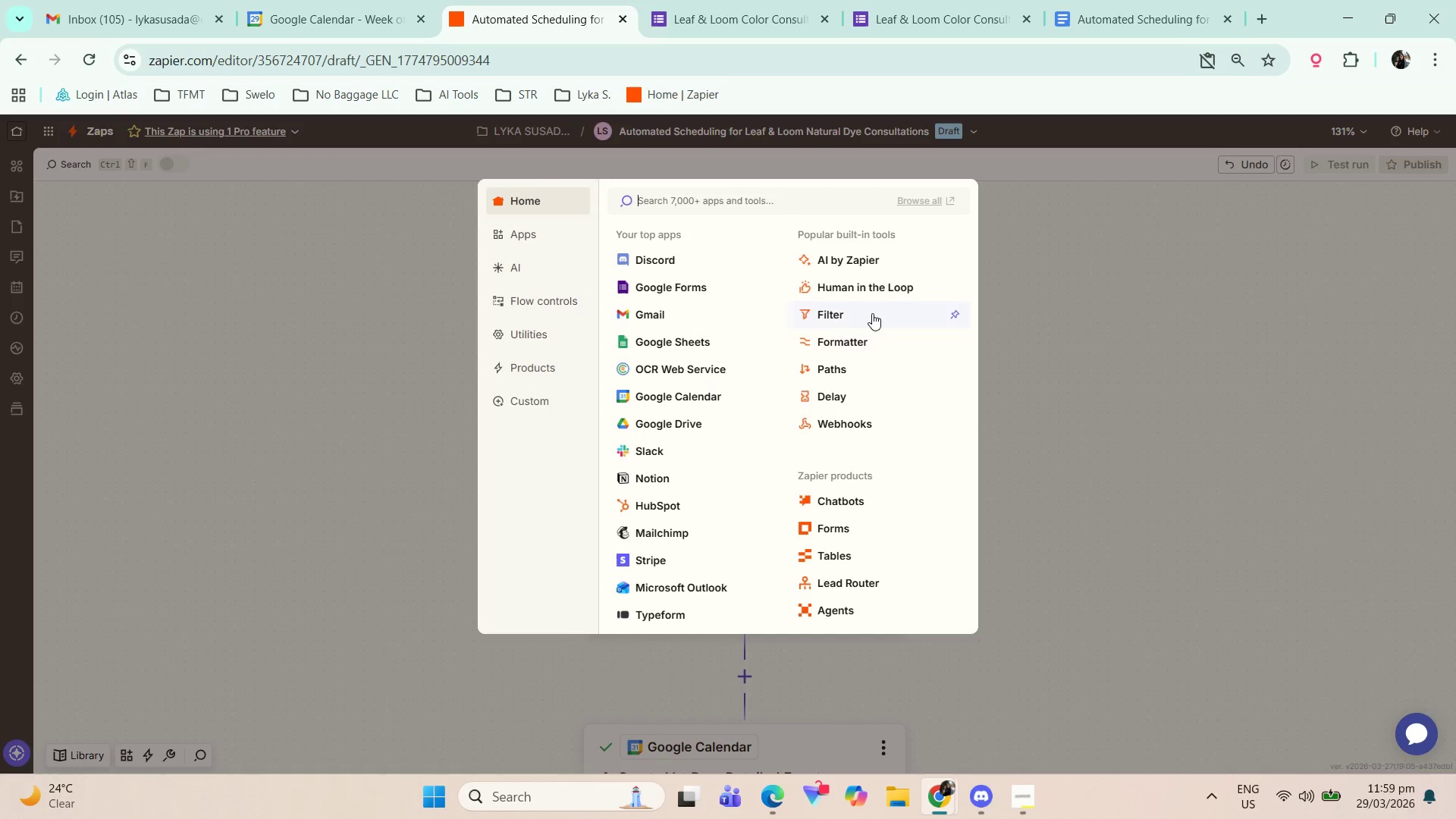 
left_click([856, 343])
 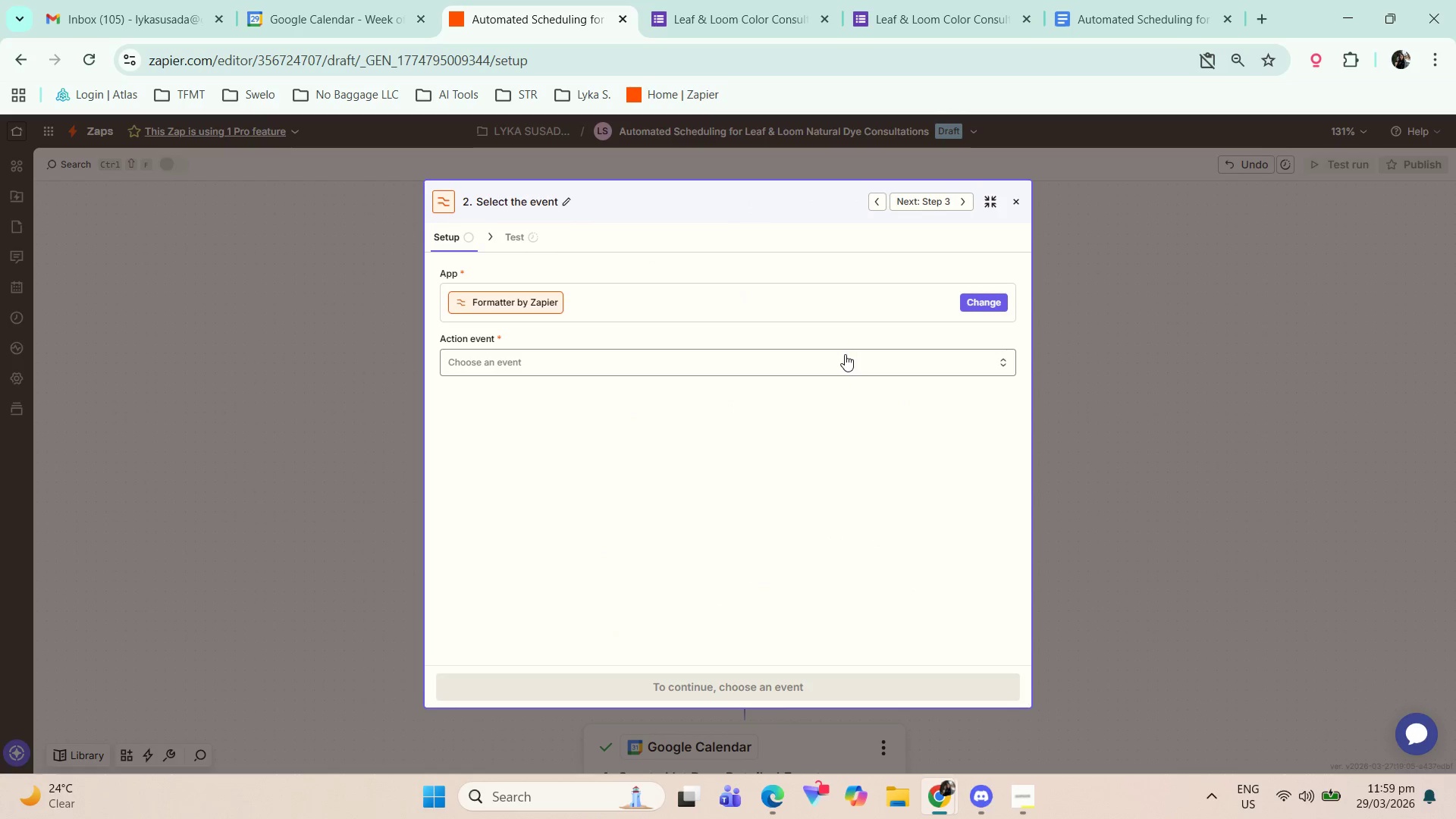 
wait(10.55)
 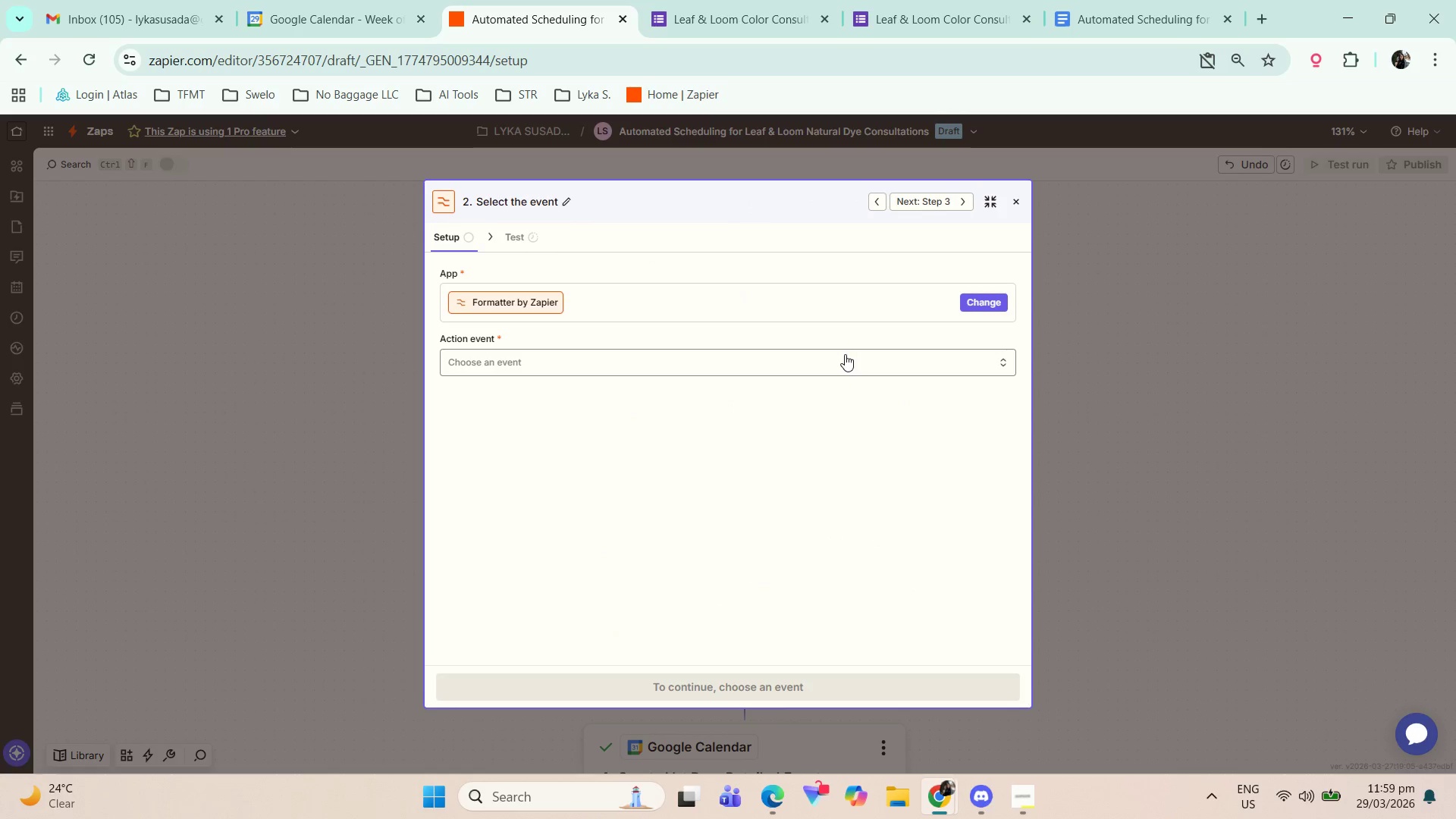 
left_click([587, 371])
 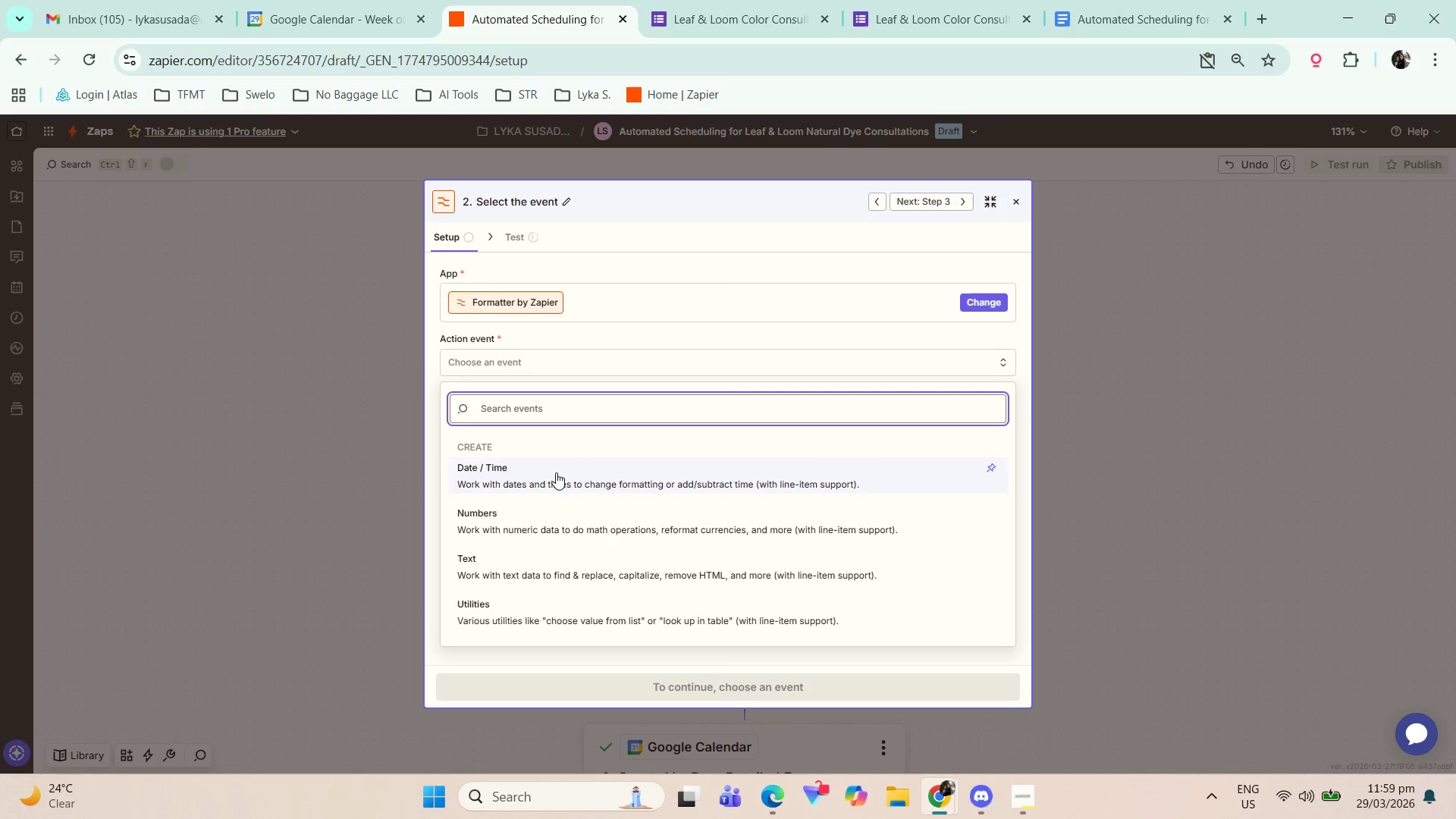 
wait(6.83)
 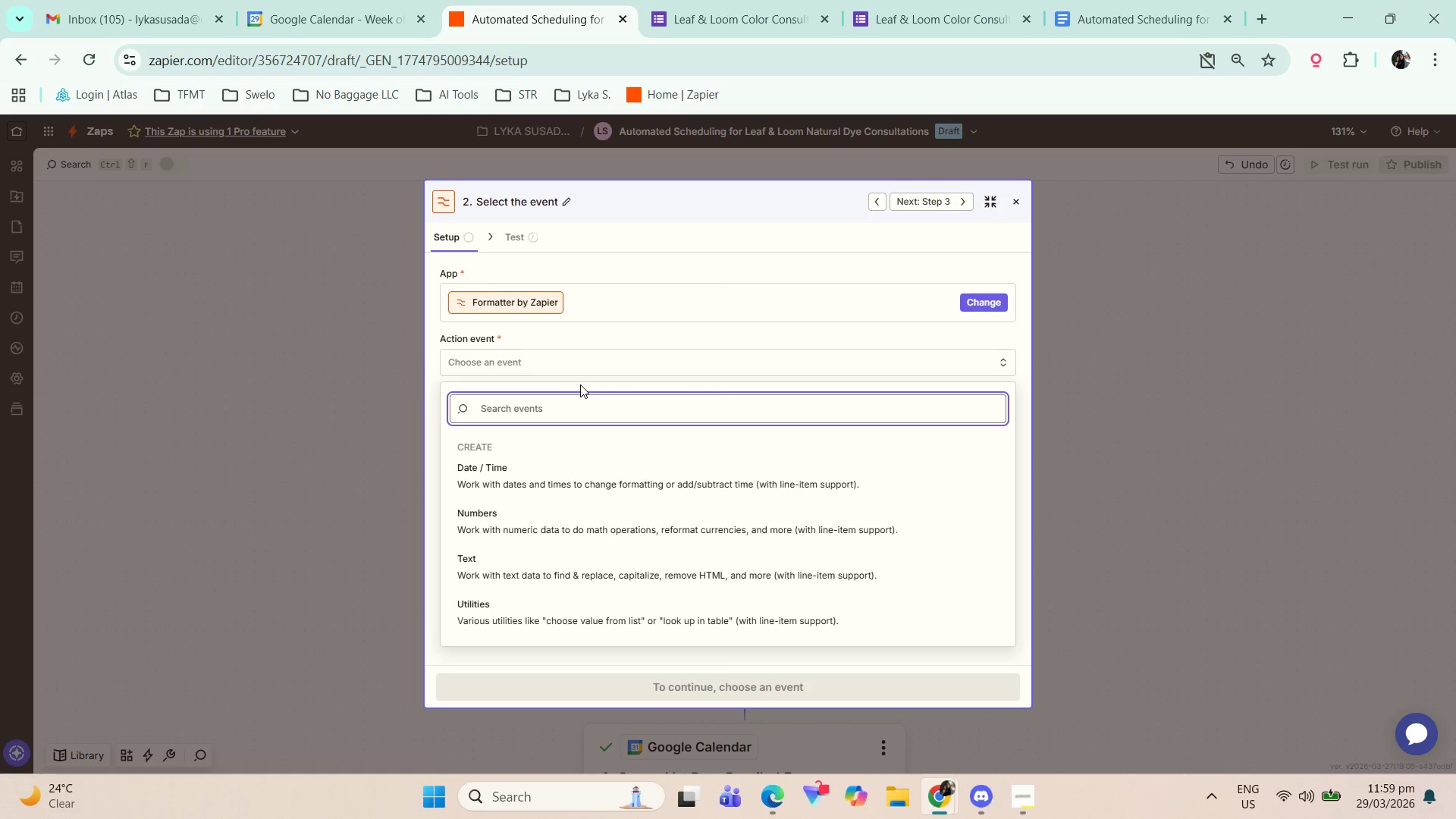 
scroll: coordinate [566, 493], scroll_direction: down, amount: 3.0
 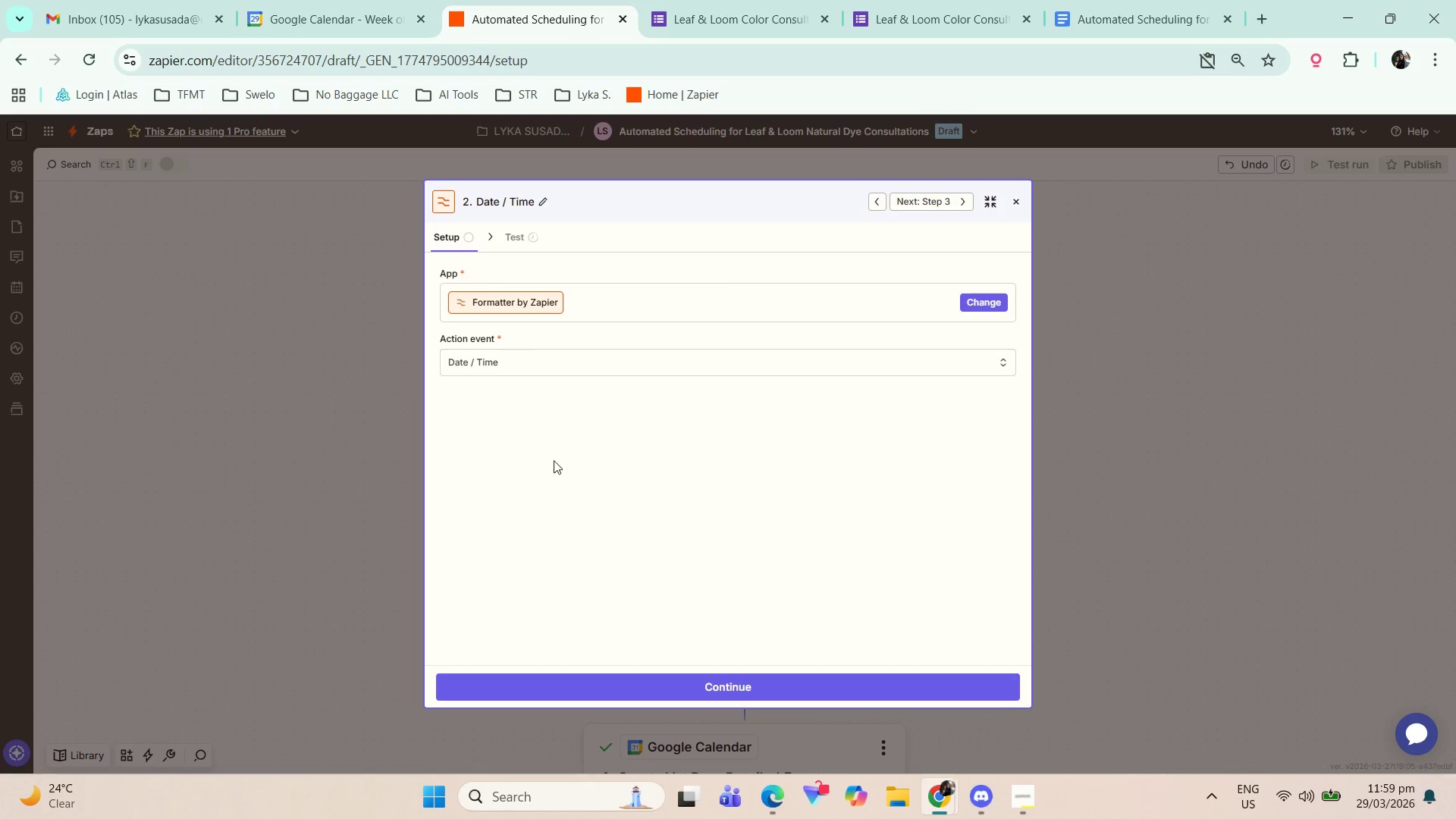 
left_click([629, 684])
 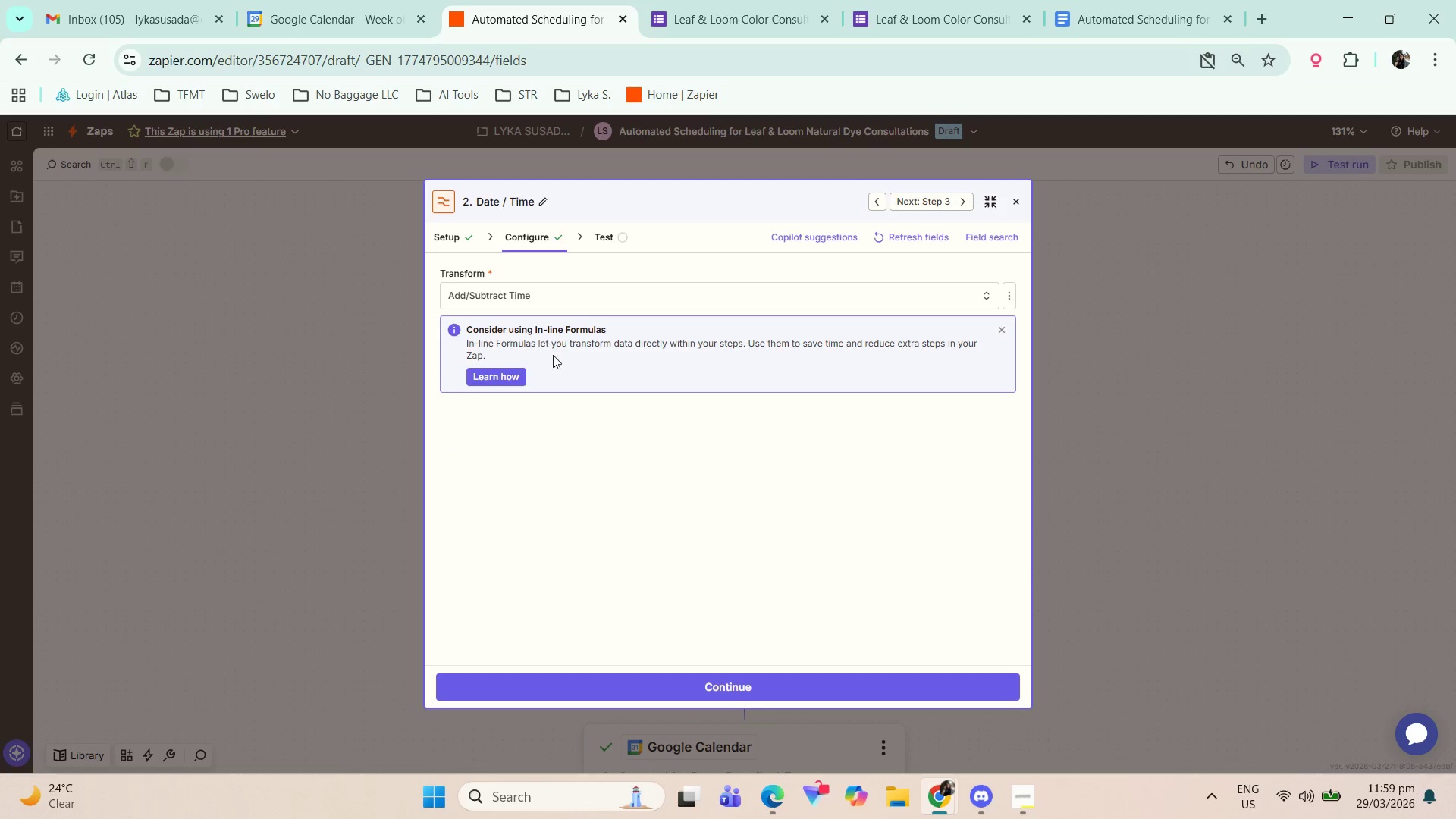 
wait(9.81)
 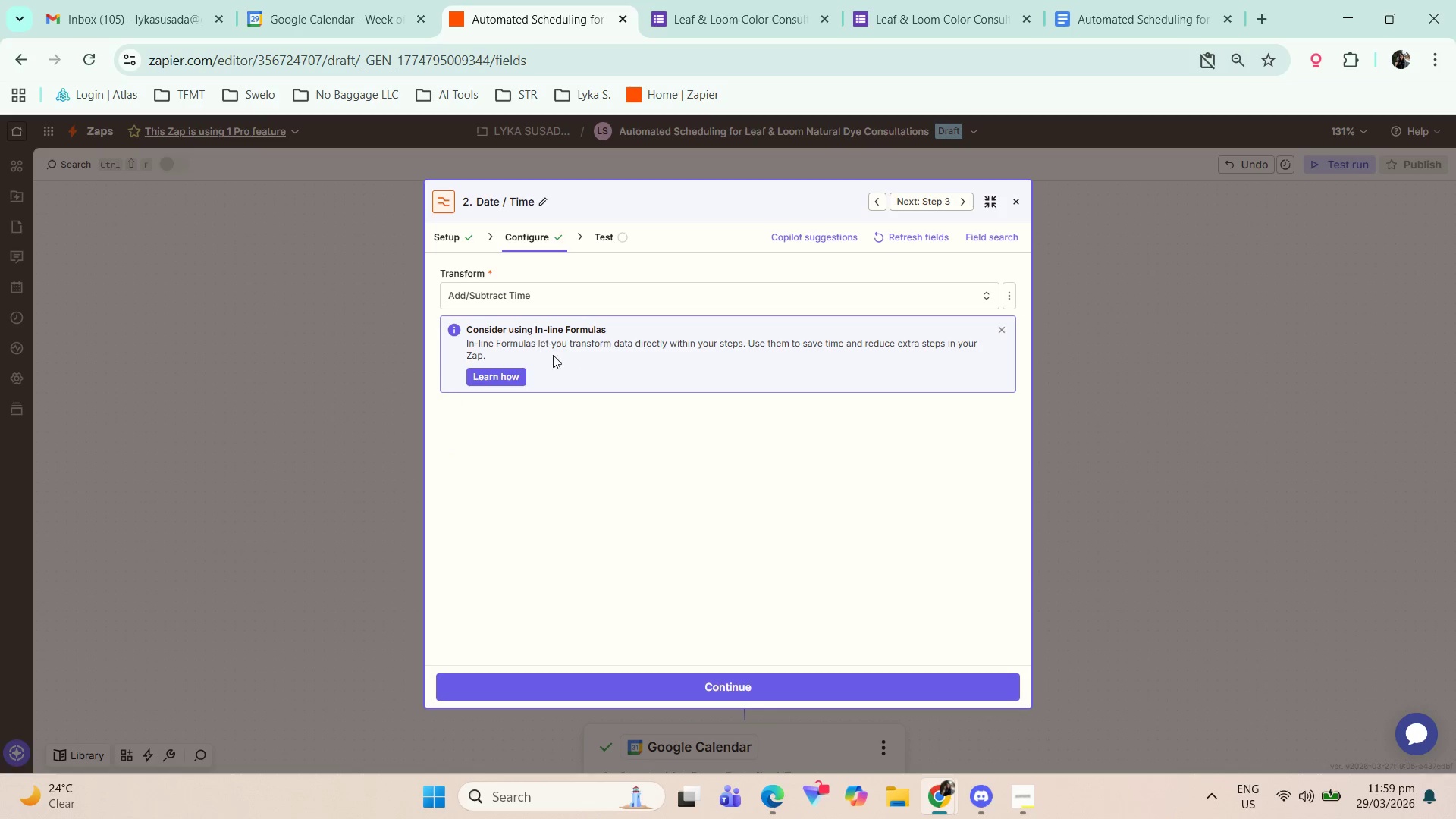 
scroll: coordinate [646, 403], scroll_direction: down, amount: 1.0
 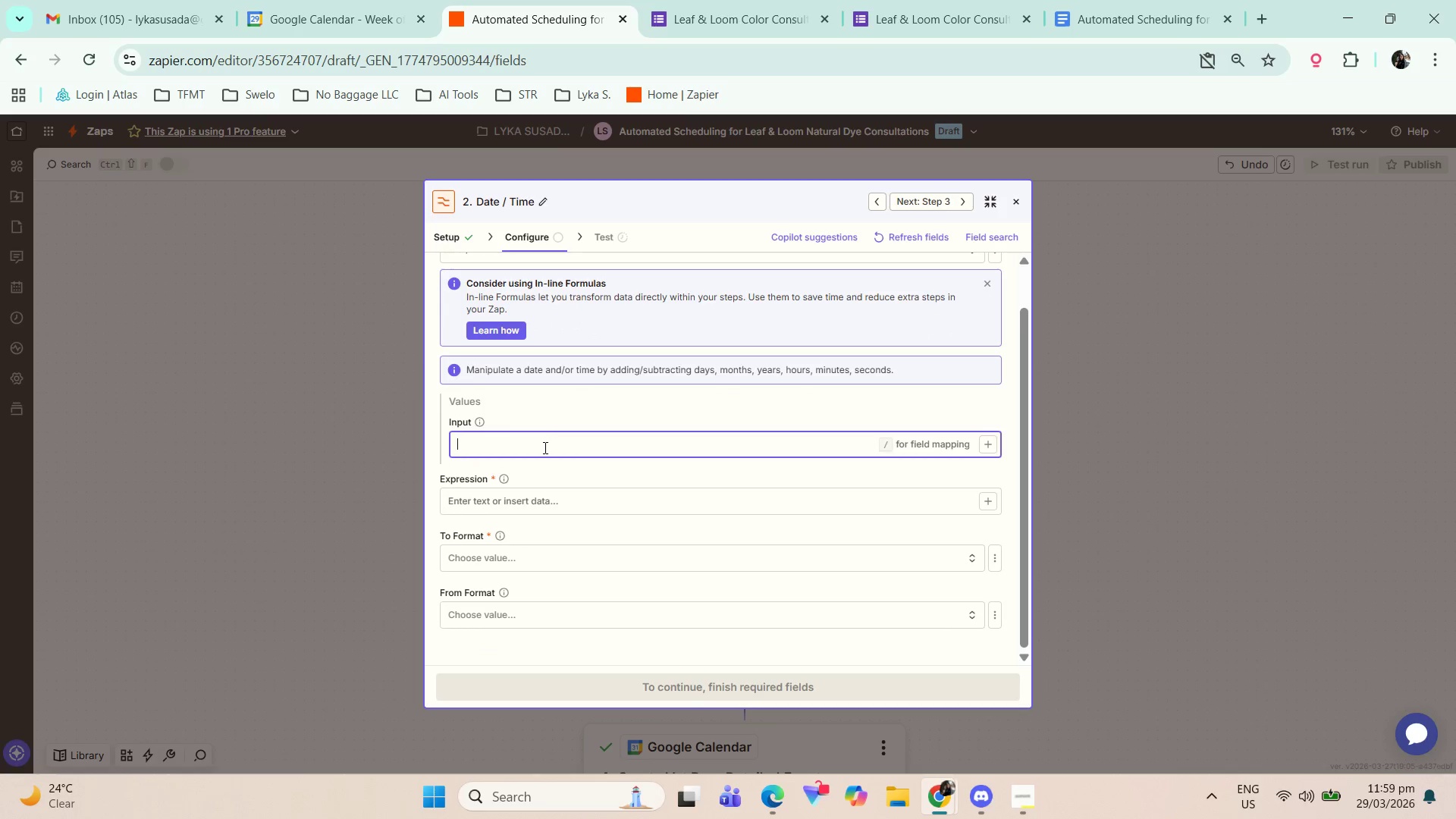 
left_click([979, 447])
 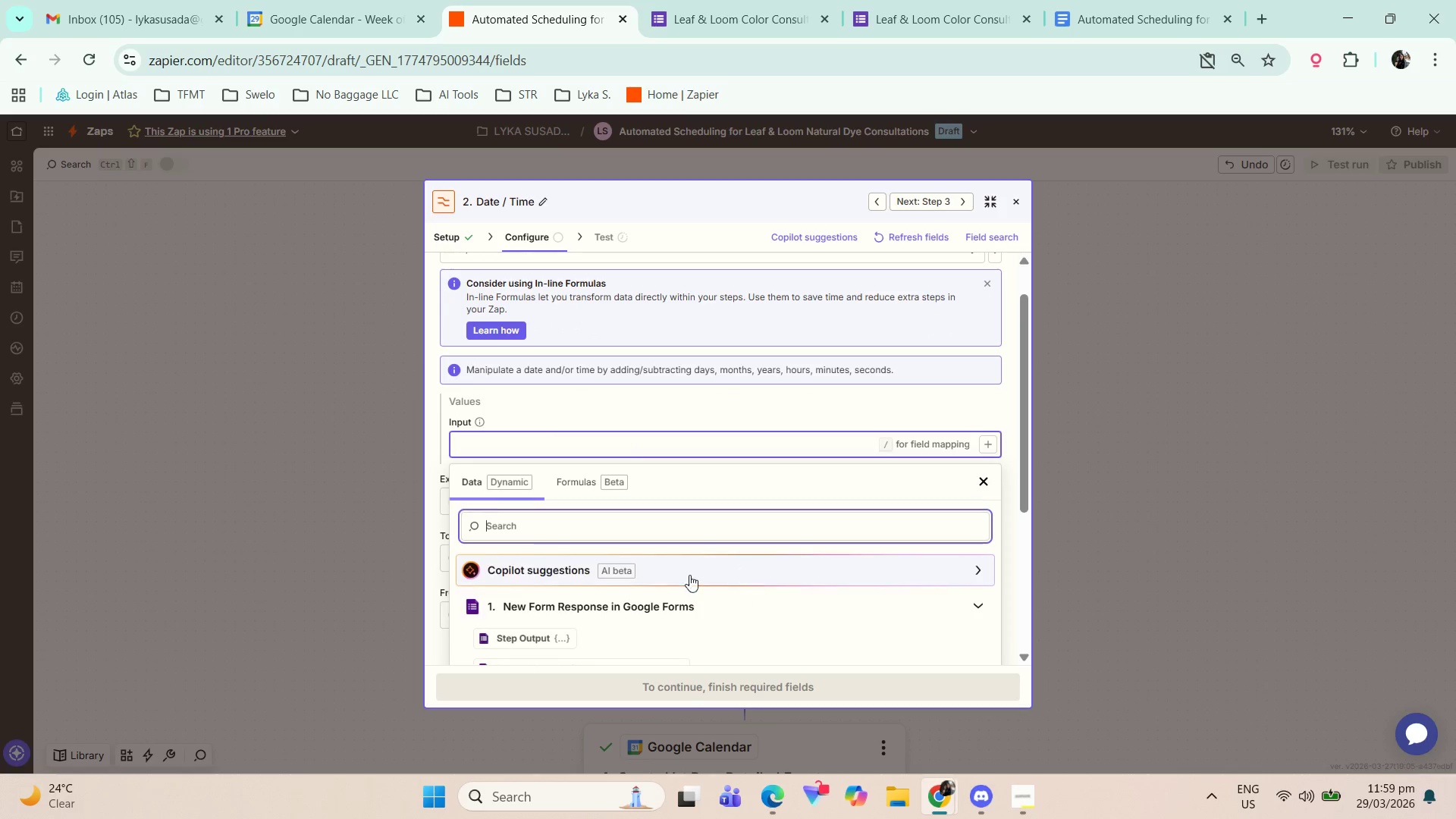 
scroll: coordinate [582, 567], scroll_direction: down, amount: 6.0
 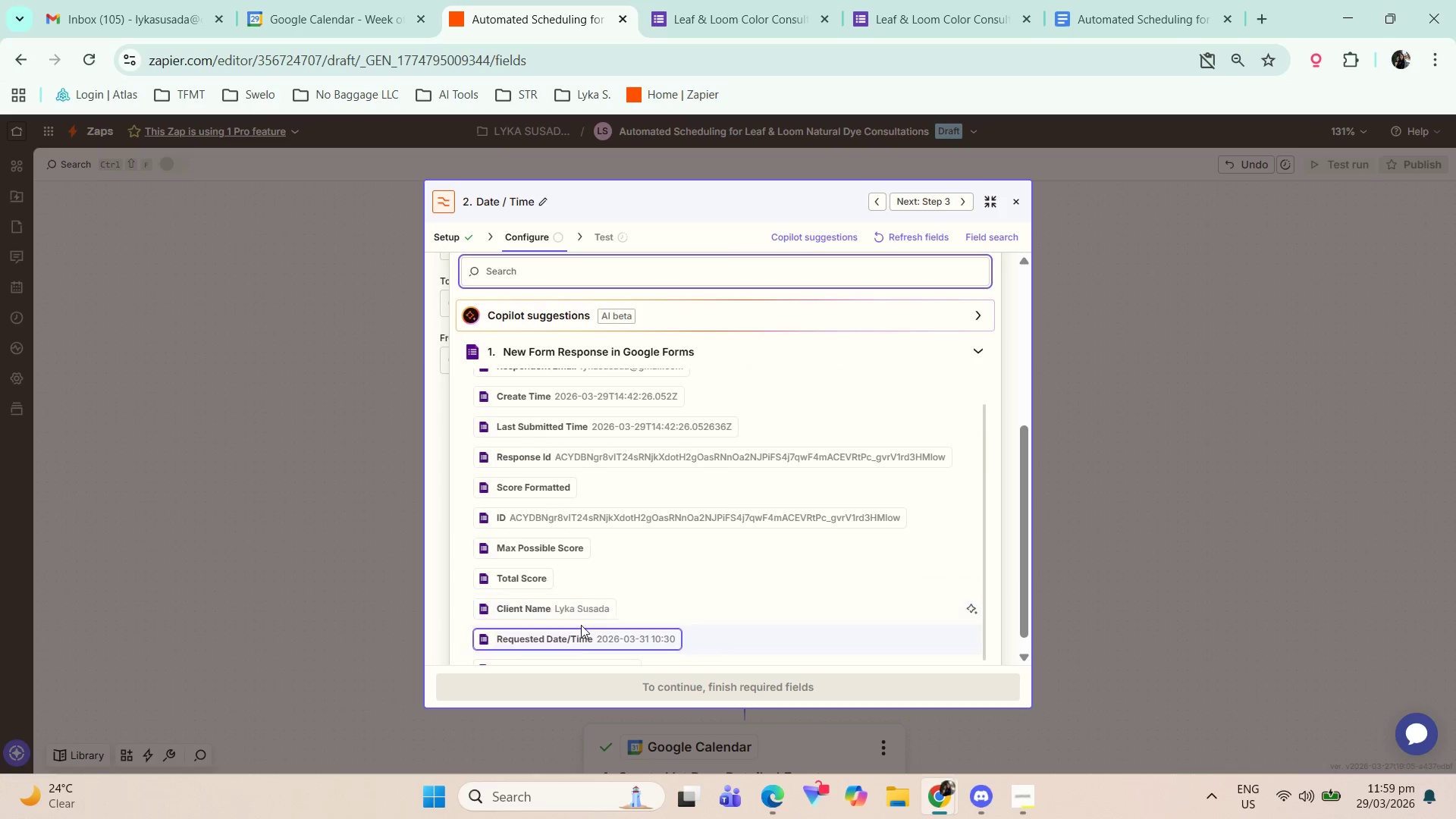 
left_click([578, 639])
 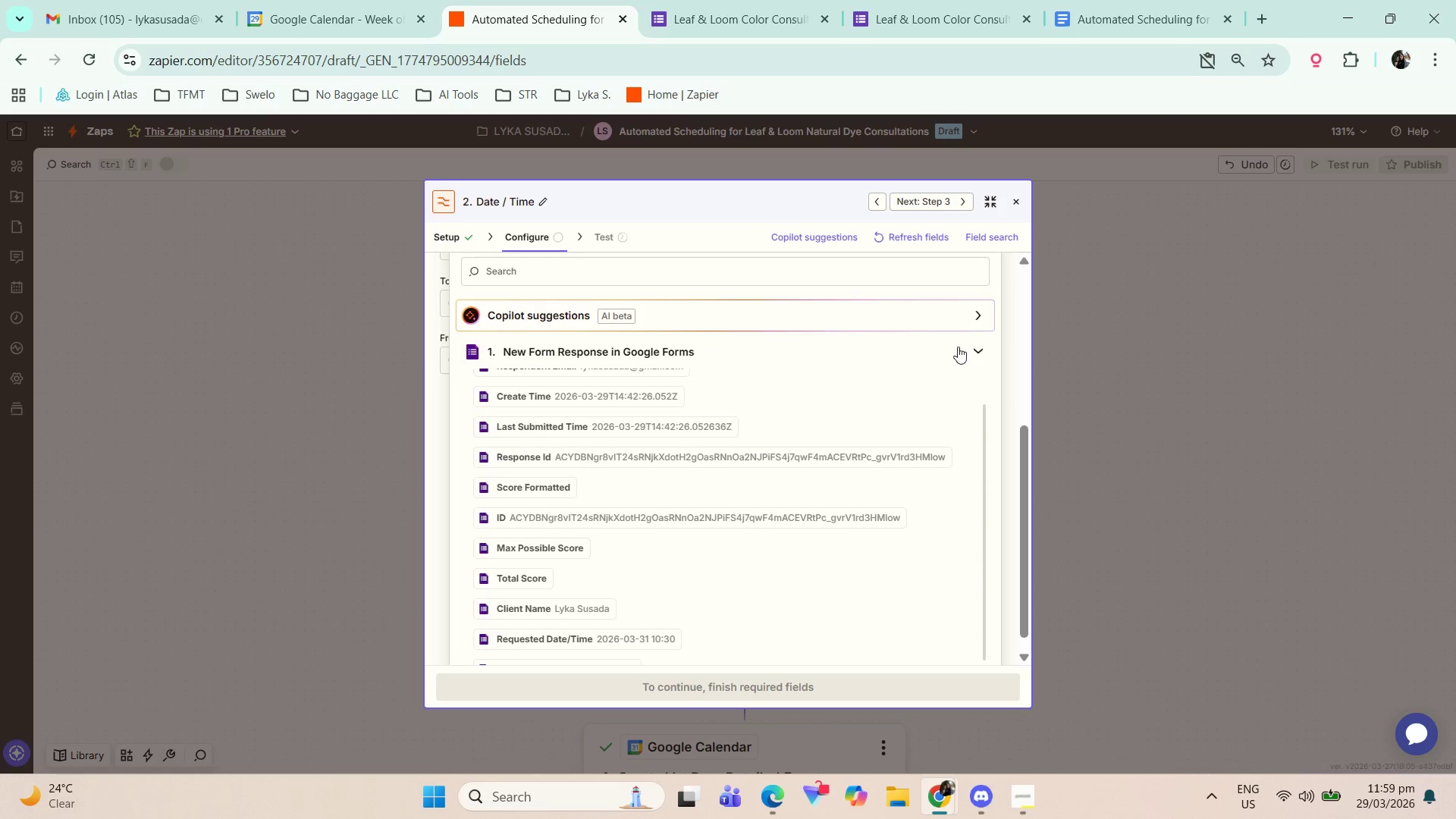 
left_click([1013, 344])
 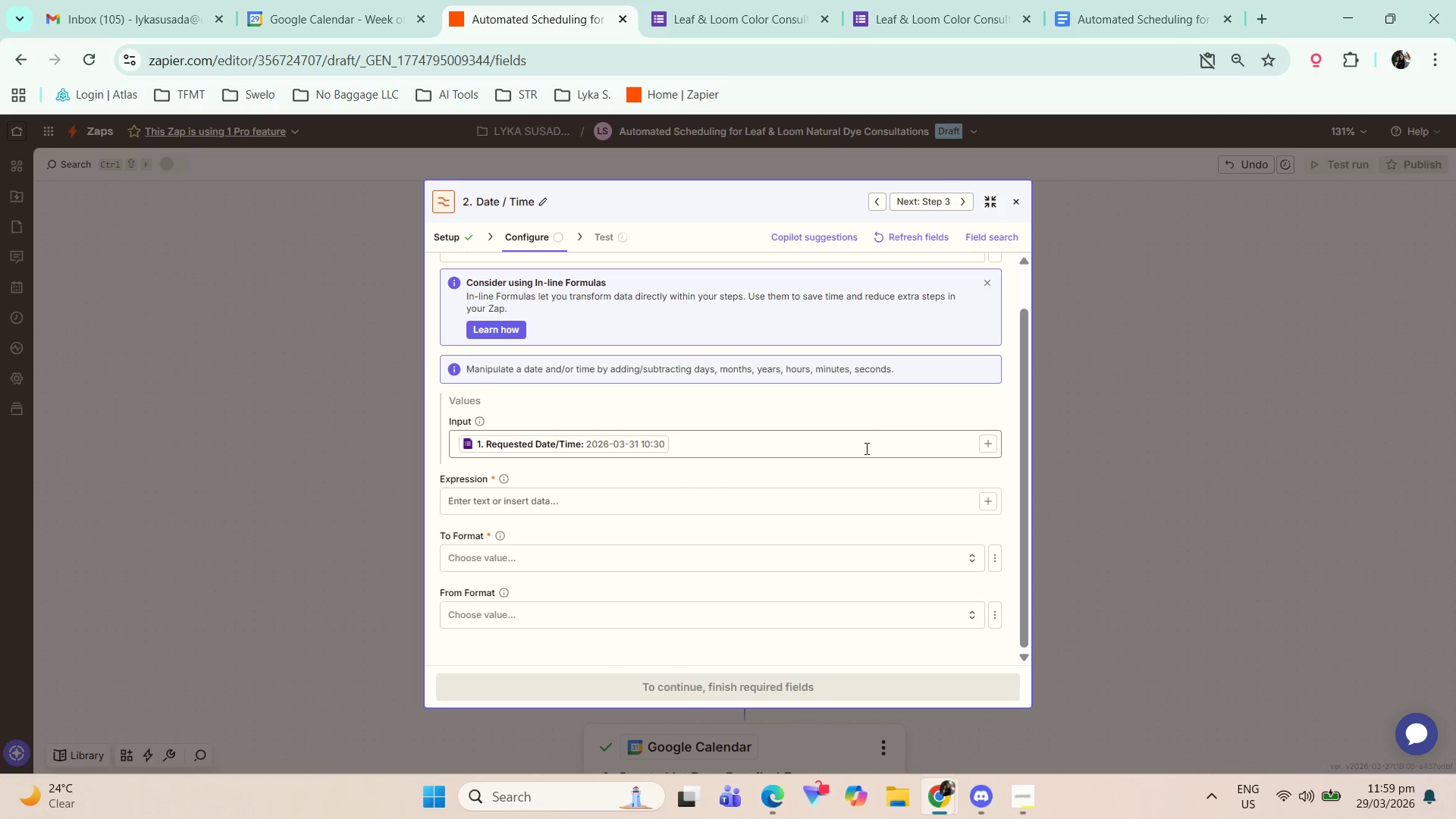 
scroll: coordinate [849, 463], scroll_direction: up, amount: 1.0
 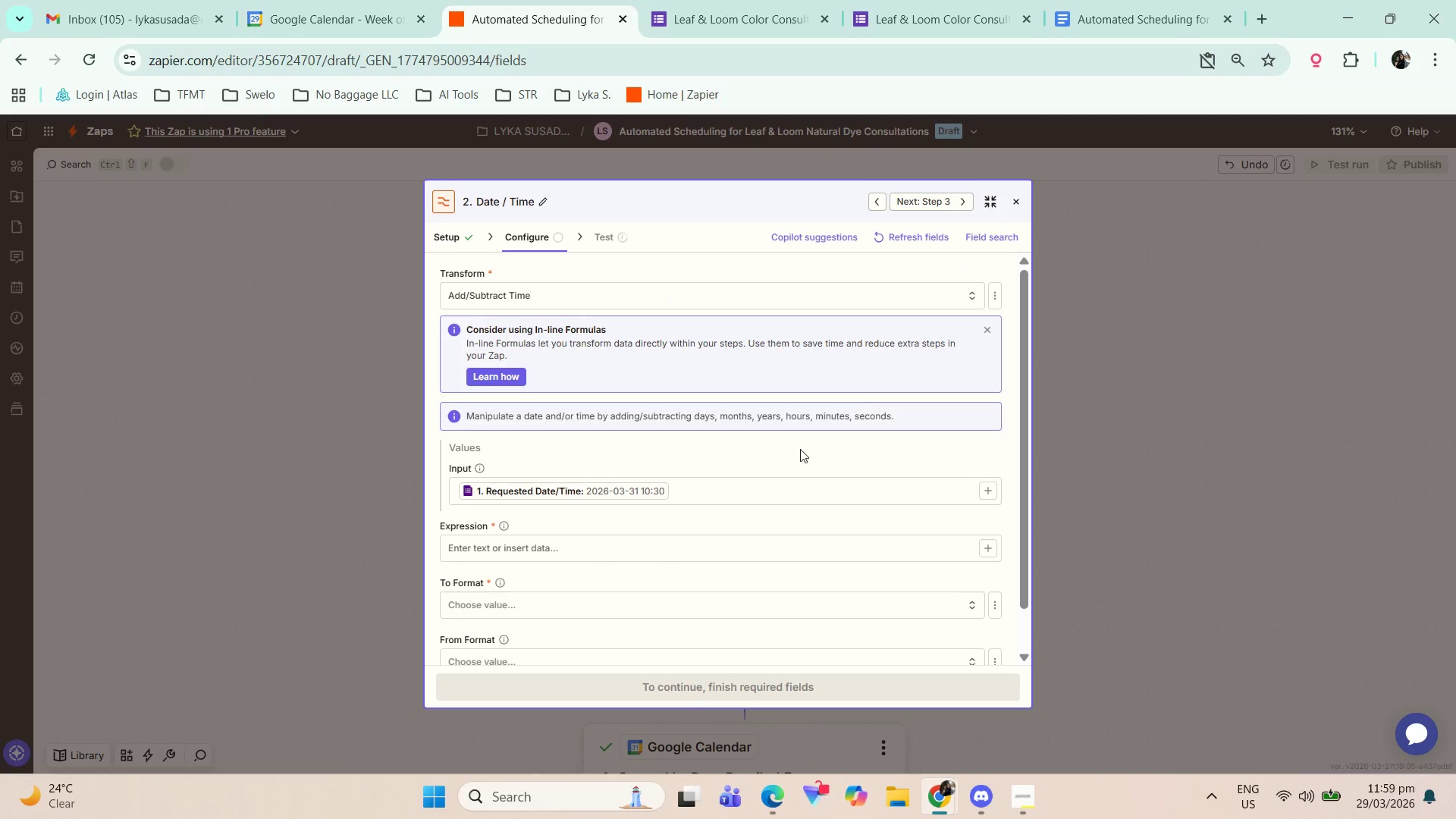 
scroll: coordinate [676, 520], scroll_direction: down, amount: 6.0
 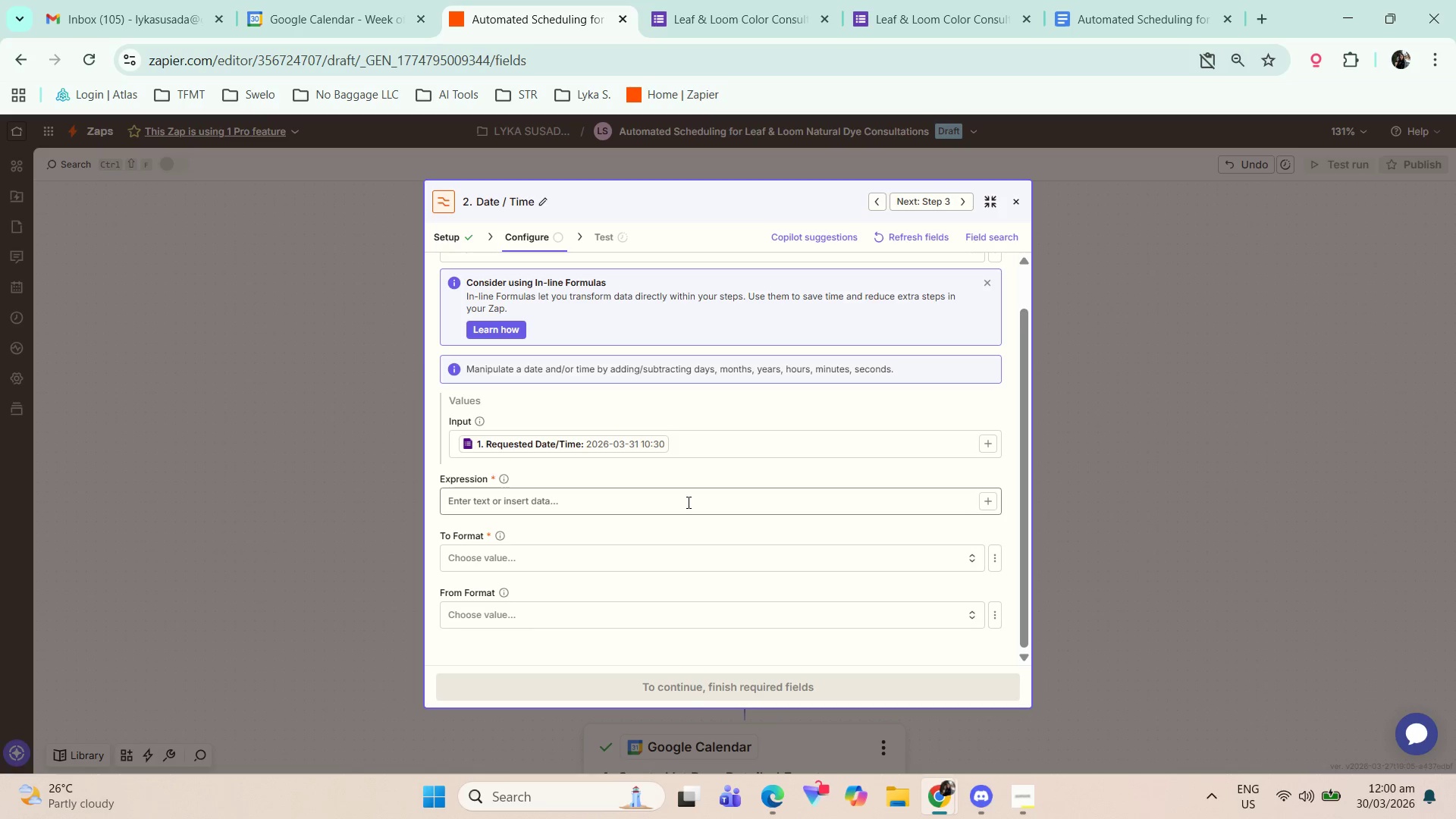 
scroll: coordinate [691, 506], scroll_direction: up, amount: 2.0
 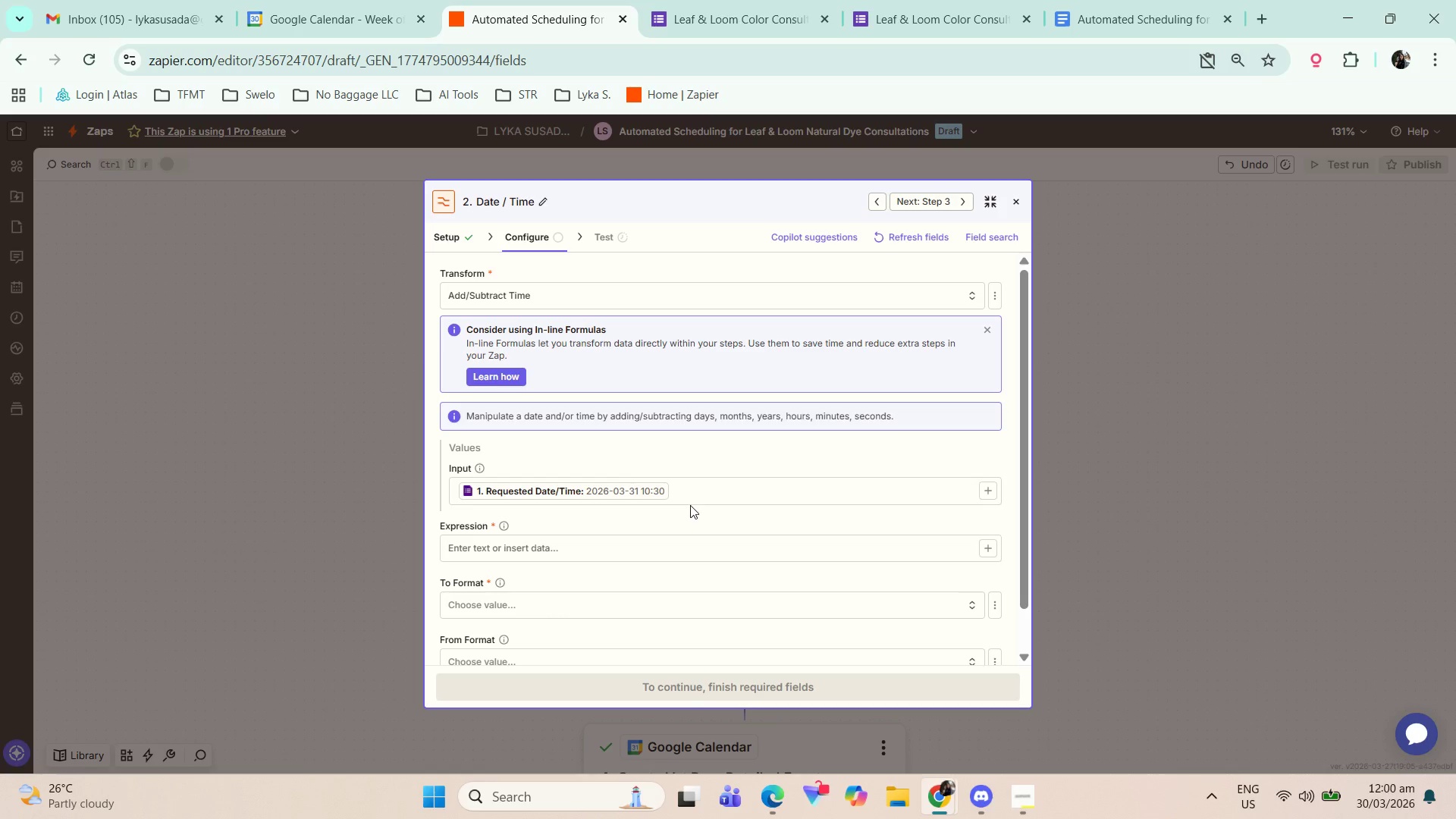 
scroll: coordinate [689, 504], scroll_direction: down, amount: 3.0
 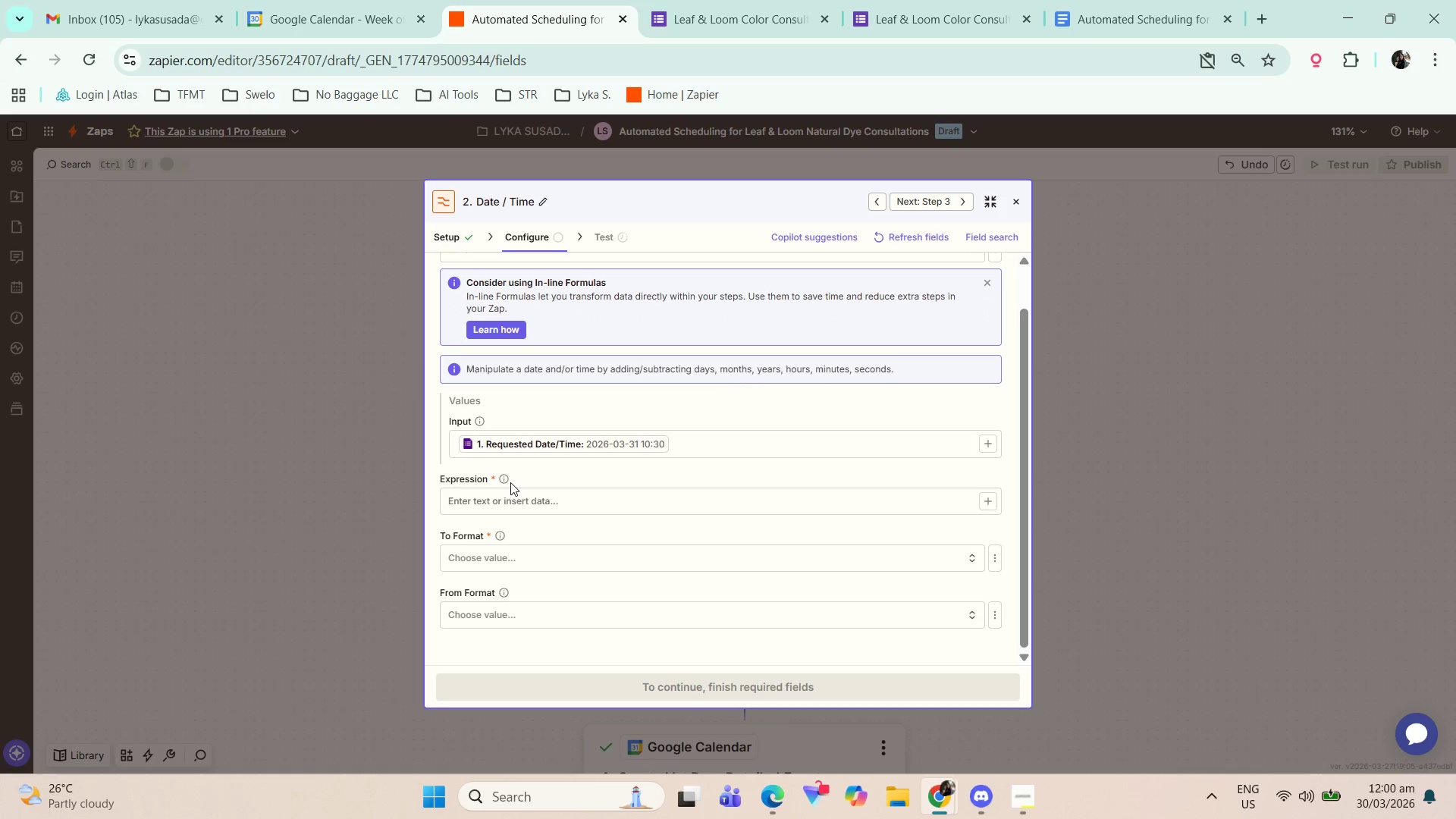 
left_click([504, 481])
 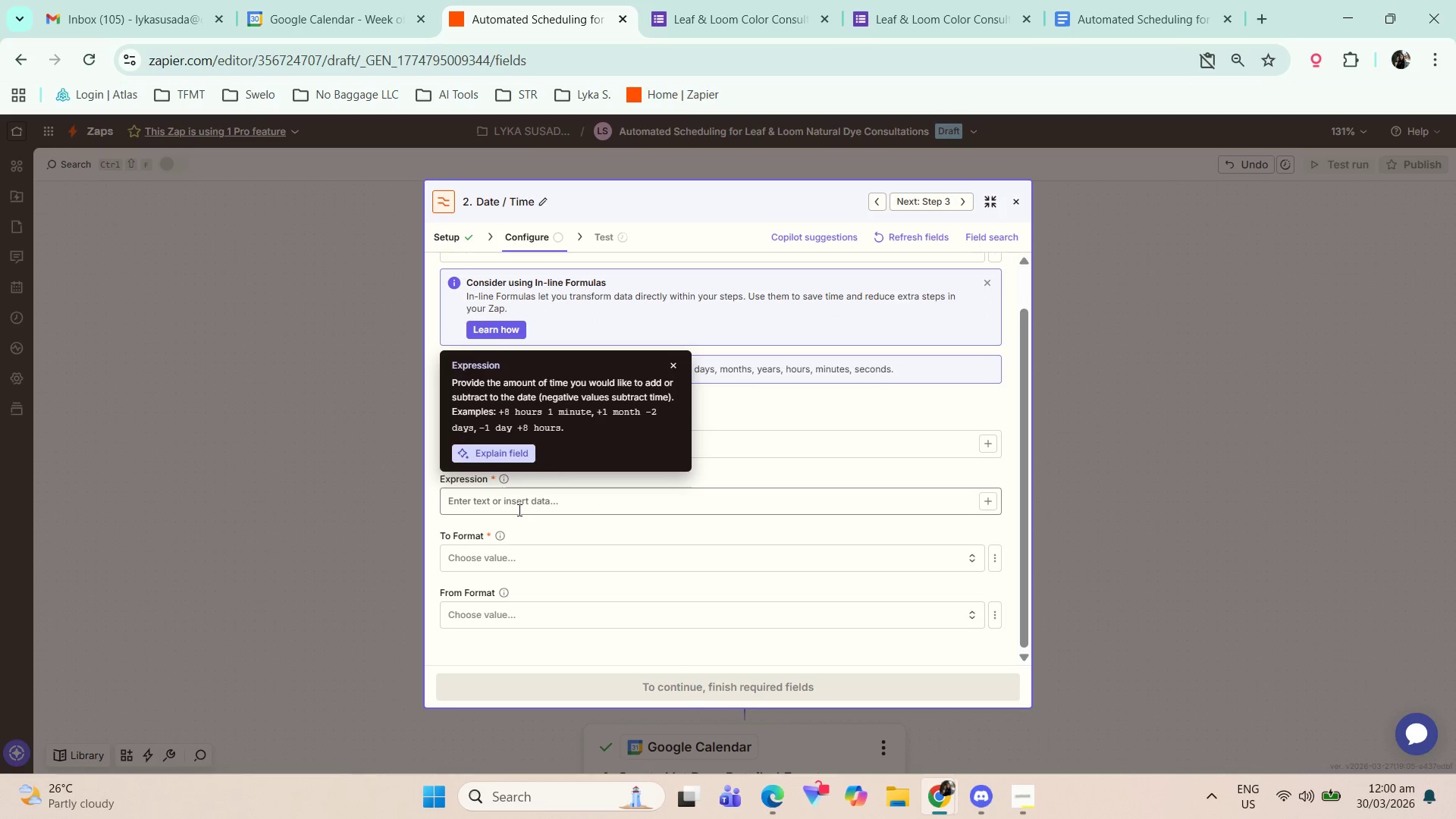 
wait(11.36)
 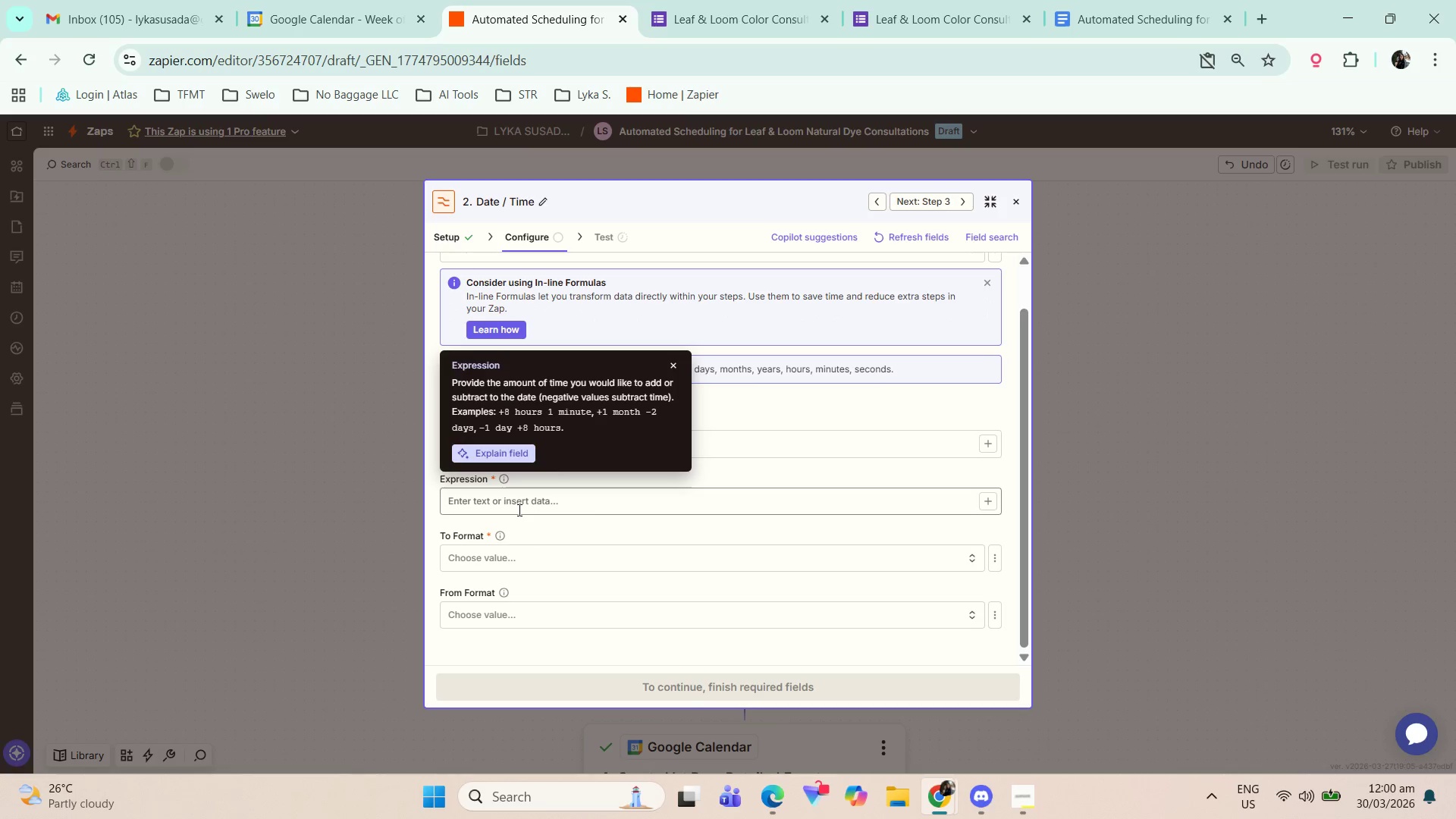 
left_click([522, 509])
 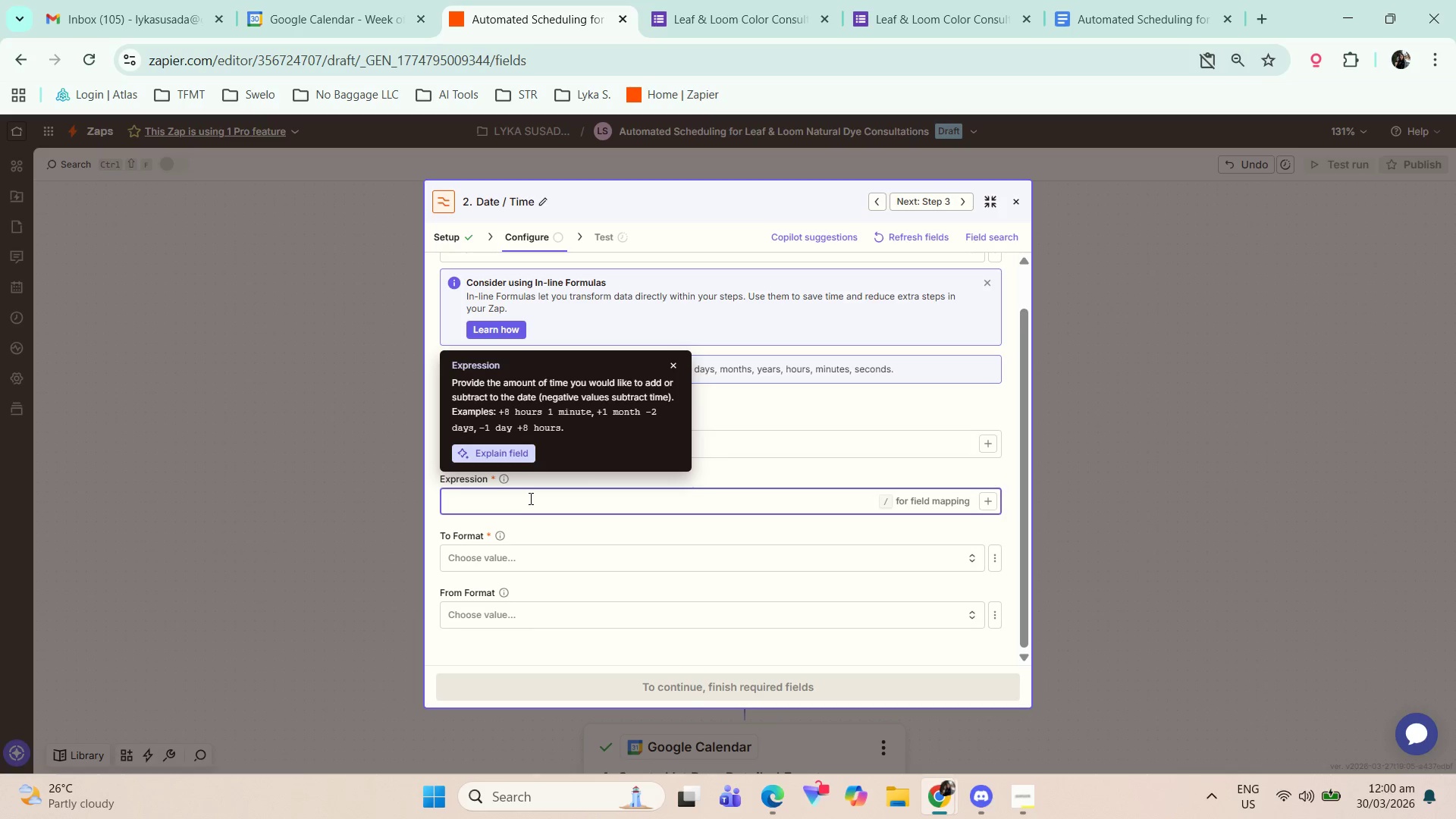 
type(-30 MINUTE==)
key(Backspace)
key(Backspace)
key(Backspace)
key(Backspace)
key(Backspace)
key(Backspace)
key(Backspace)
key(Backspace)
type(MUN)
key(Backspace)
key(Backspace)
key(Backspace)
type(minutes)
 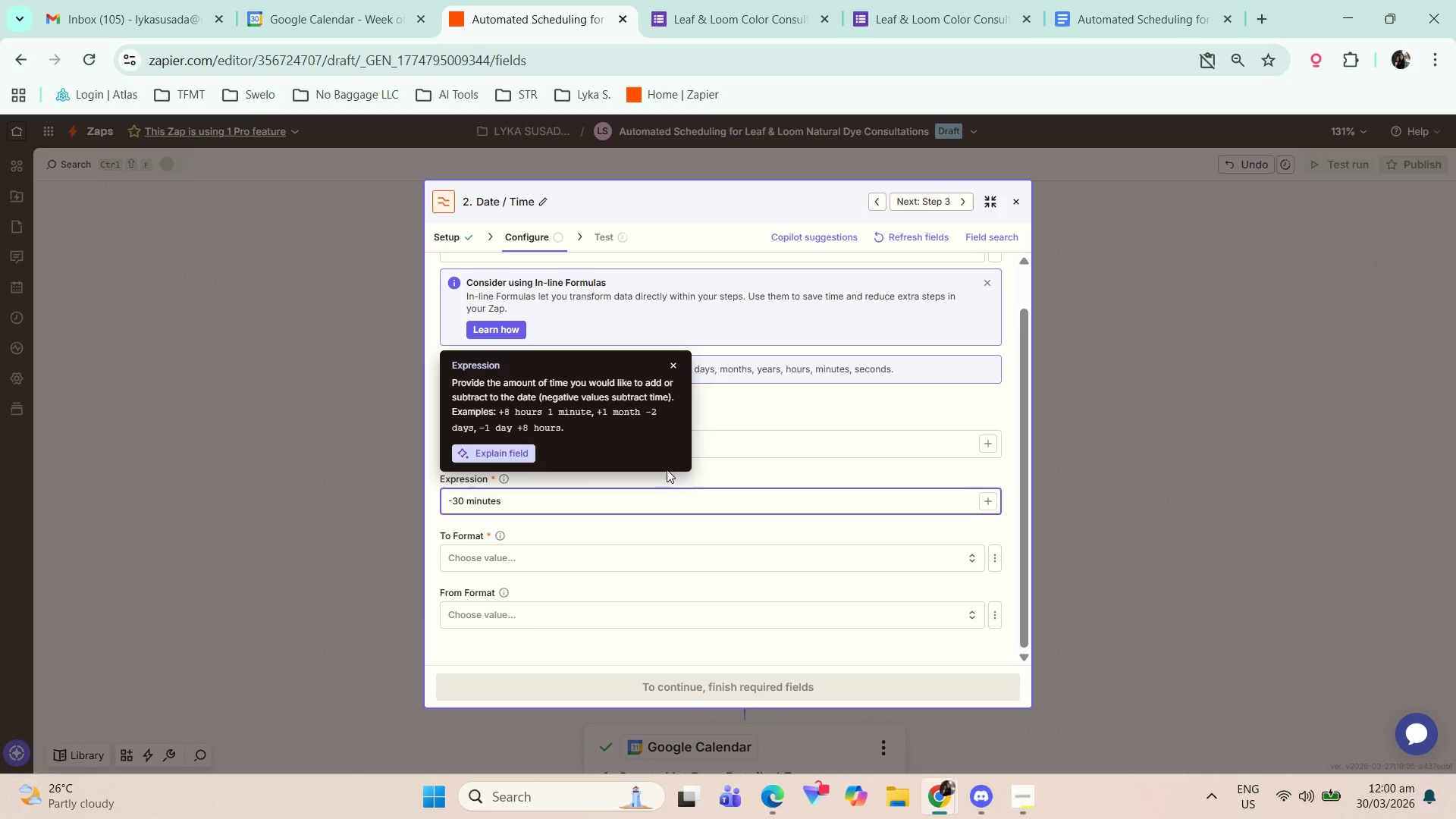 
left_click([784, 455])
 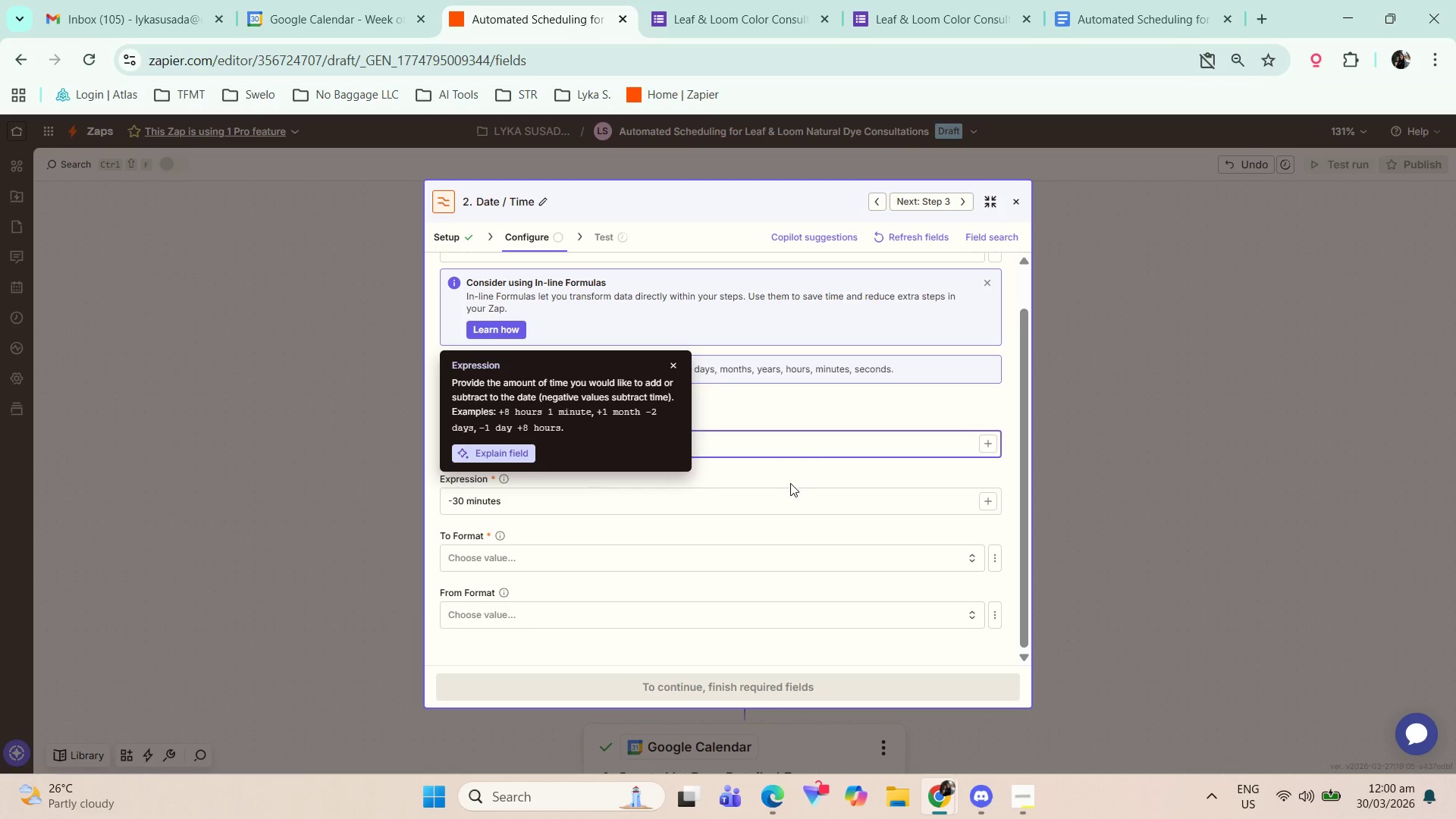 
left_click([793, 481])
 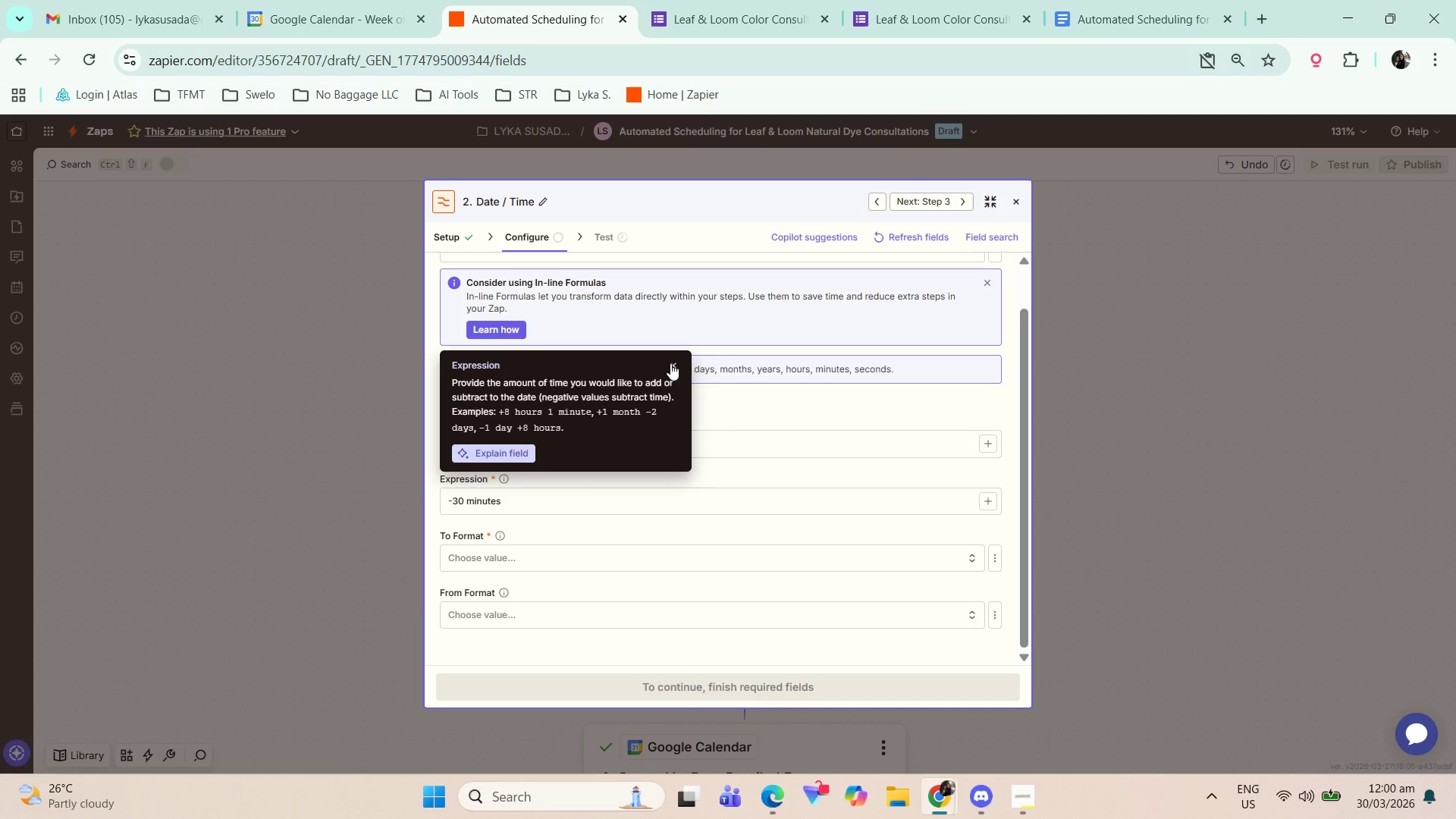 
left_click([679, 371])
 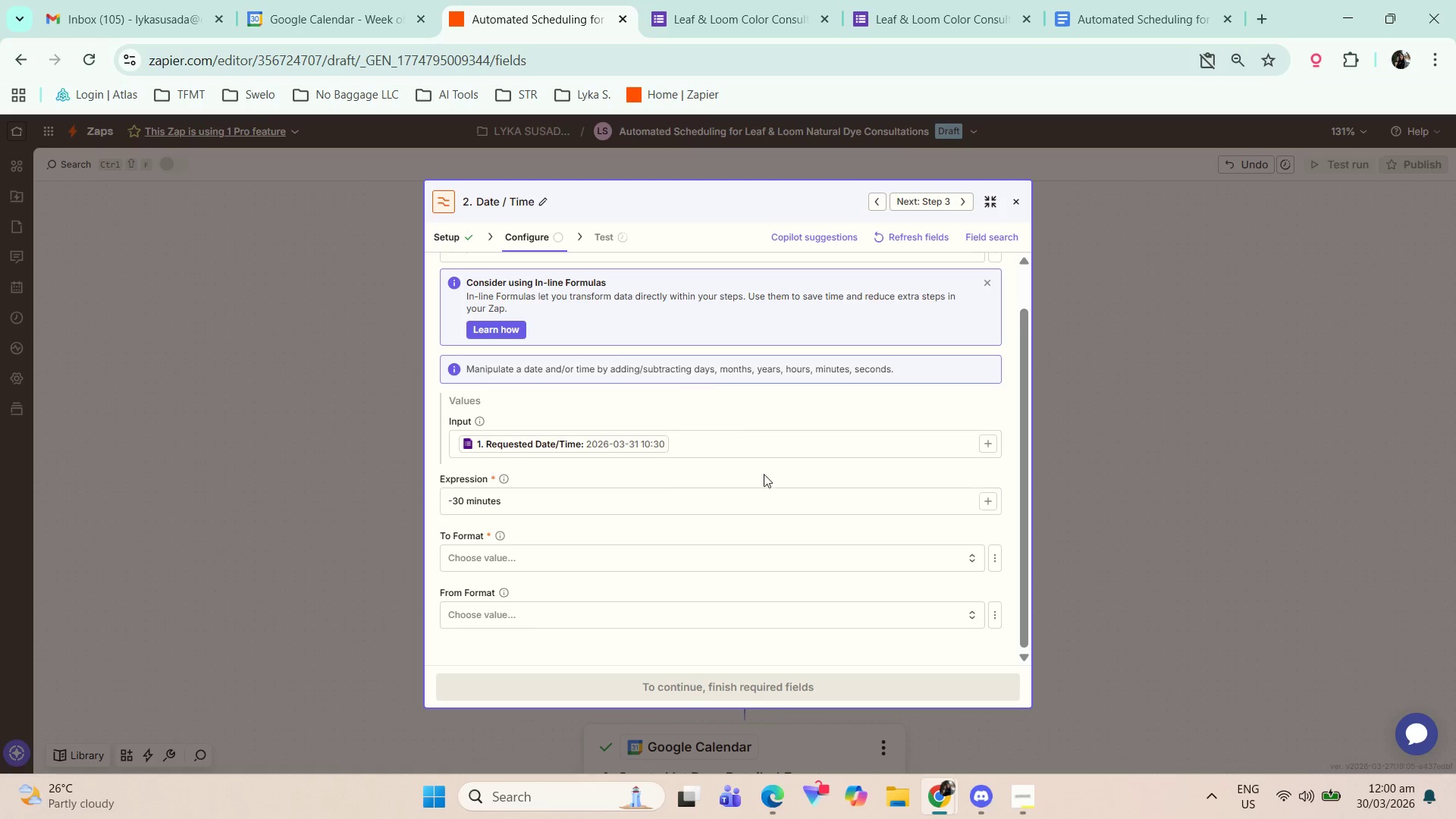 
left_click([504, 201])
 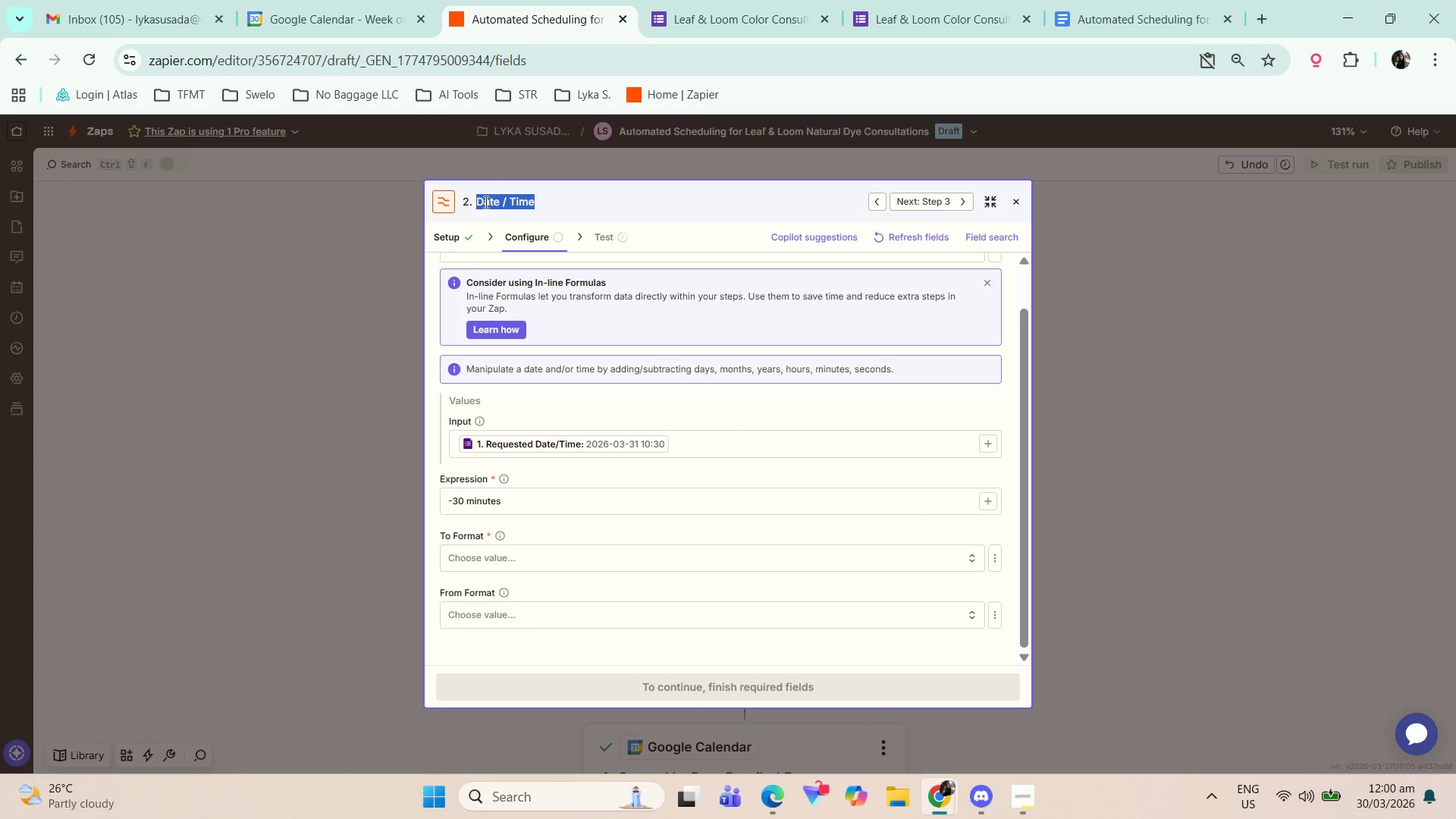 
left_click([486, 201])
 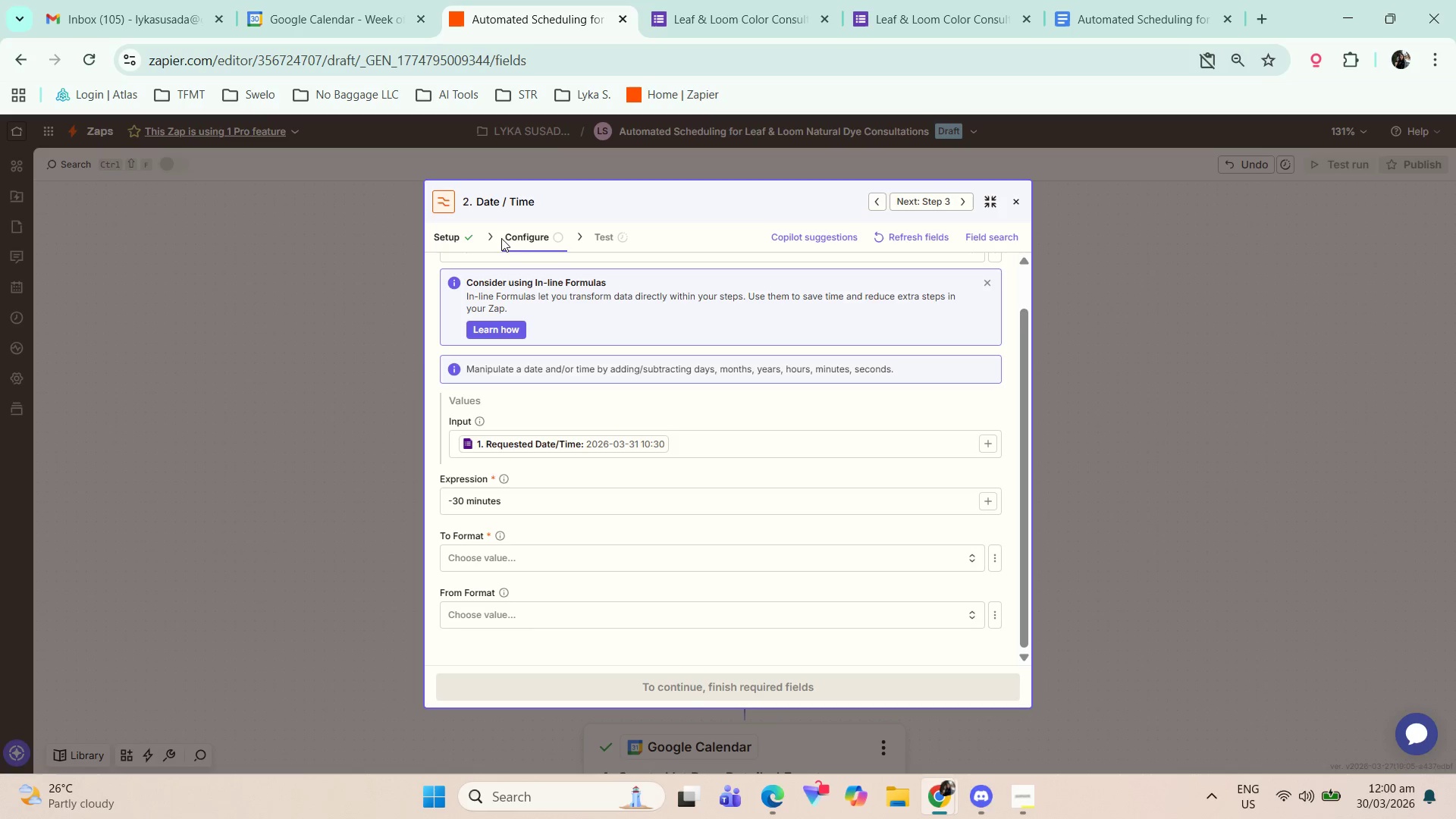 
type(Vat Prep Start )
 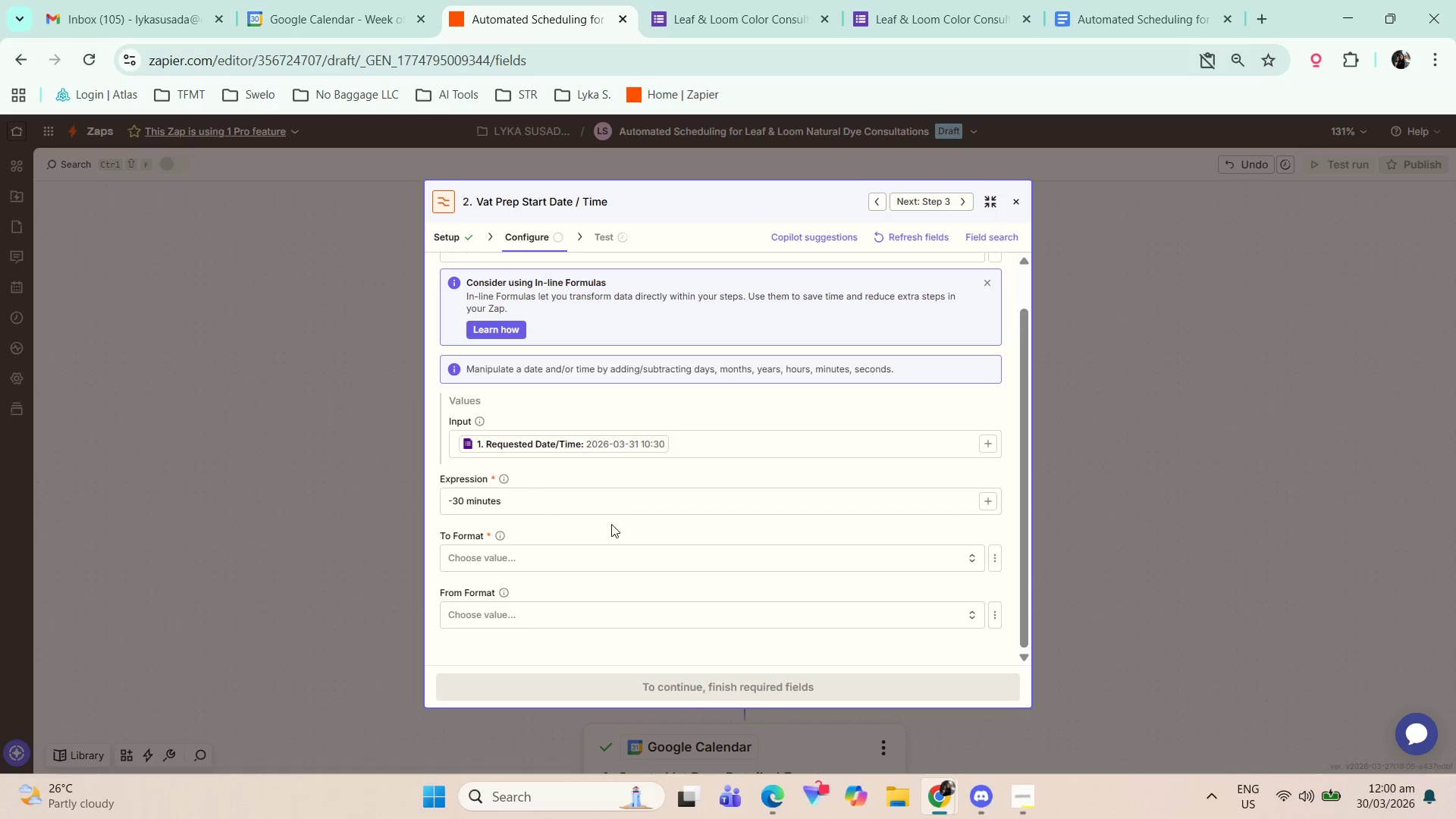 
scroll: coordinate [543, 576], scroll_direction: down, amount: 1.0
 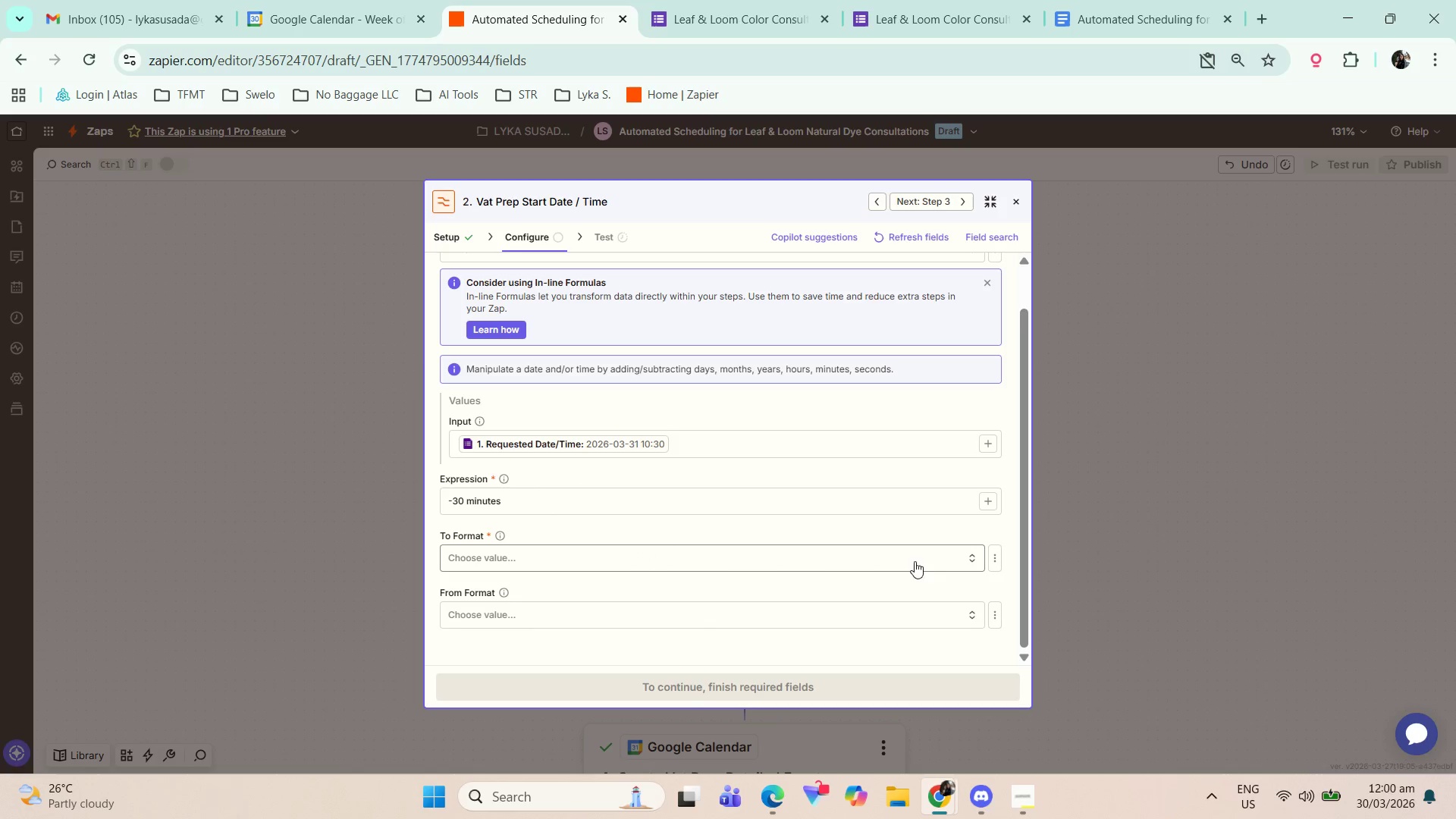 
left_click([1002, 562])
 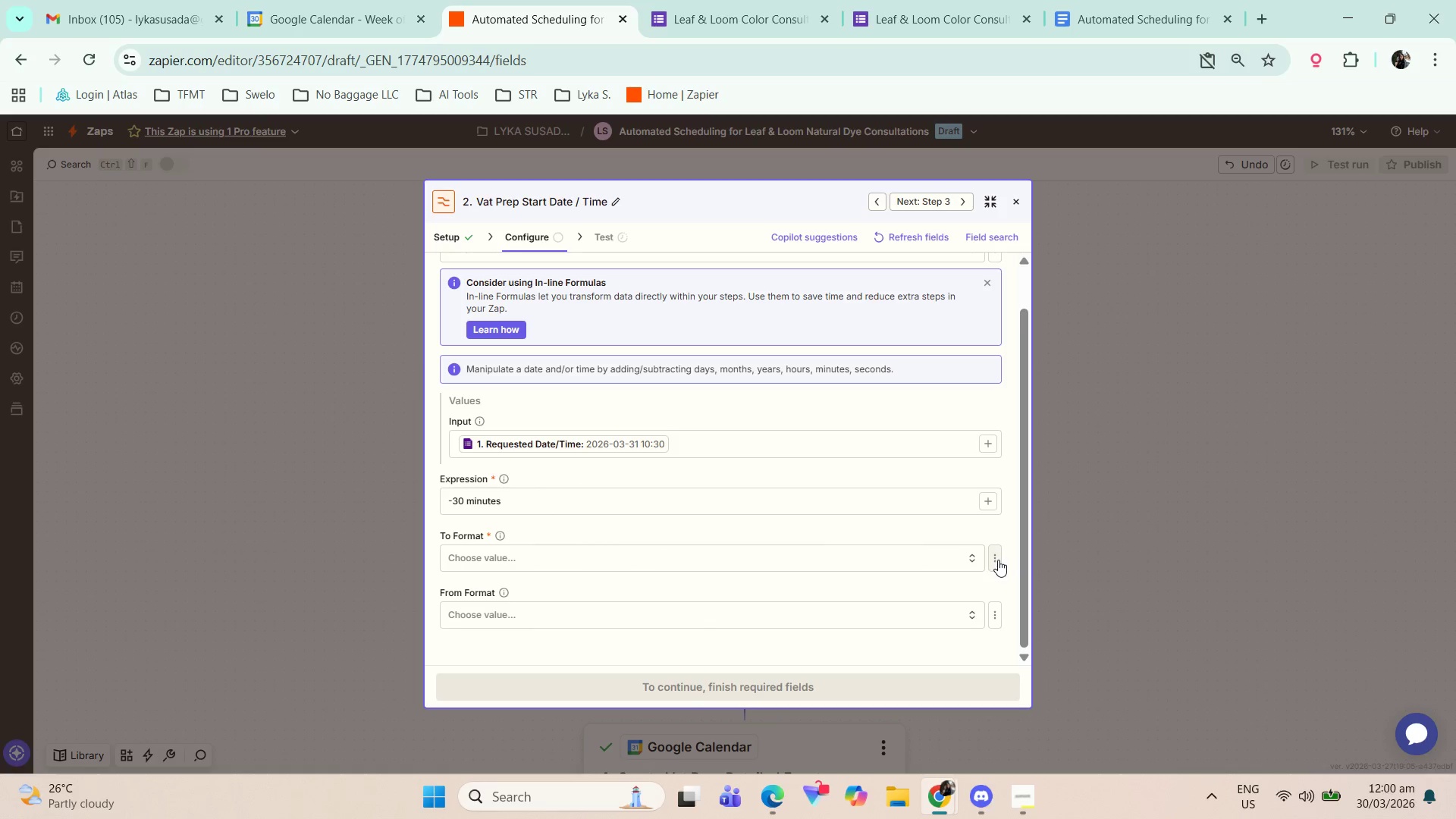 
left_click([1004, 557])
 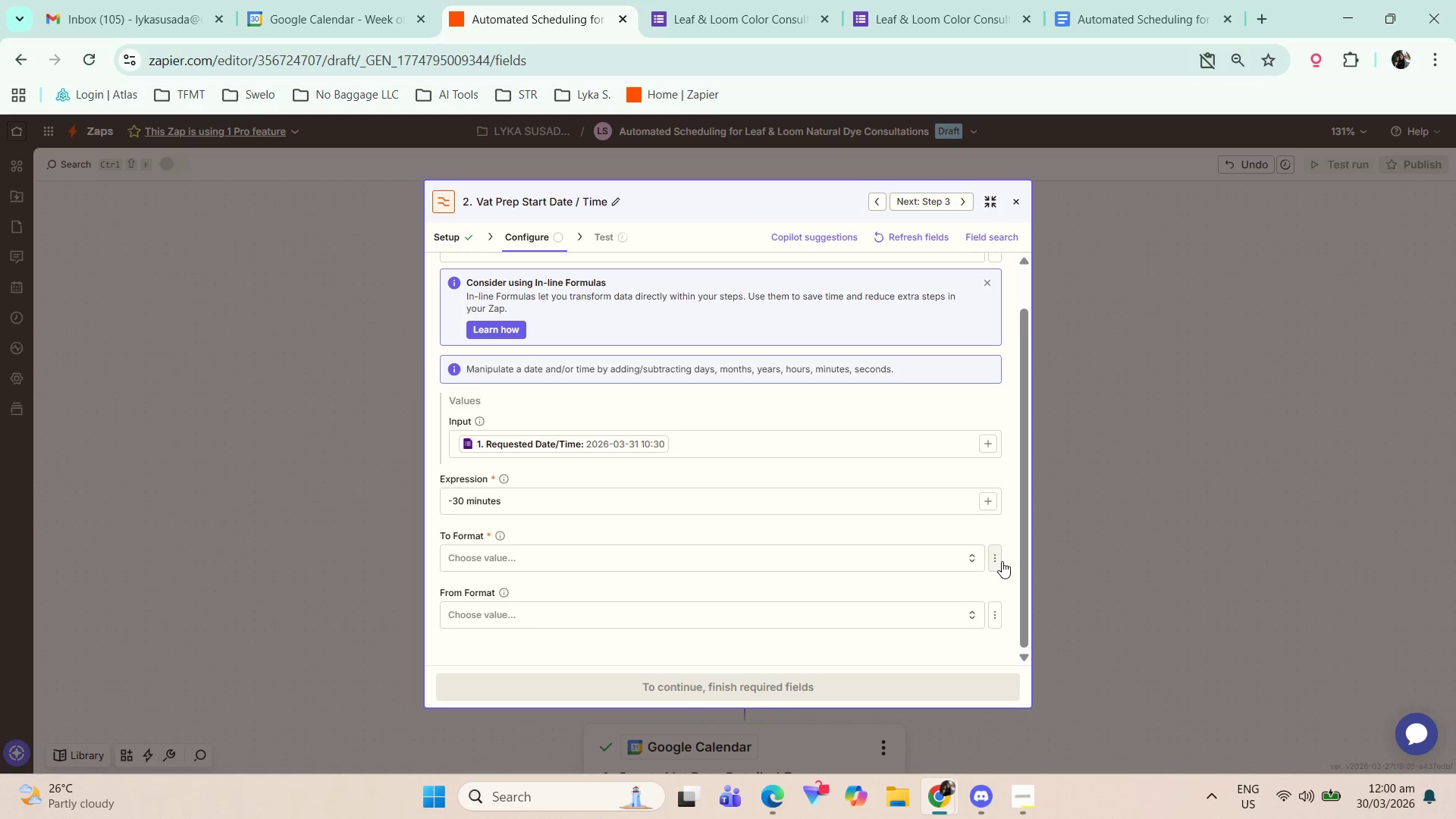 
scroll: coordinate [870, 658], scroll_direction: down, amount: 3.0
 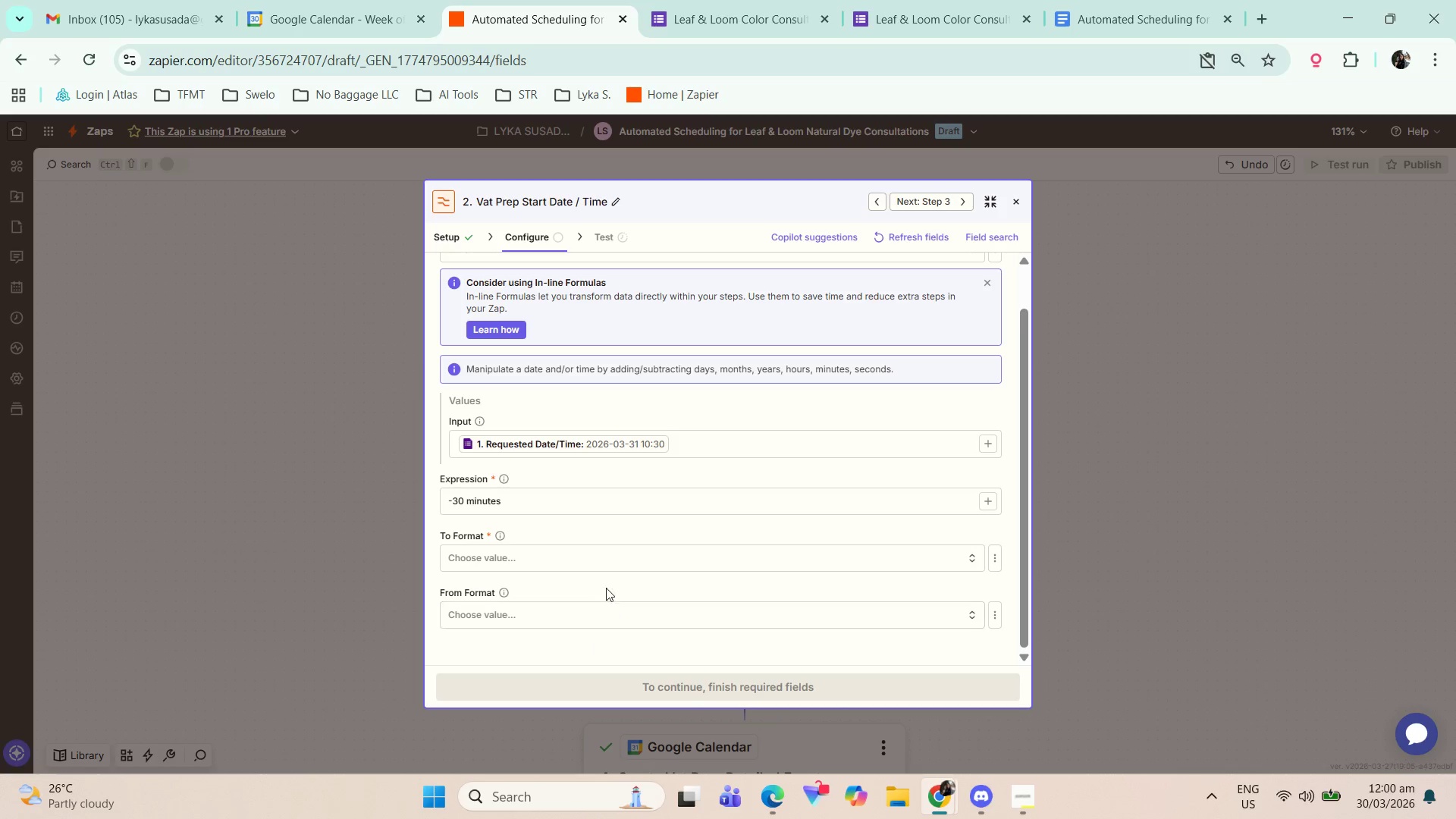 
left_click([635, 562])
 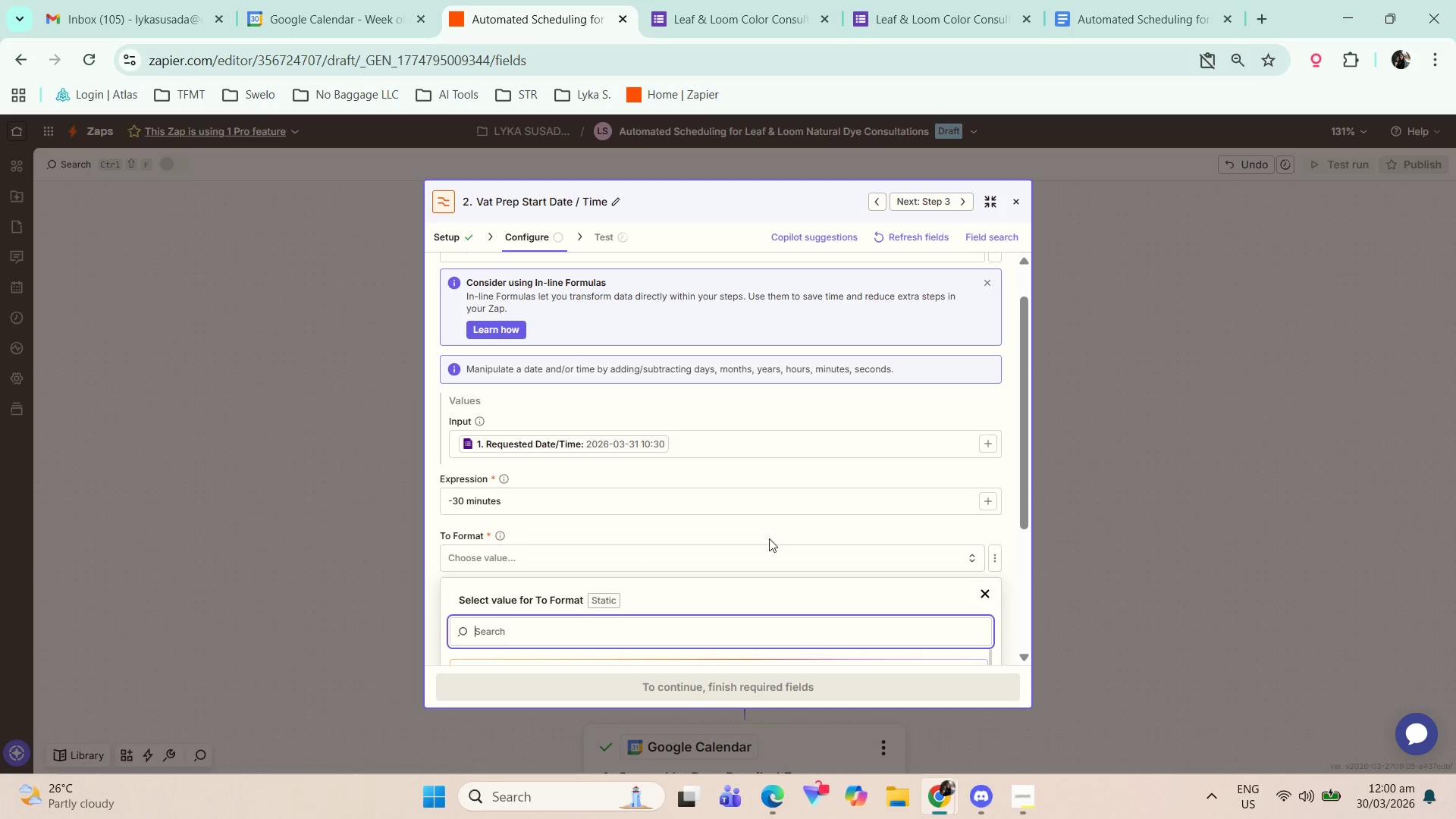 
scroll: coordinate [668, 551], scroll_direction: down, amount: 6.0
 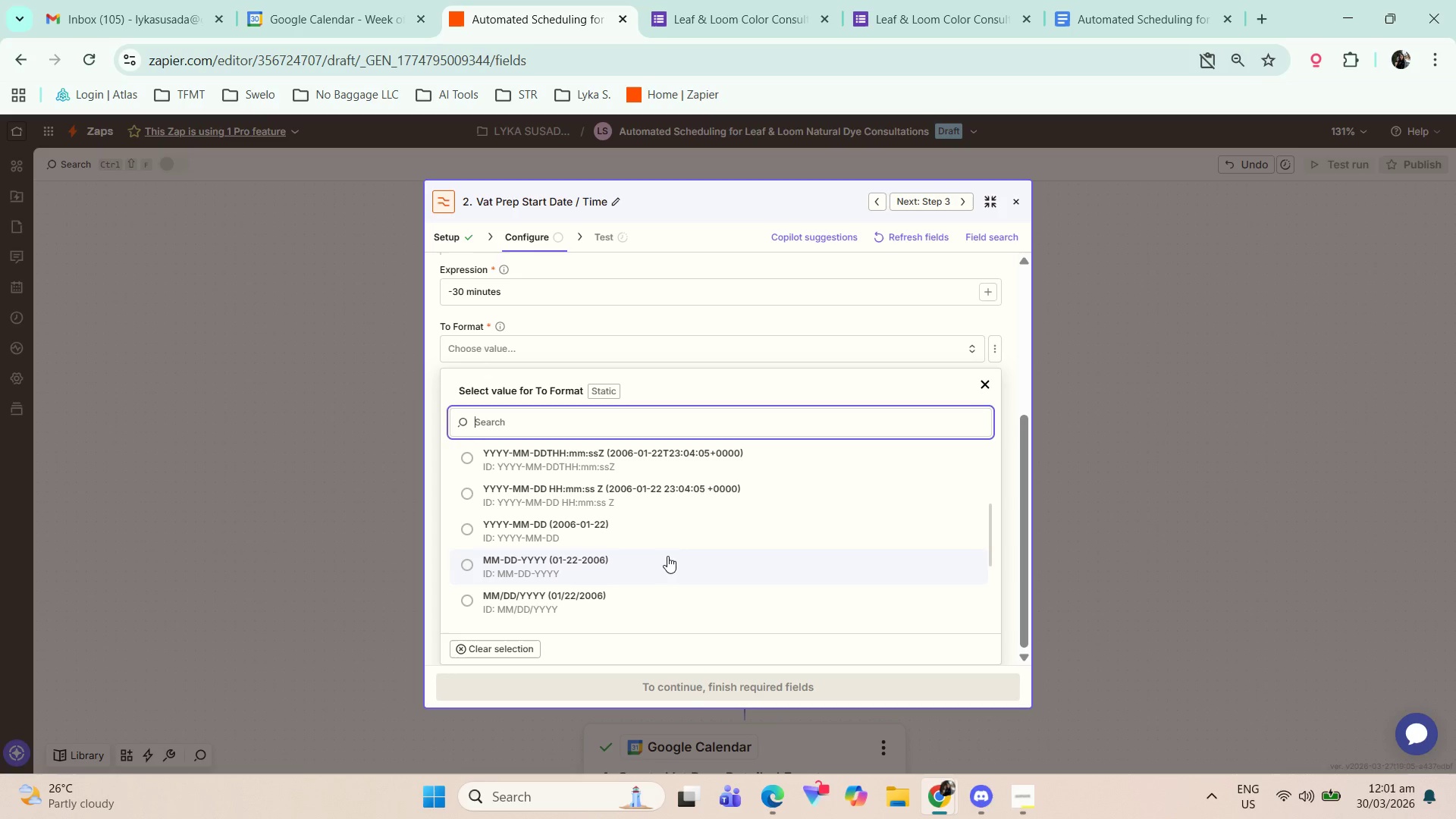 
scroll: coordinate [666, 557], scroll_direction: up, amount: 1.0
 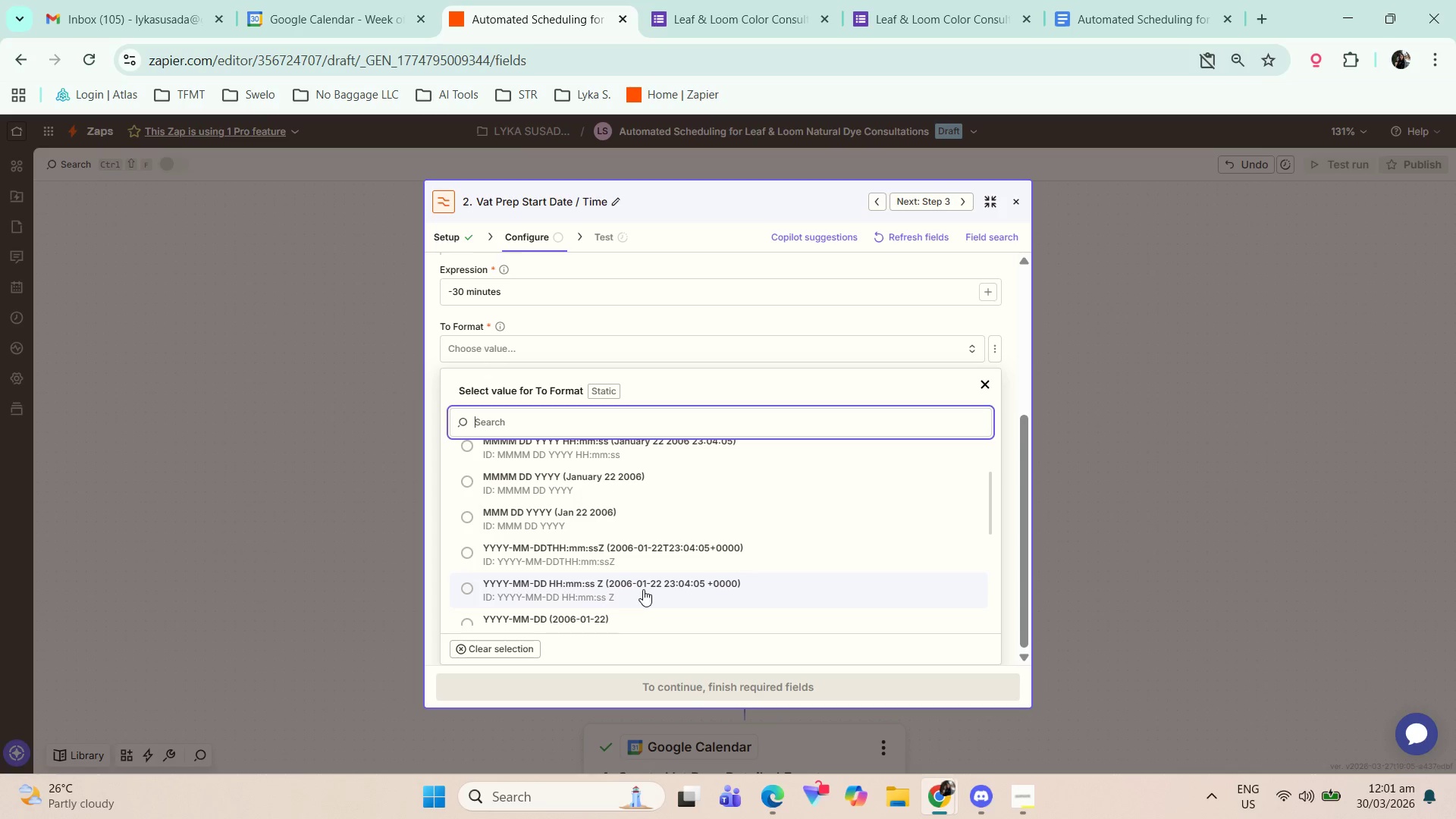 
left_click([648, 588])
 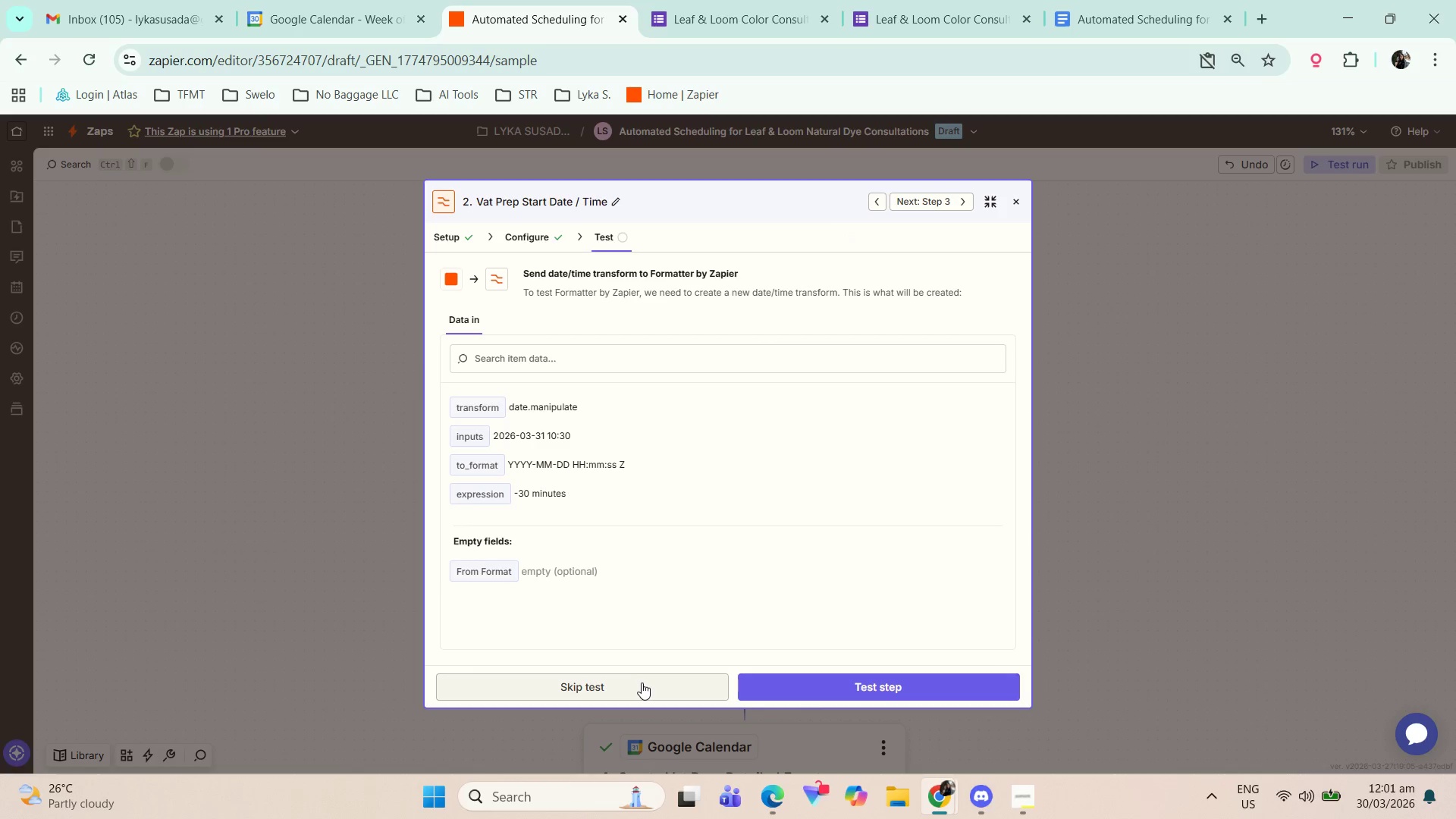 
wait(5.39)
 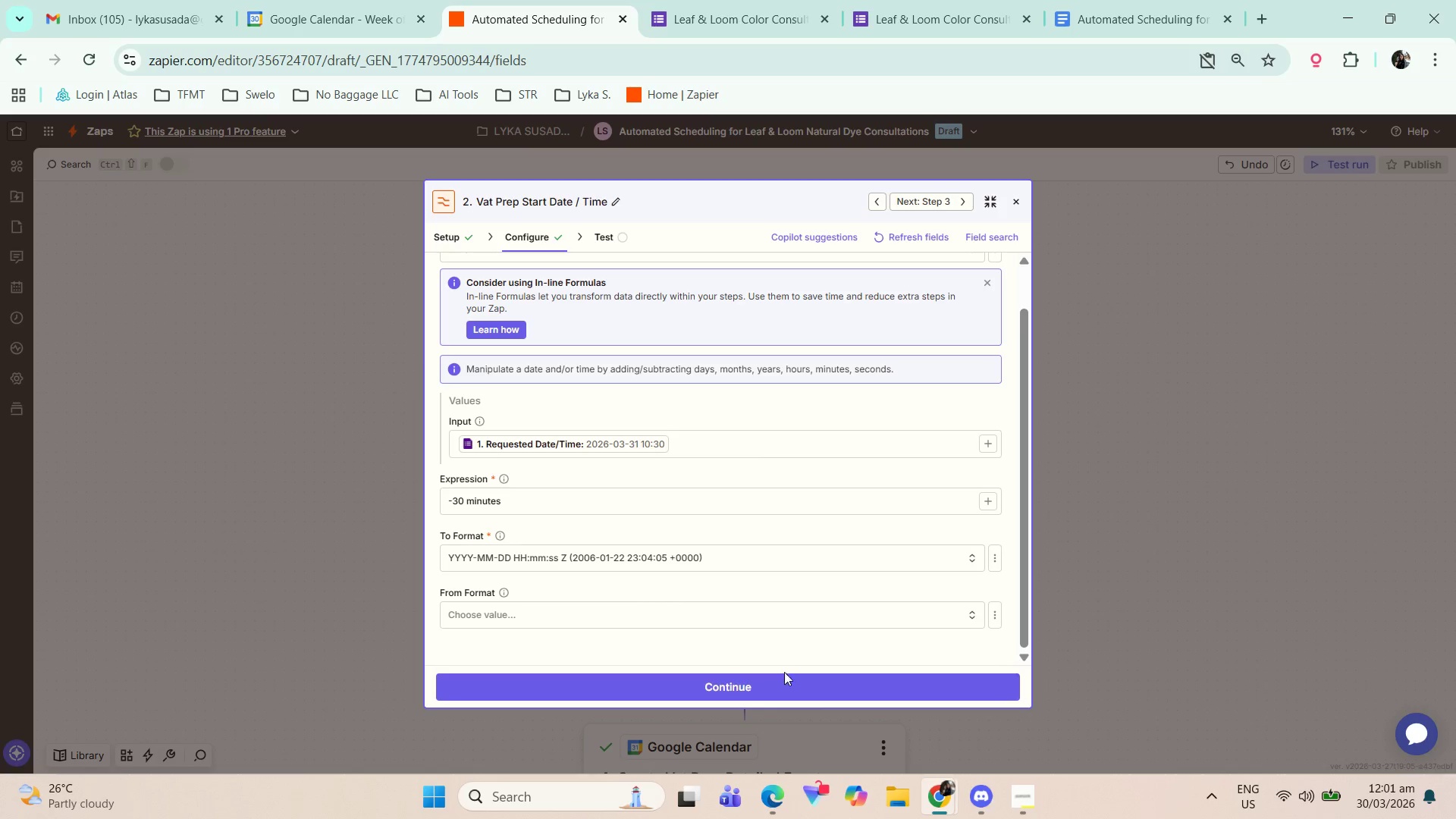 
left_click([830, 678])
 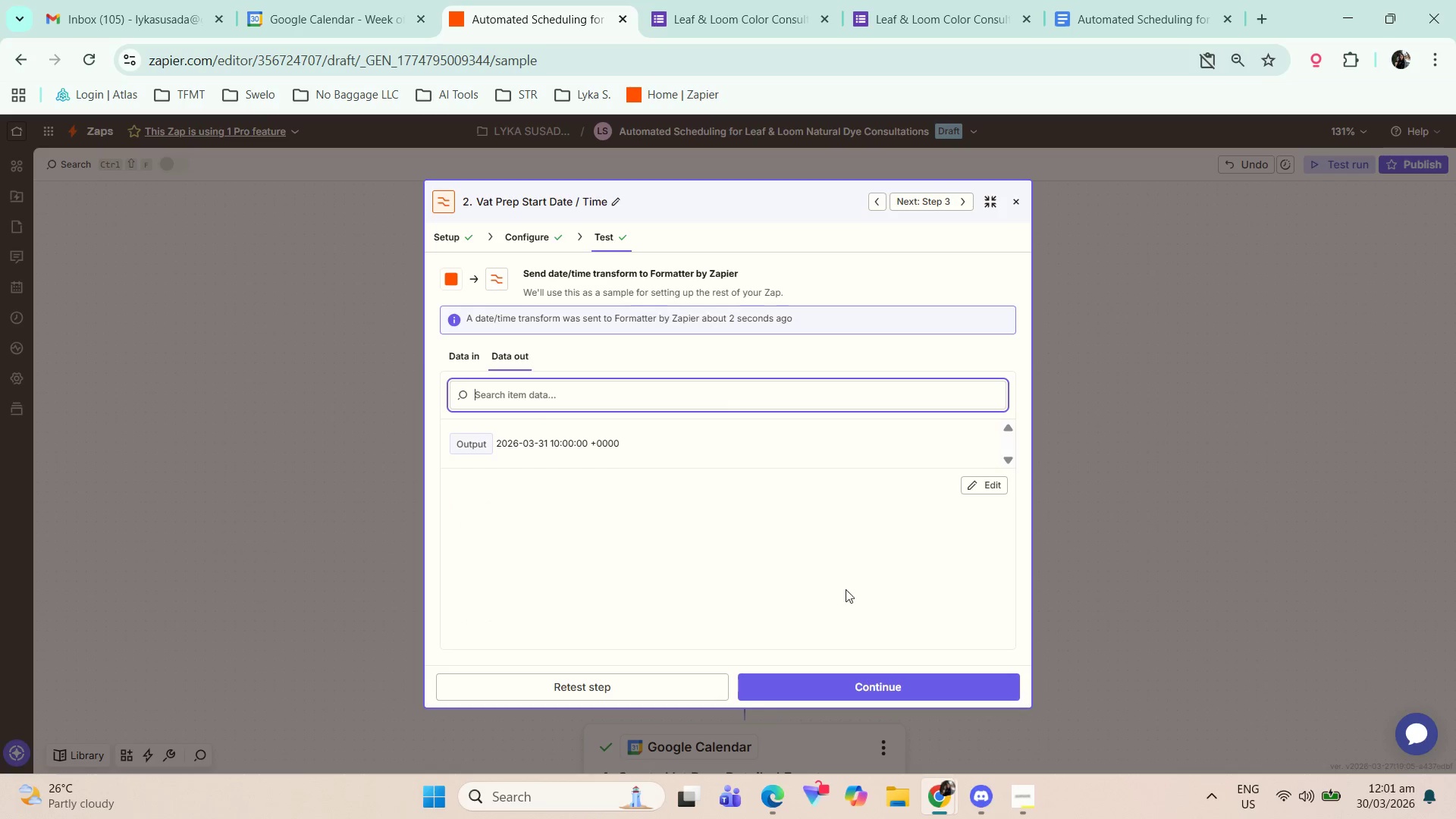 
wait(10.06)
 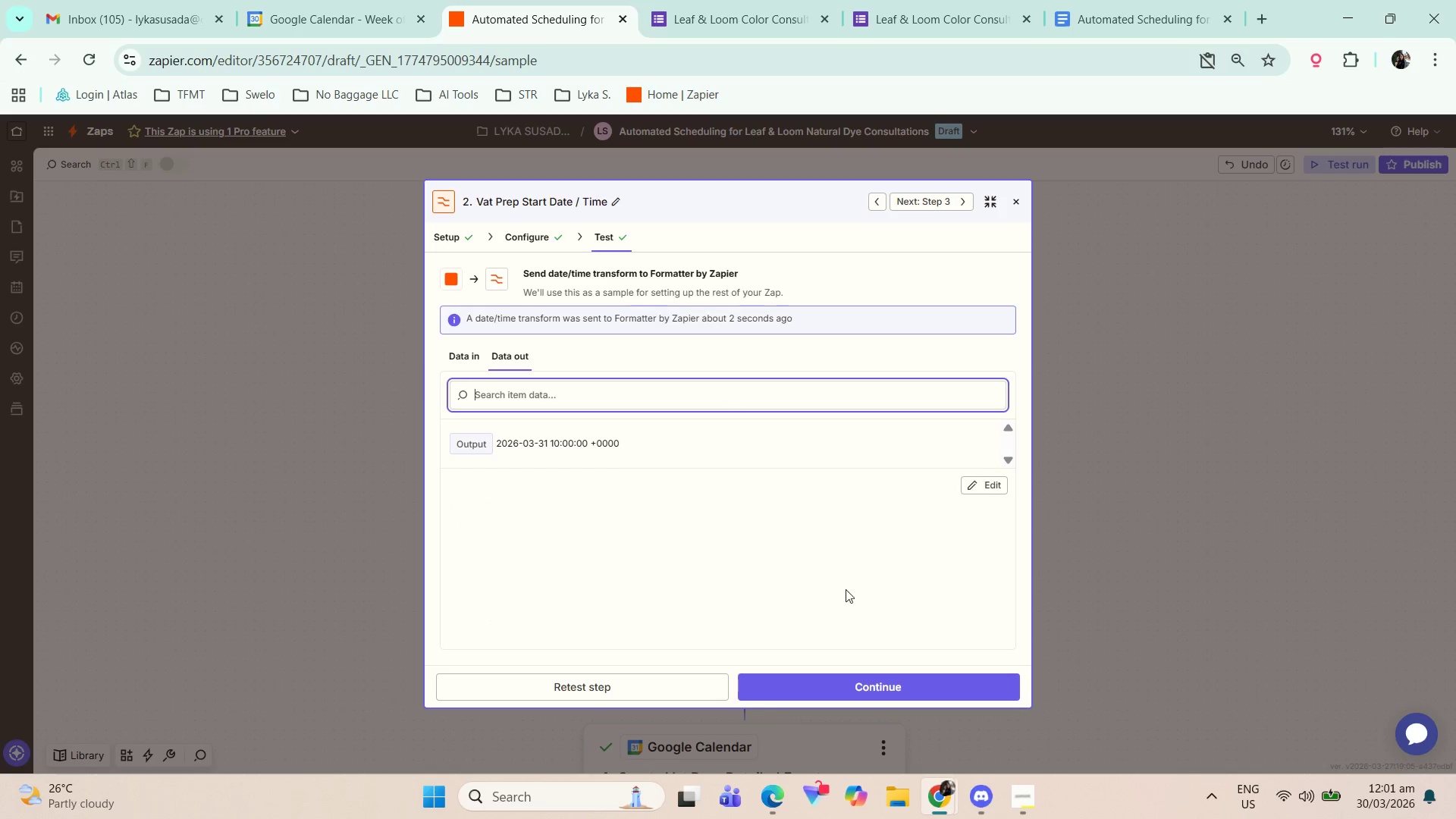 
left_click([1012, 202])
 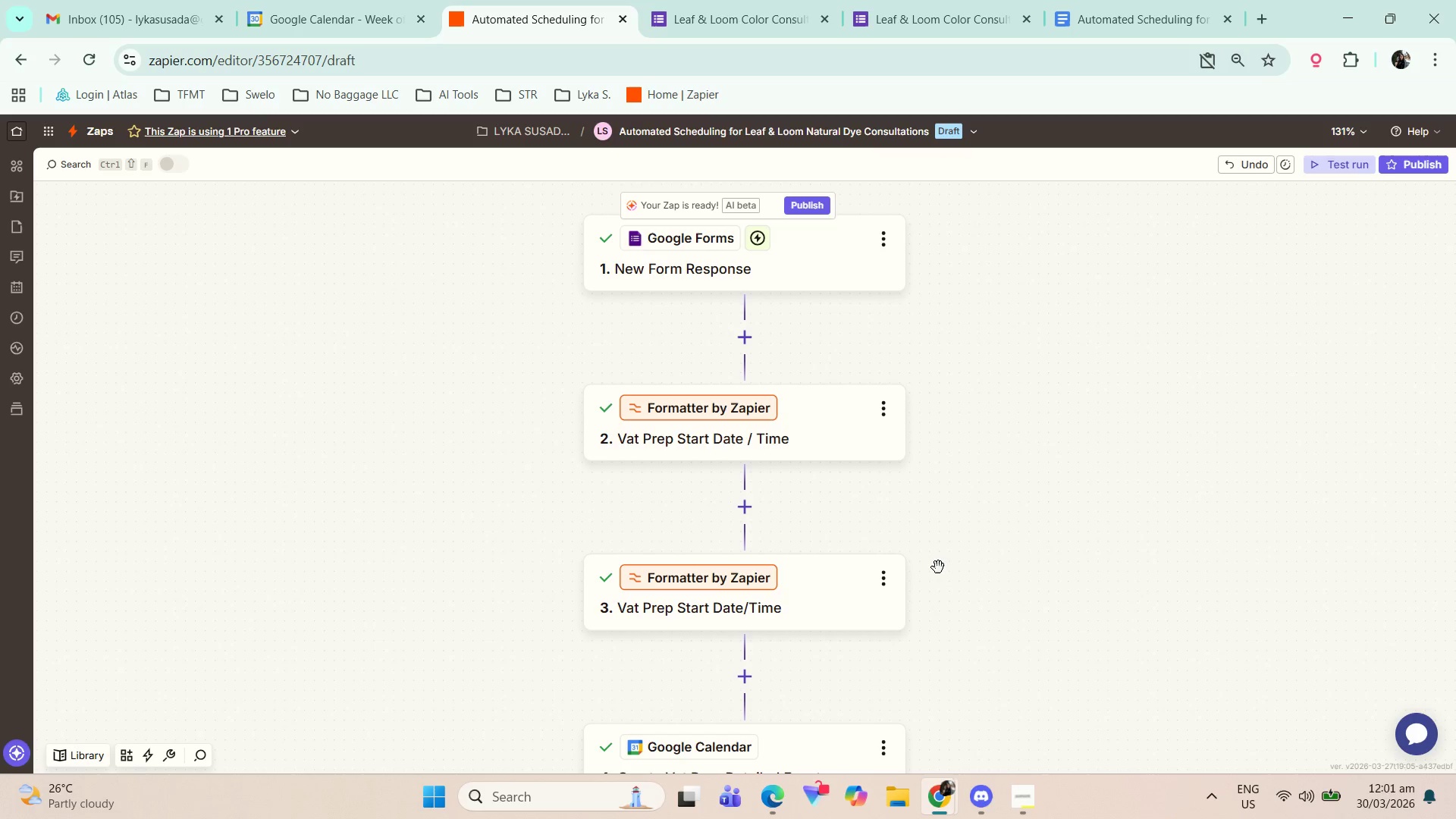 
left_click([860, 429])
 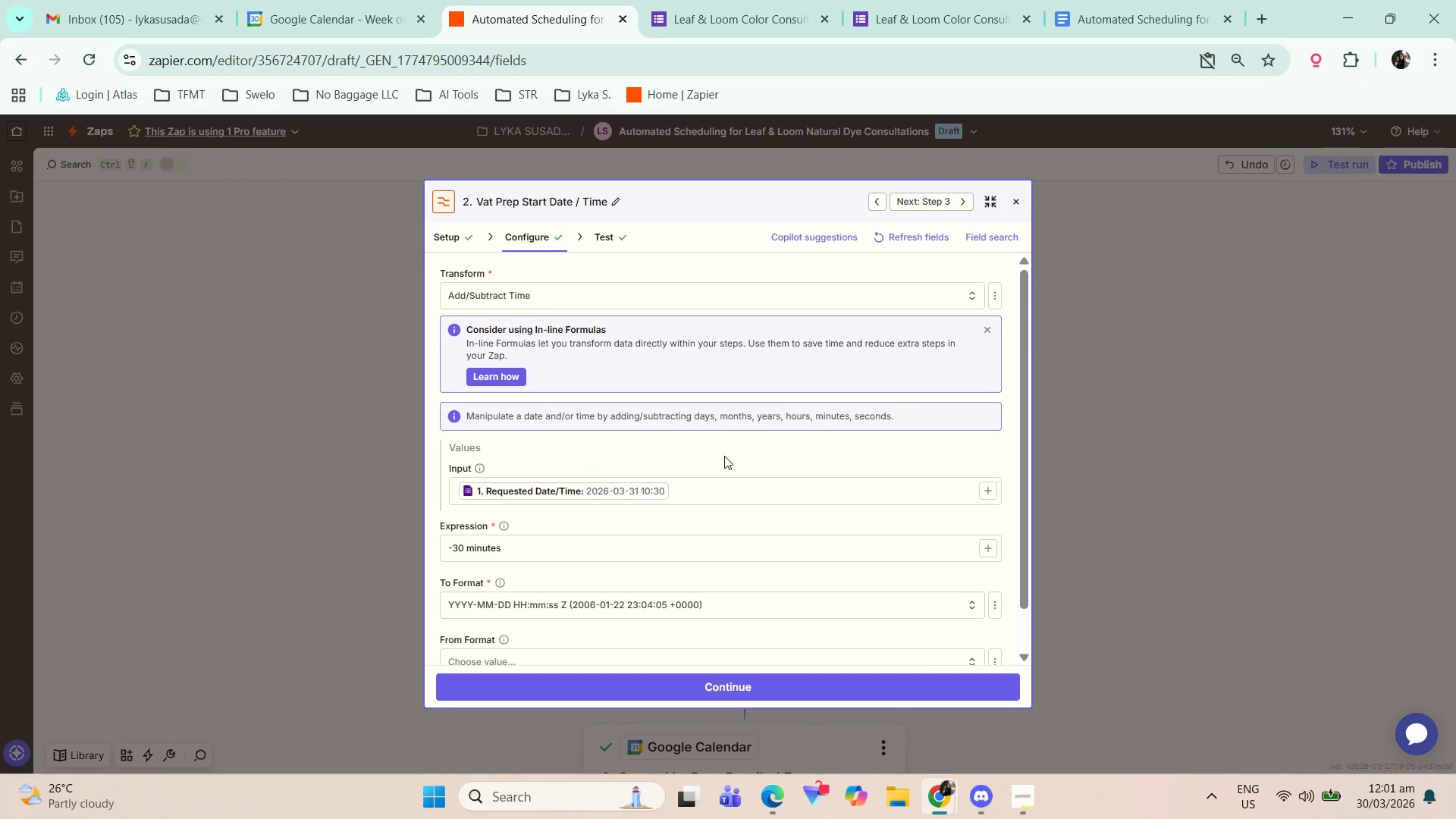 
scroll: coordinate [781, 475], scroll_direction: down, amount: 2.0
 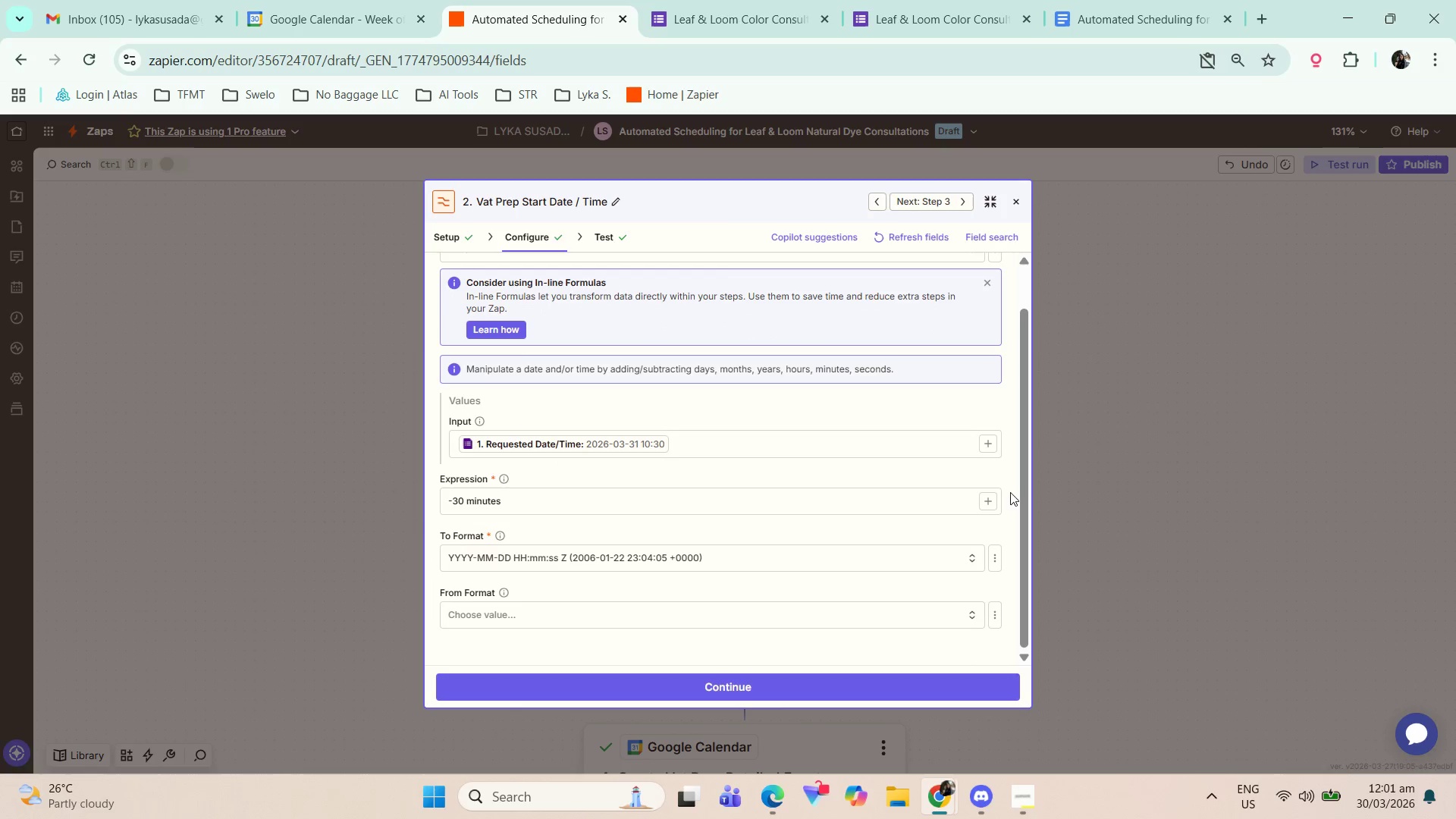 
left_click([1072, 489])
 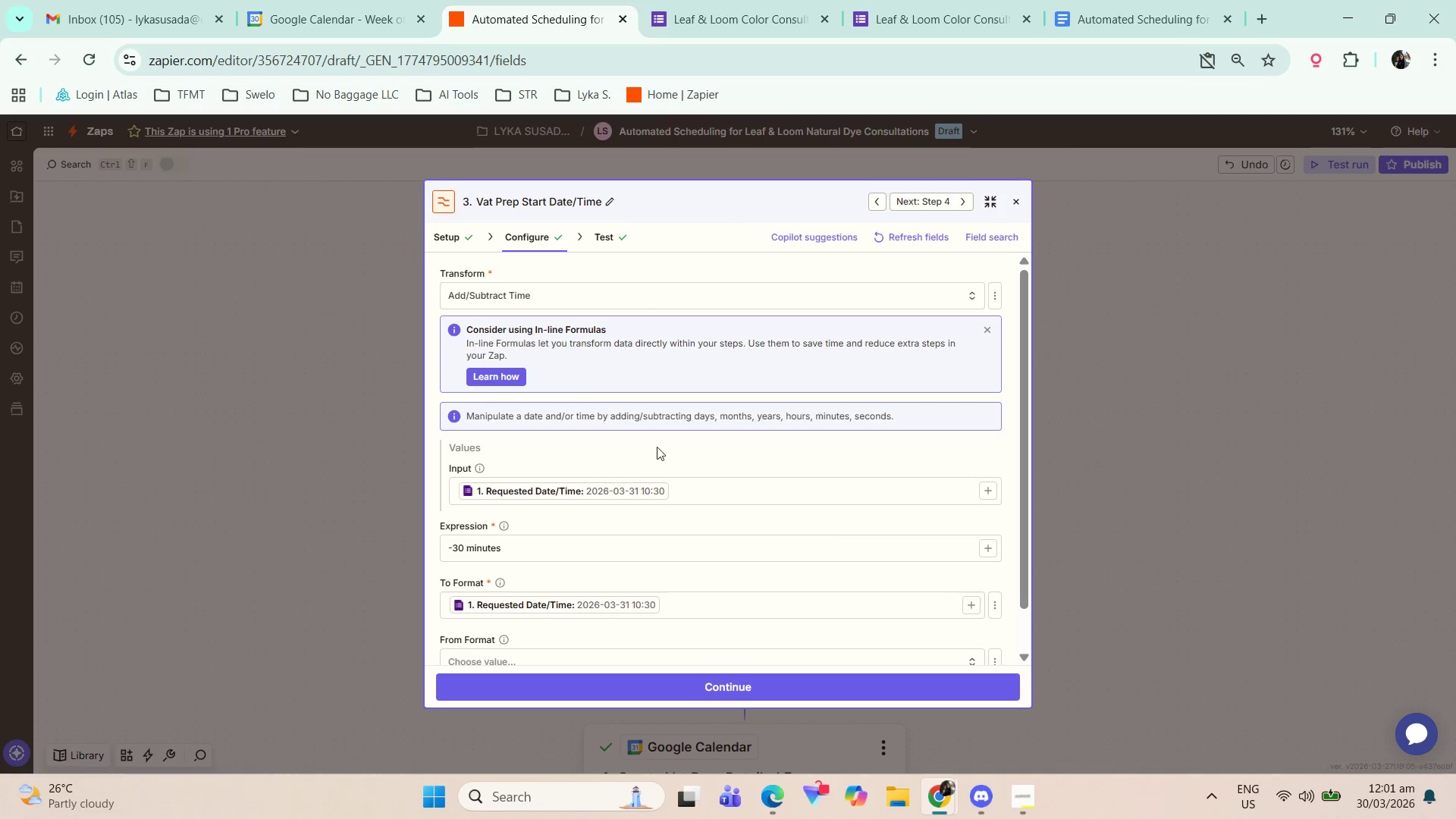 
scroll: coordinate [732, 480], scroll_direction: down, amount: 4.0
 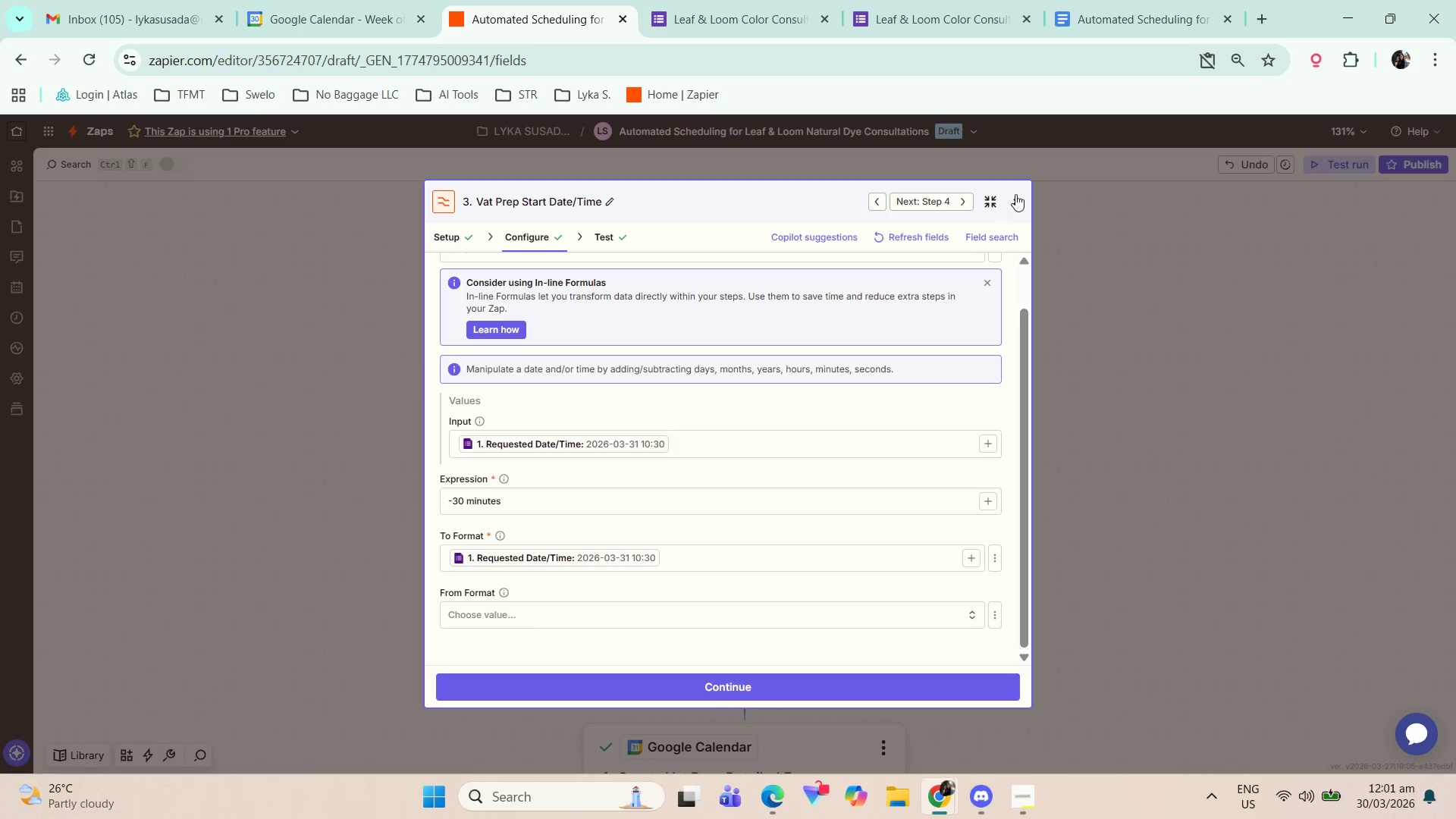 
left_click([1021, 193])
 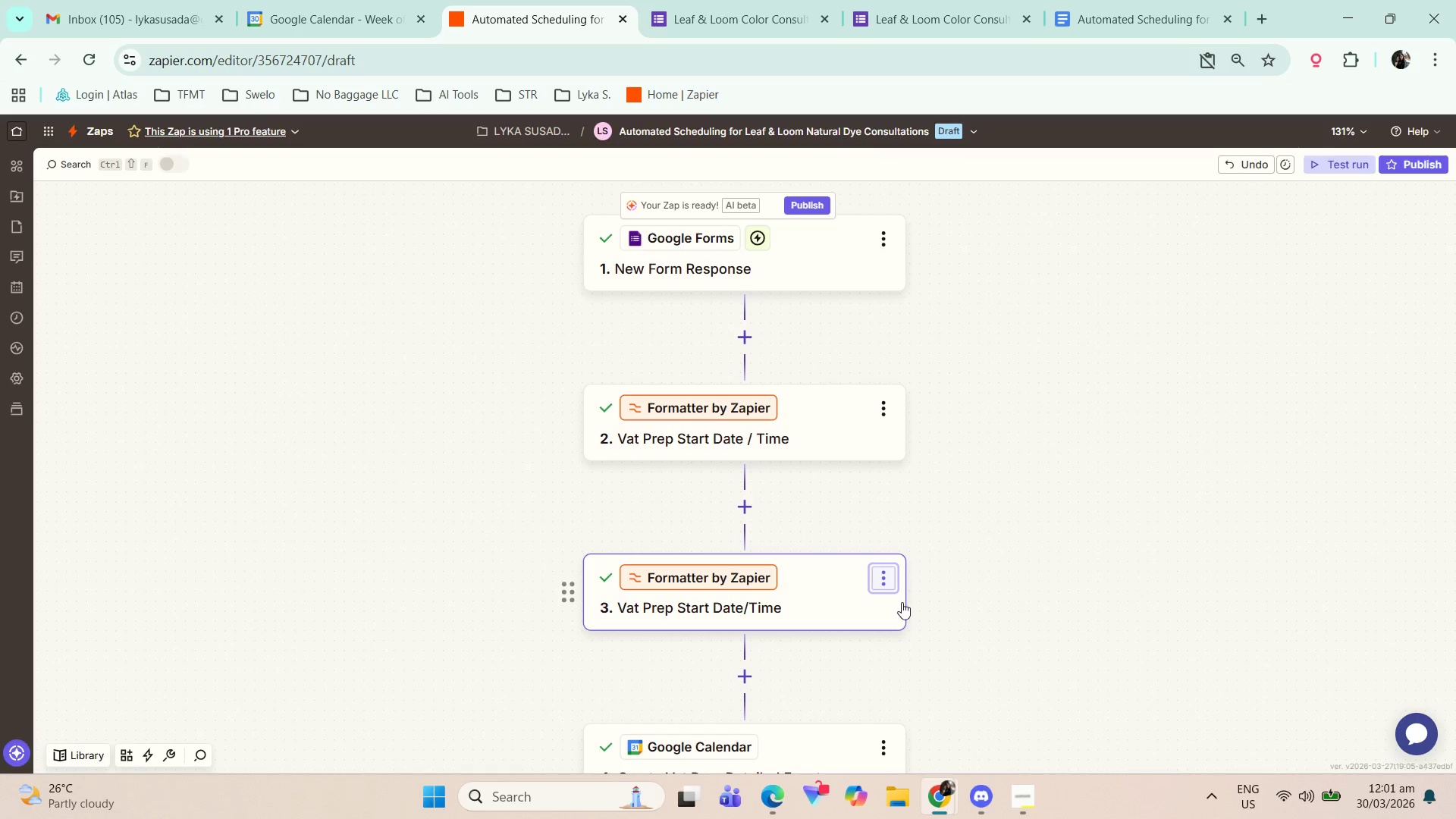 
left_click([892, 578])
 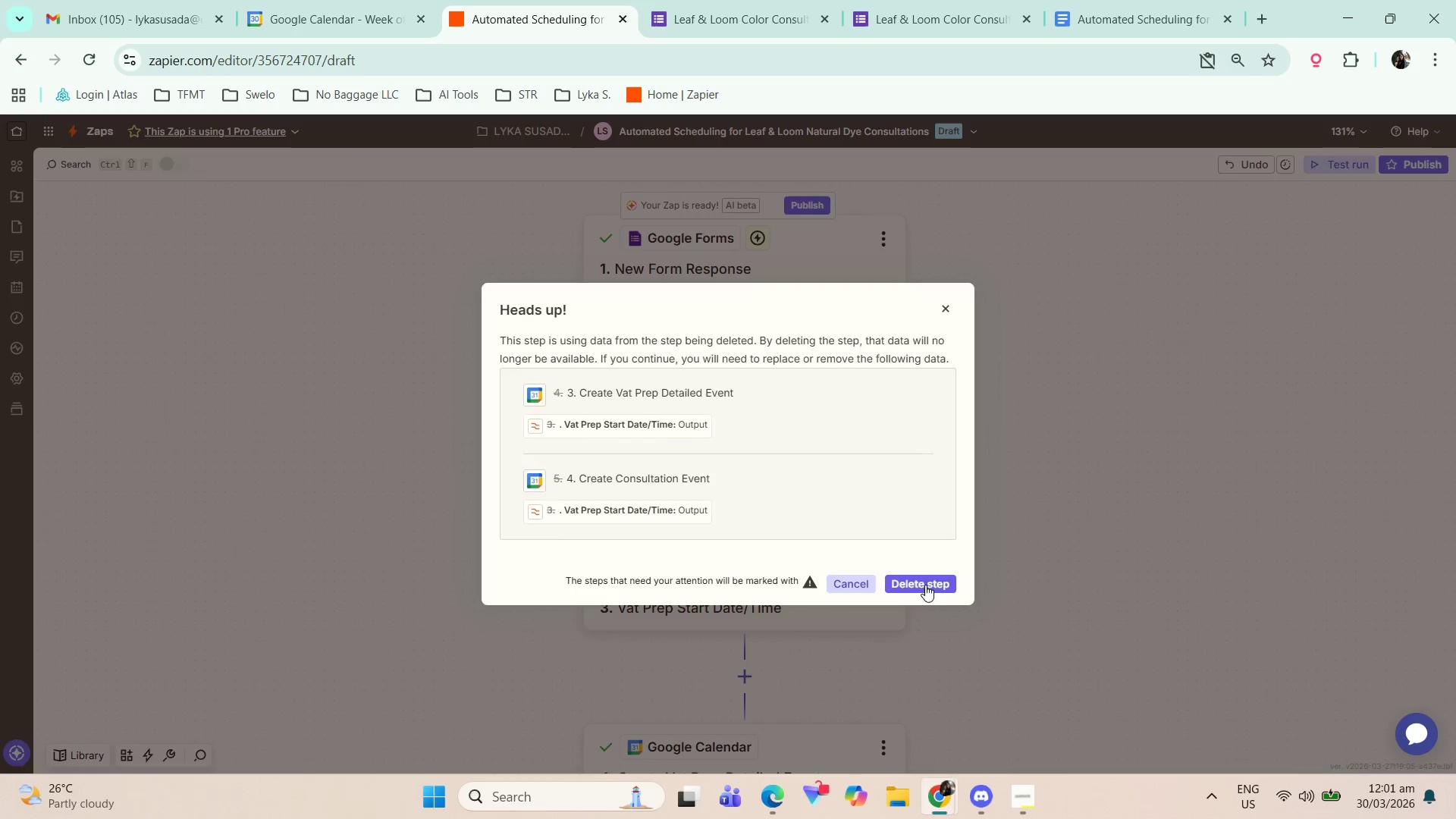 
left_click([1080, 464])
 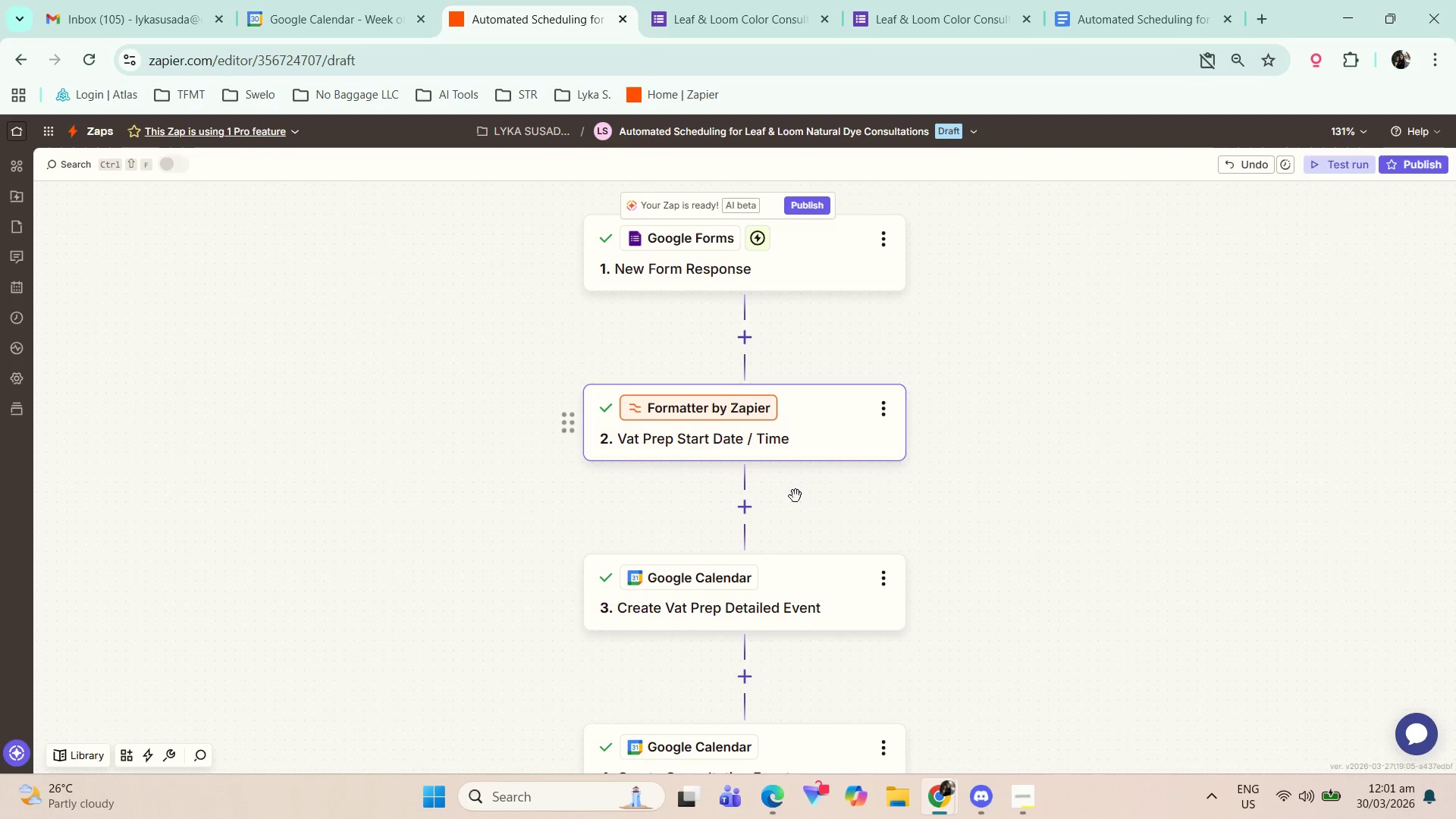 
left_click([814, 573])
 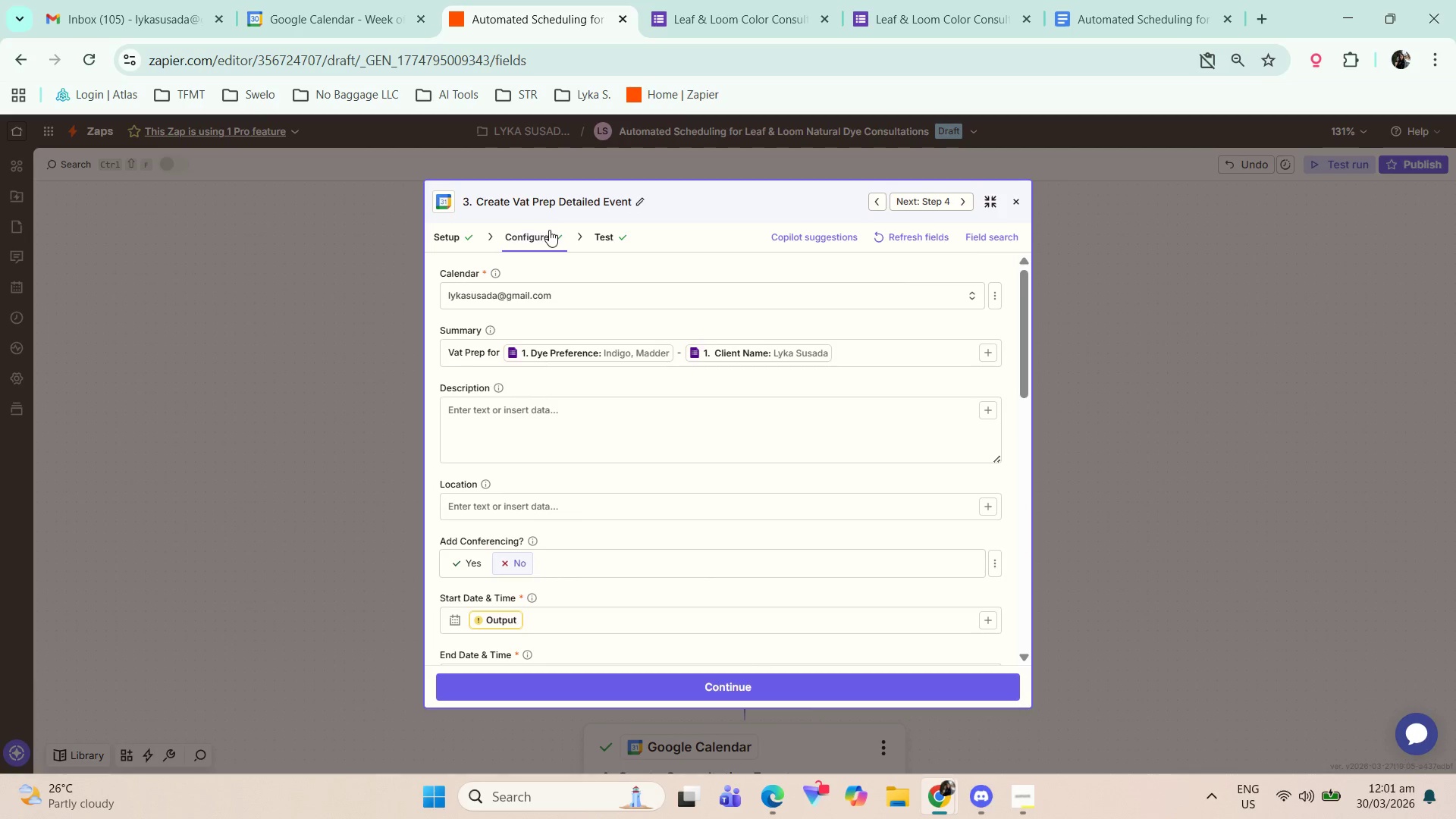 
left_click([460, 239])
 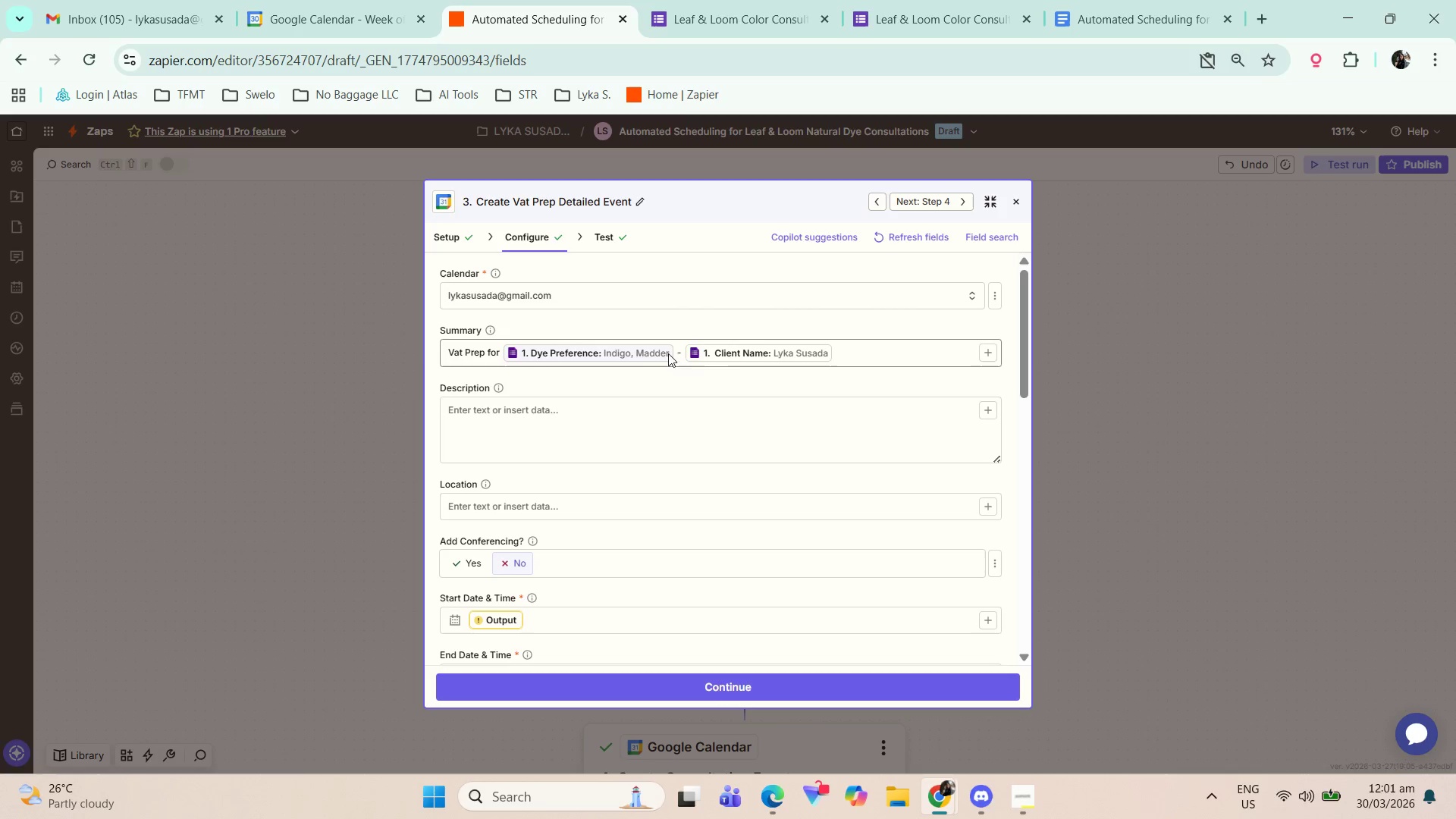 
wait(5.28)
 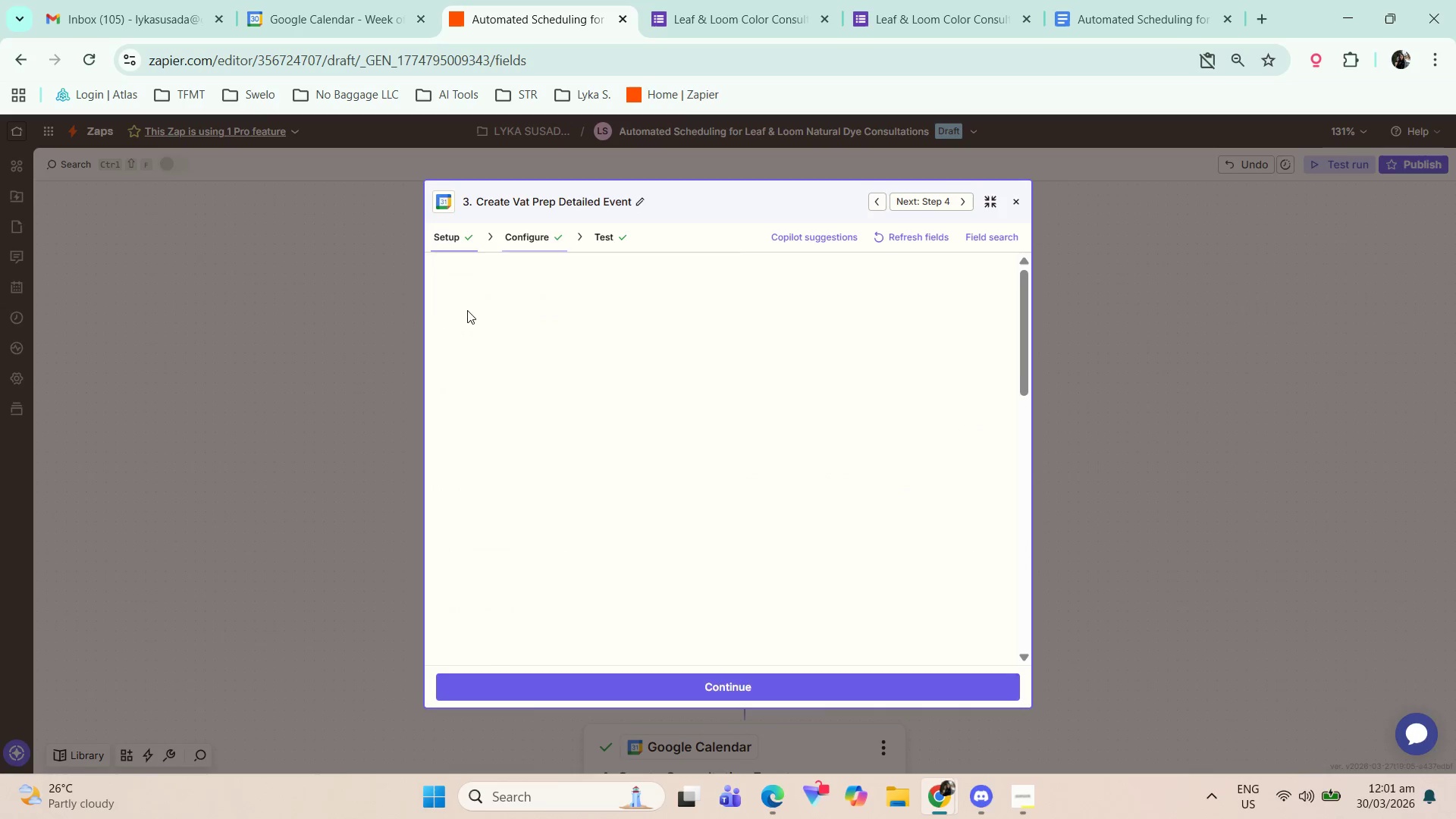 
scroll: coordinate [603, 474], scroll_direction: down, amount: 1.0
 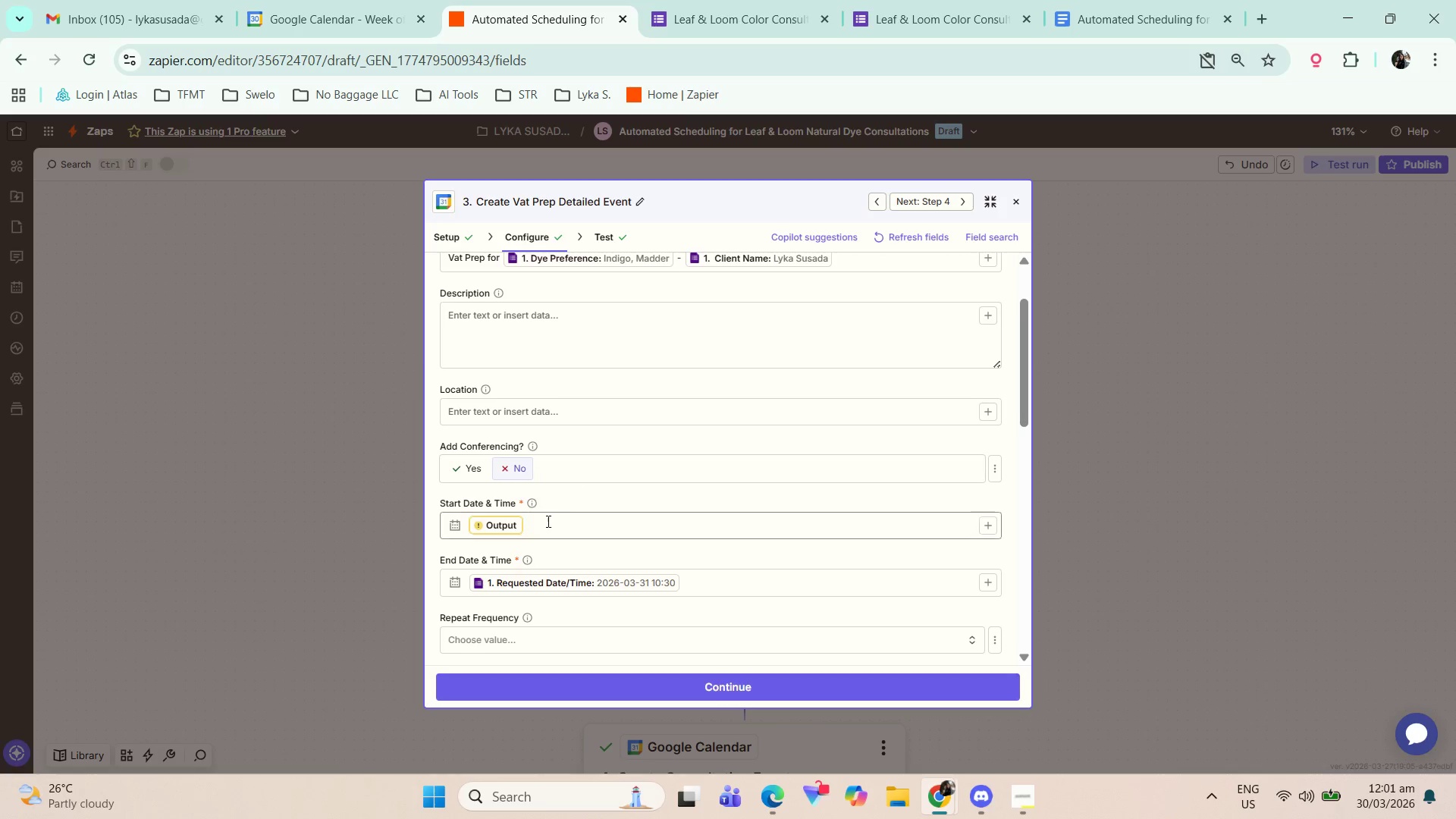 
left_click_drag(start_coordinate=[580, 504], to_coordinate=[580, 508])
 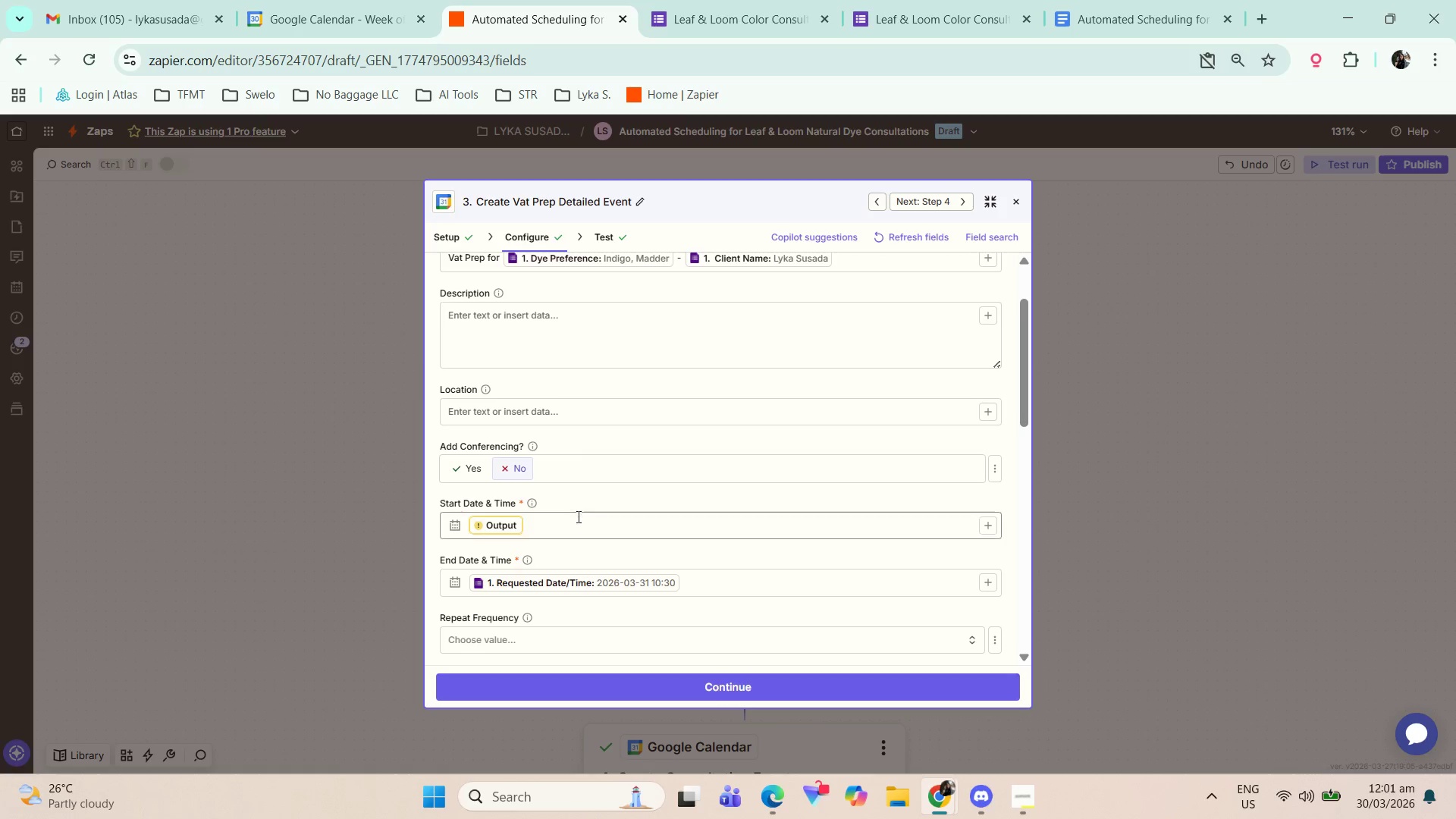 
double_click([576, 520])
 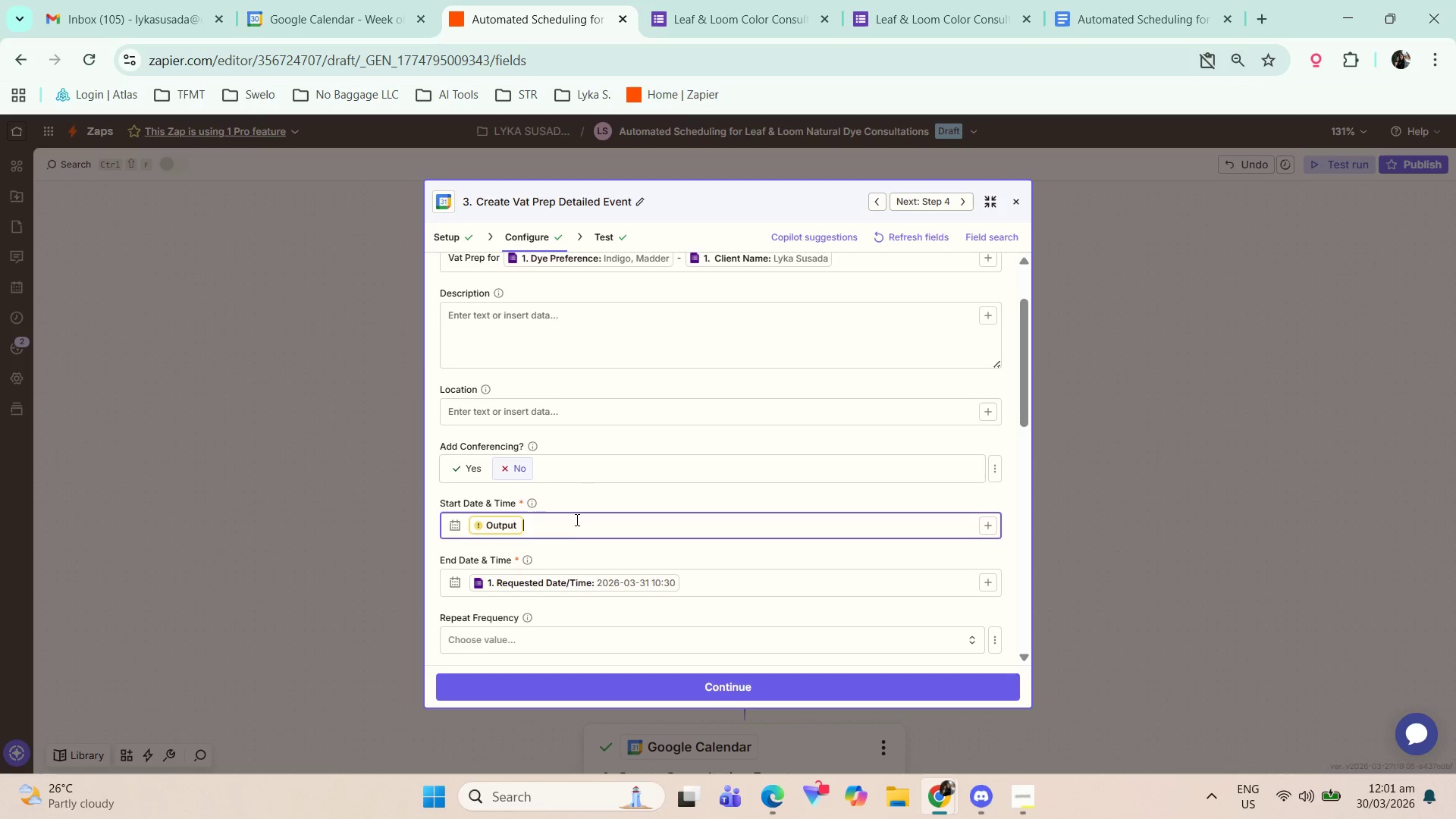 
key(Backspace)
 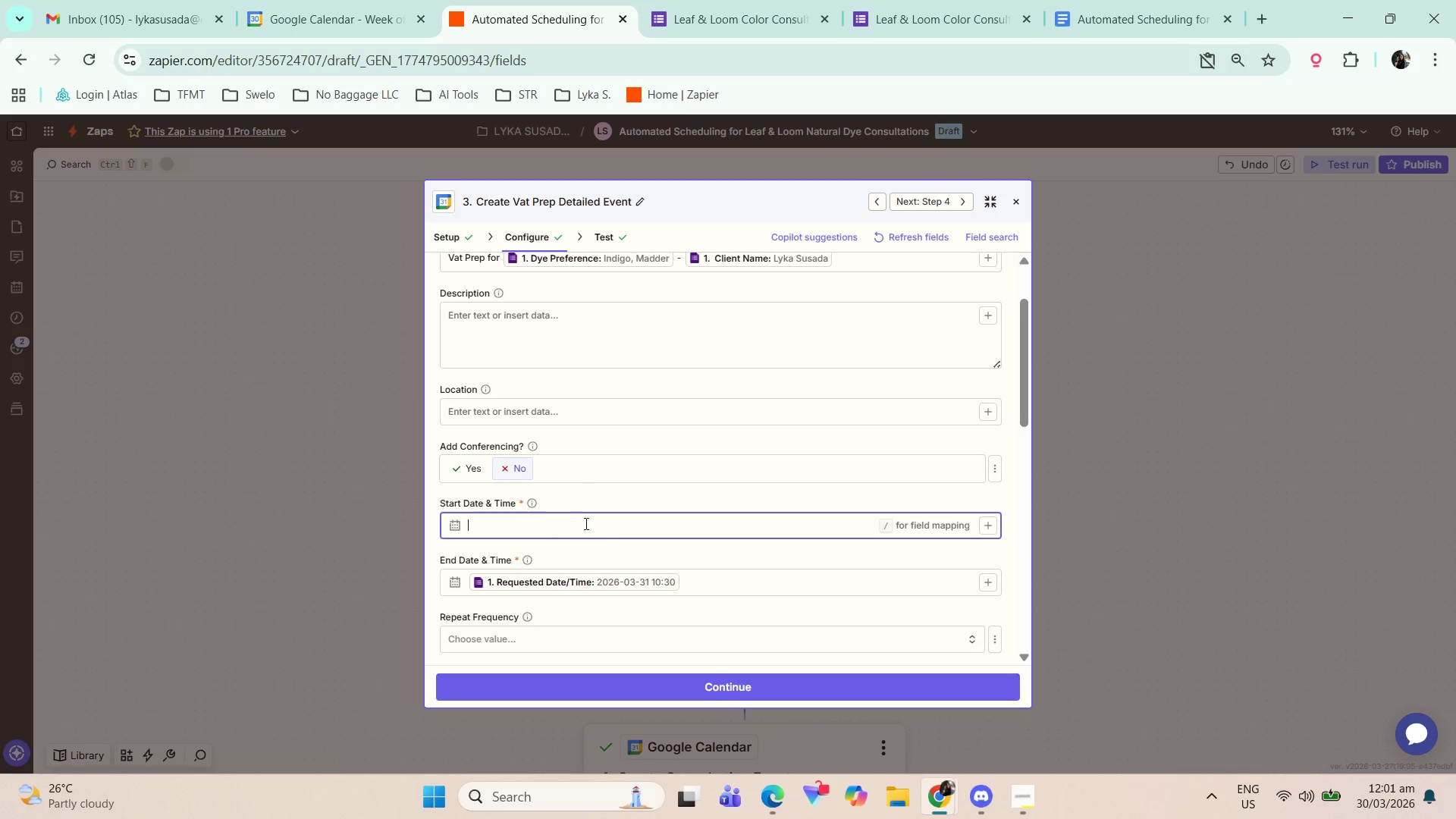 
key(Backspace)
 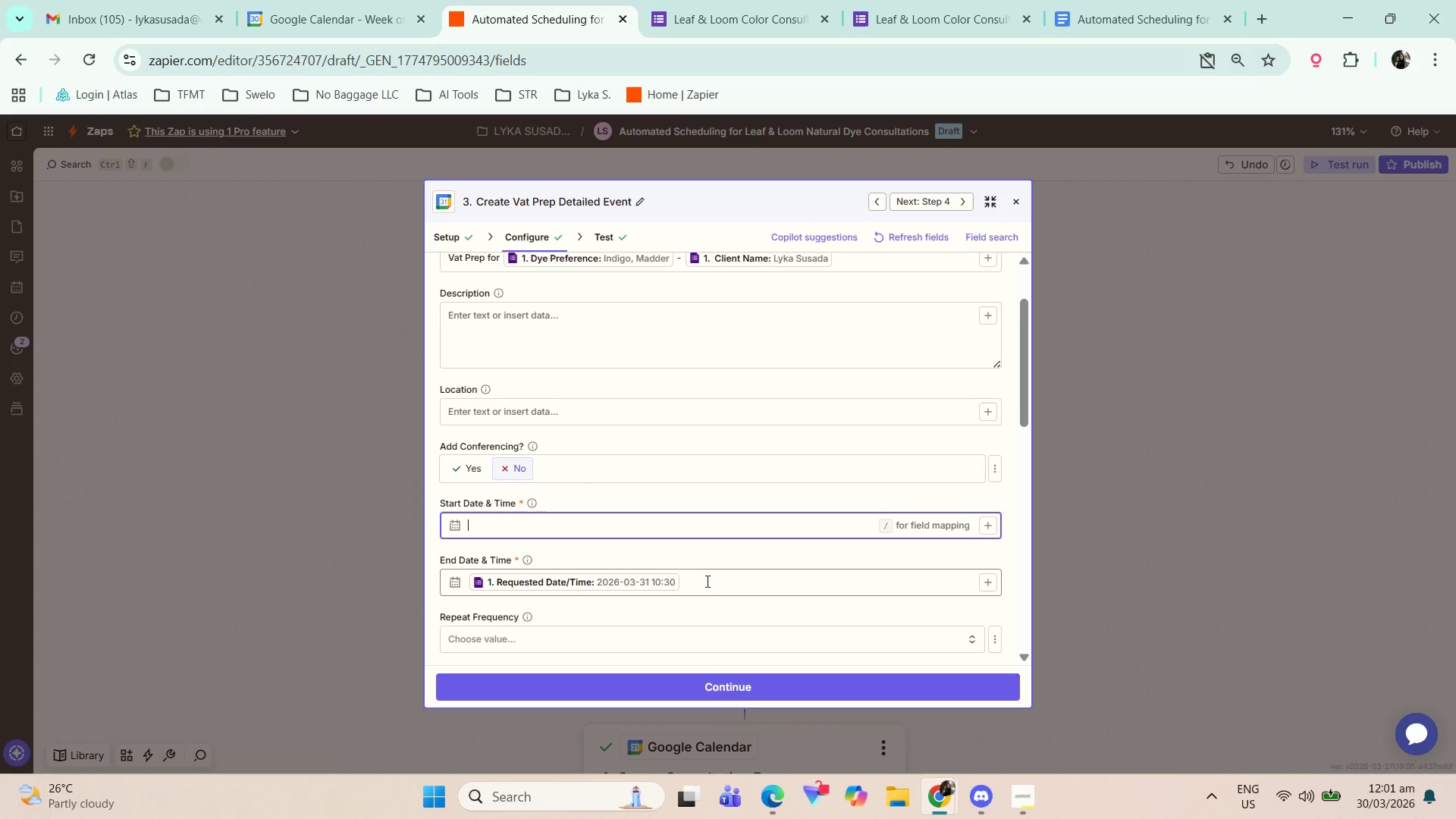 
left_click([706, 582])
 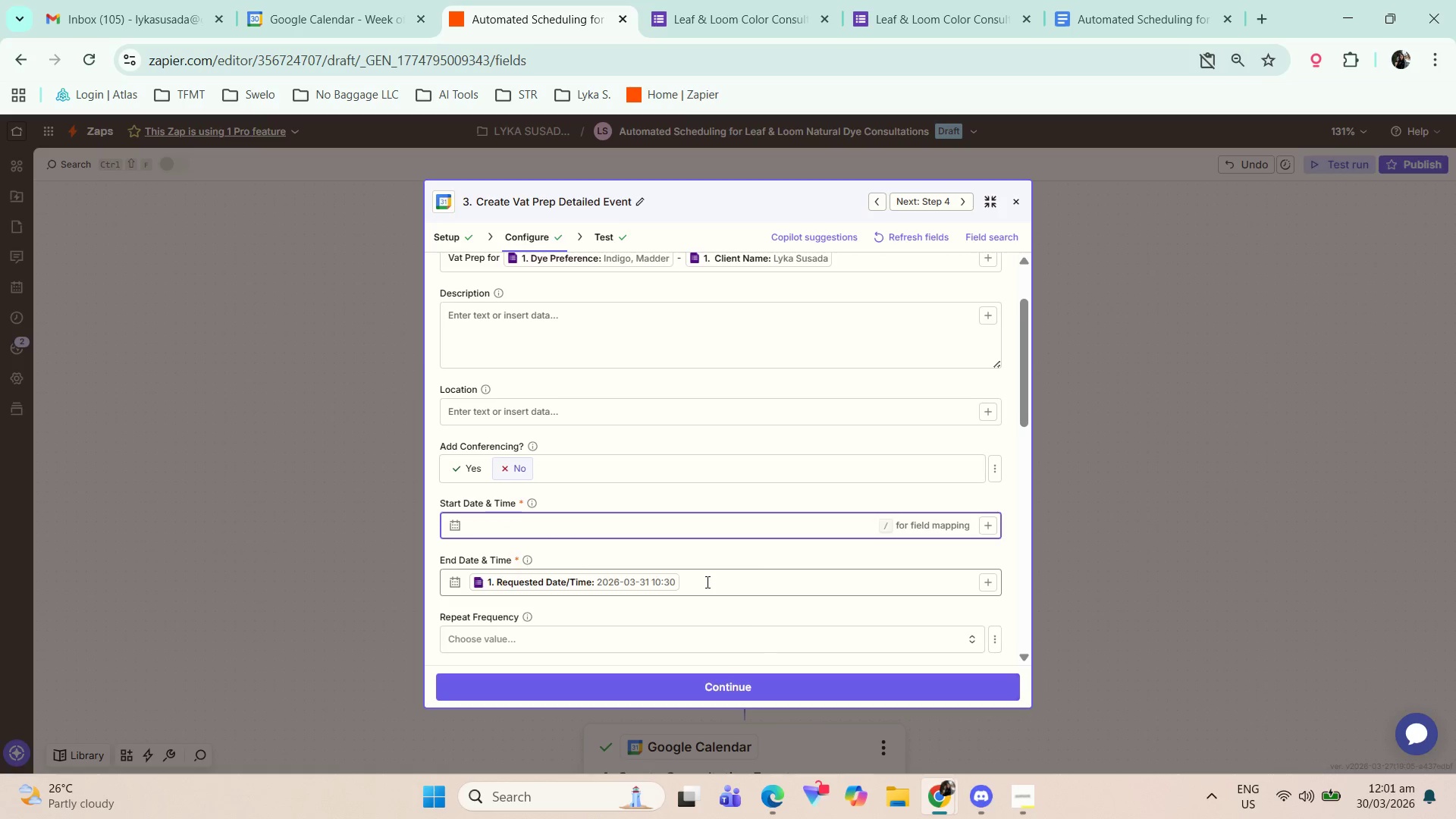 
key(Backspace)
 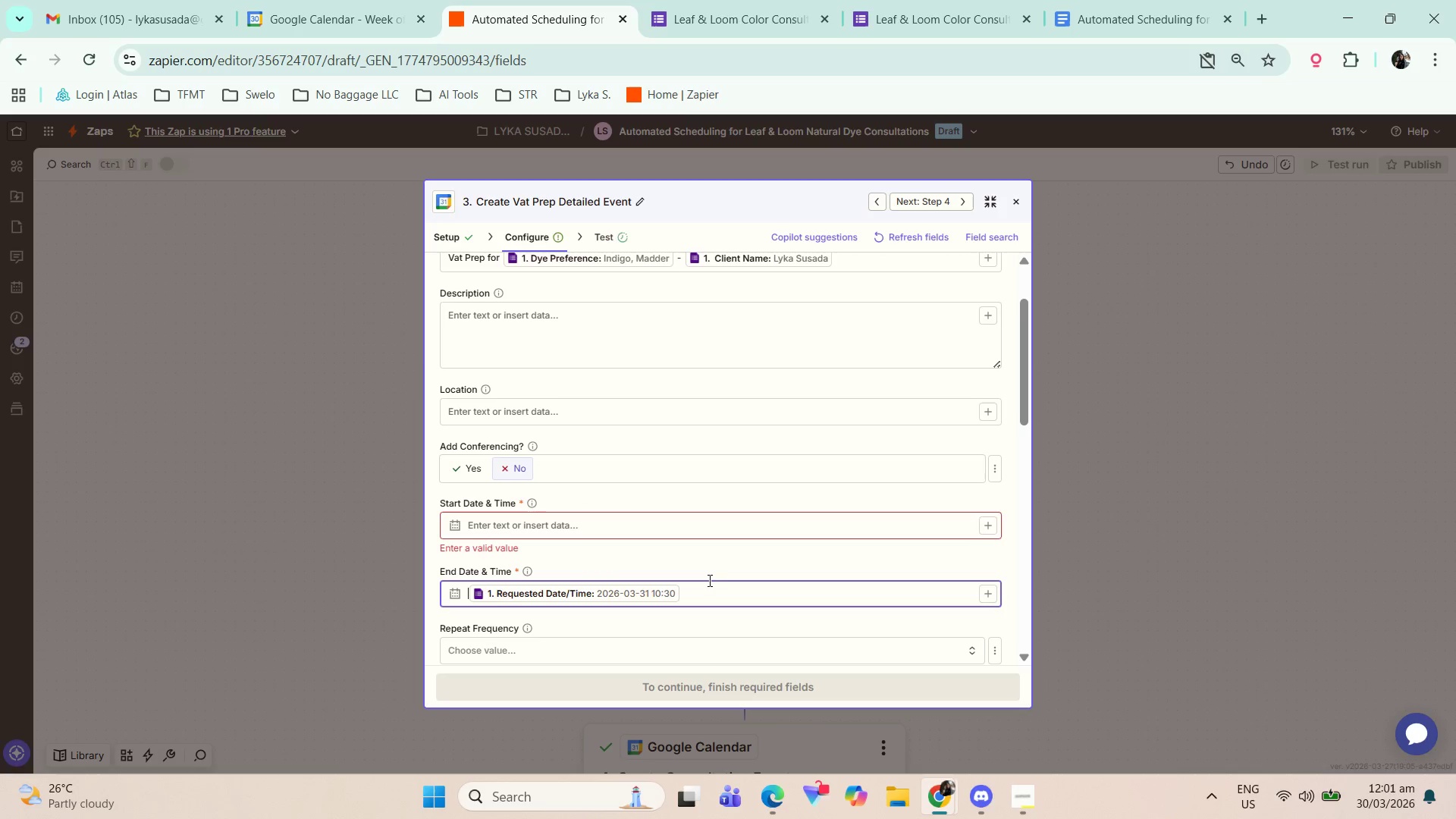 
key(Backspace)
 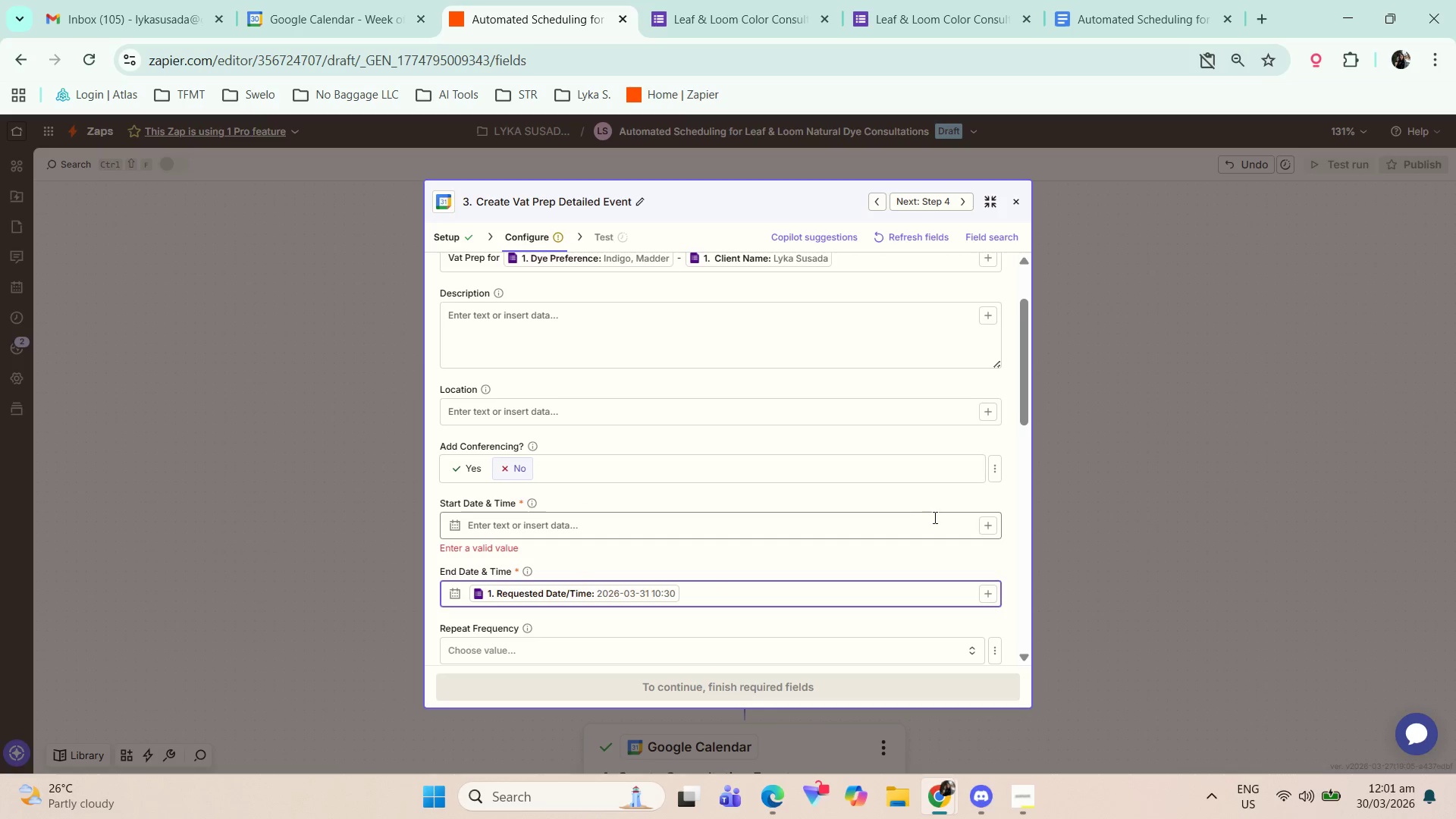 
key(Backspace)
 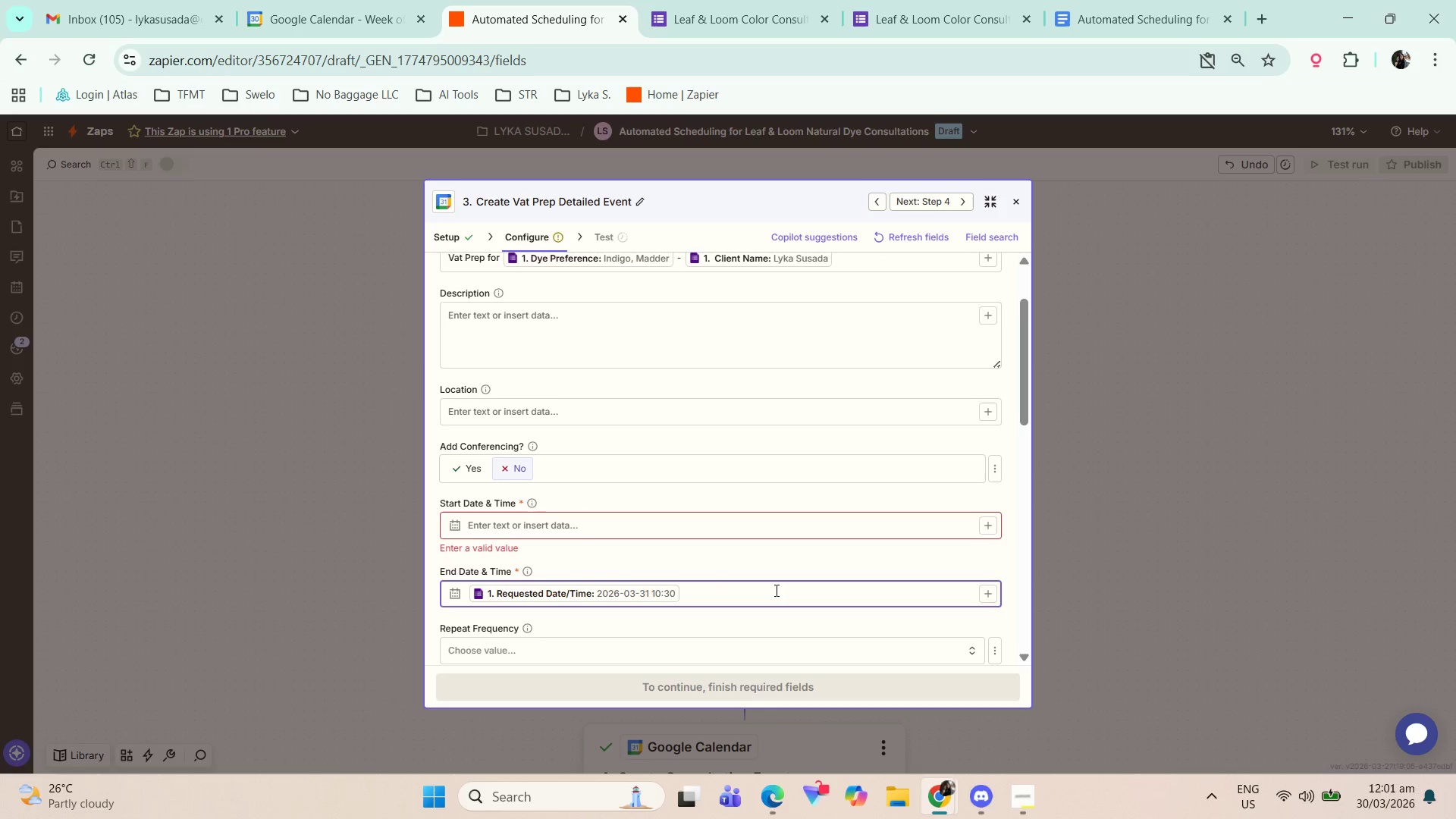 
left_click([775, 589])
 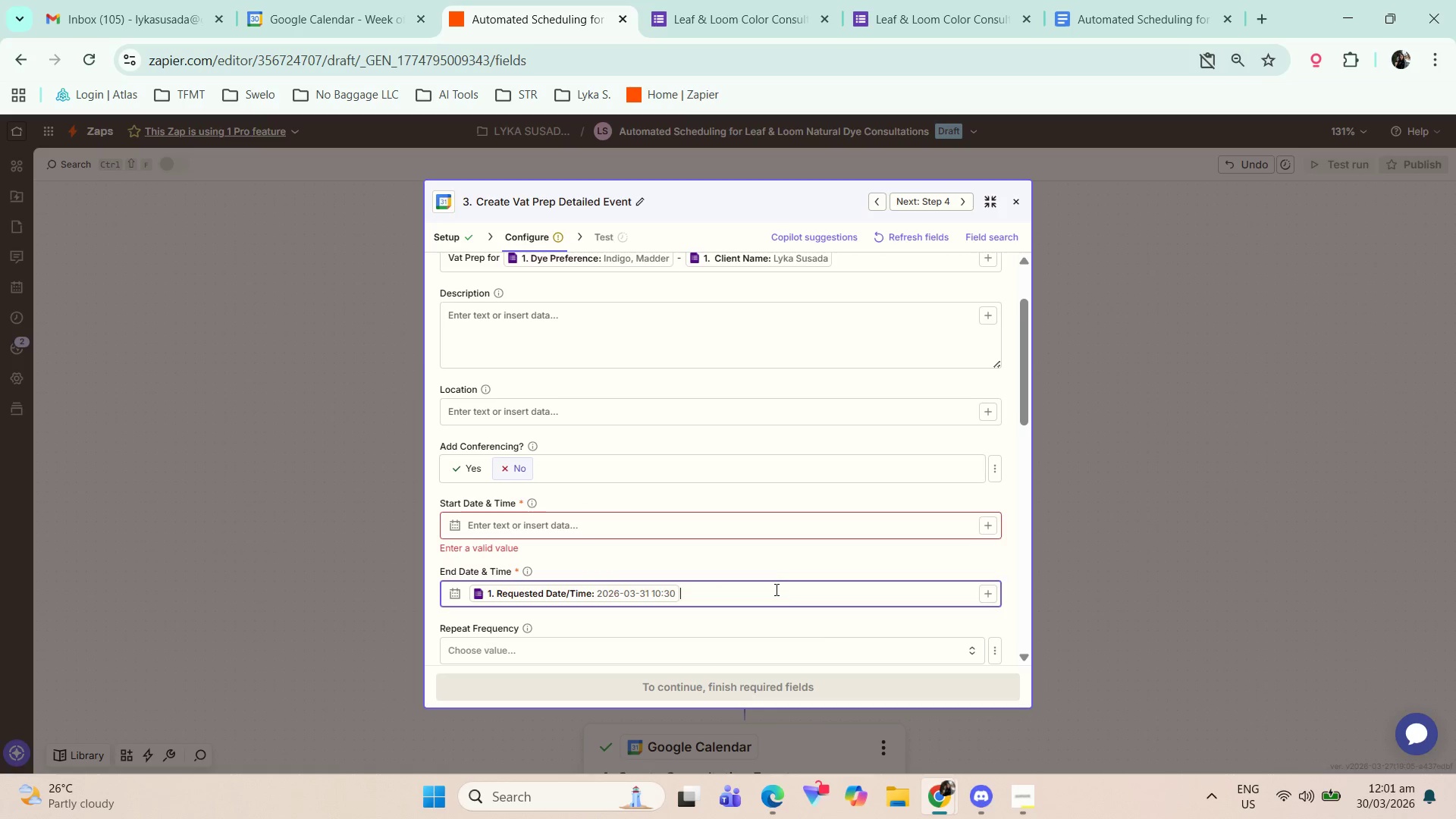 
key(Backspace)
 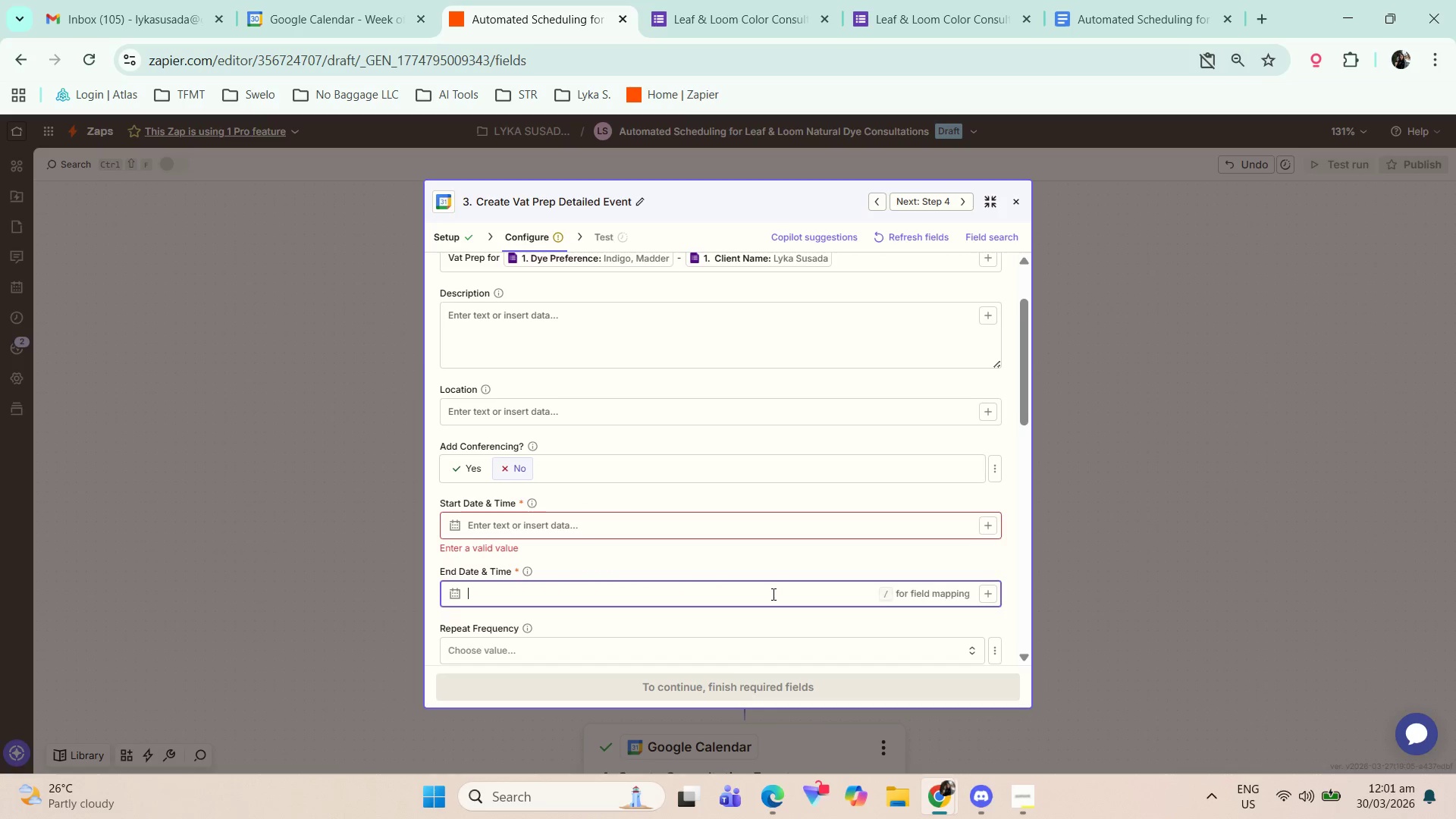 
key(Backspace)
 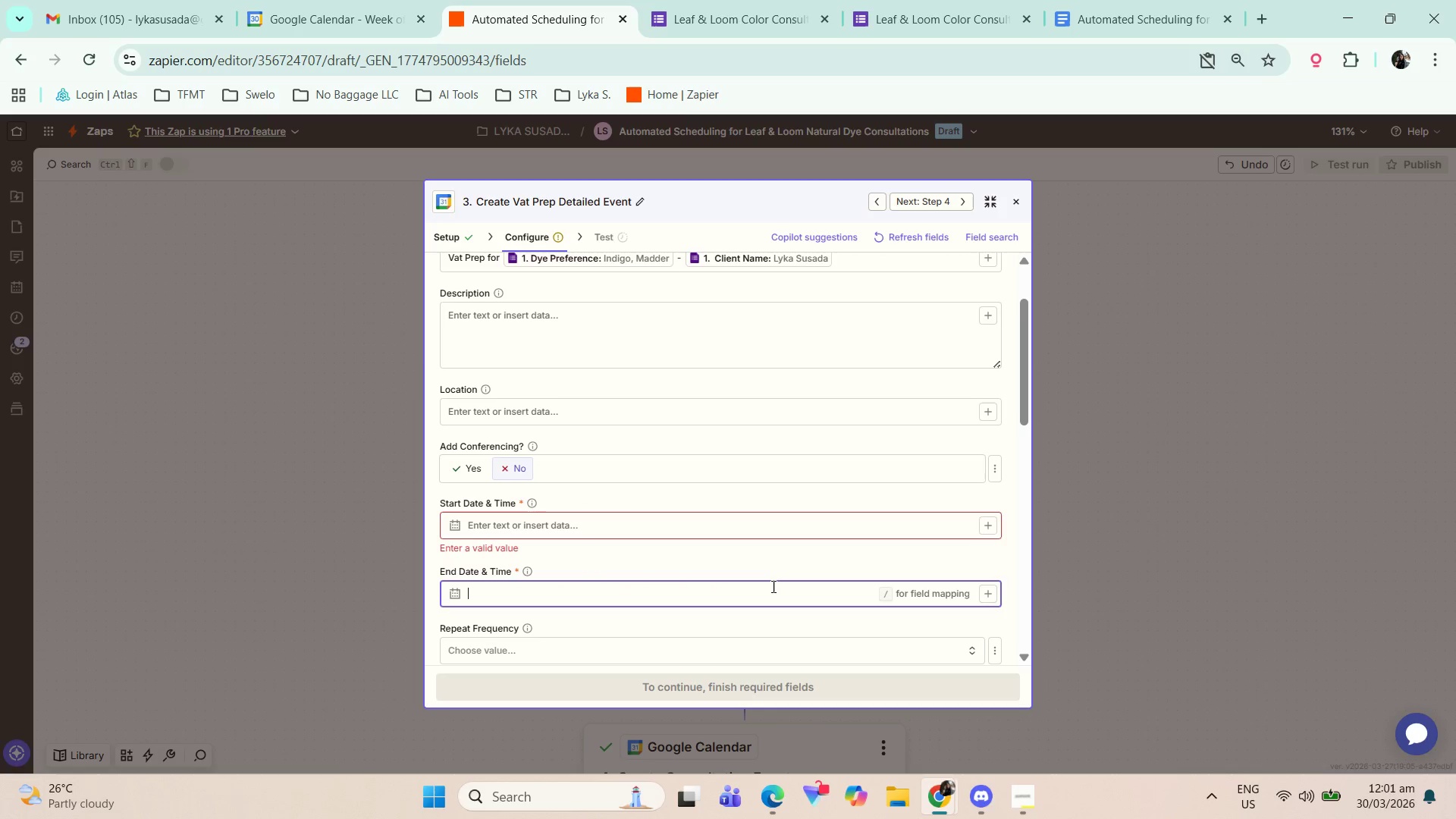 
key(Backspace)
 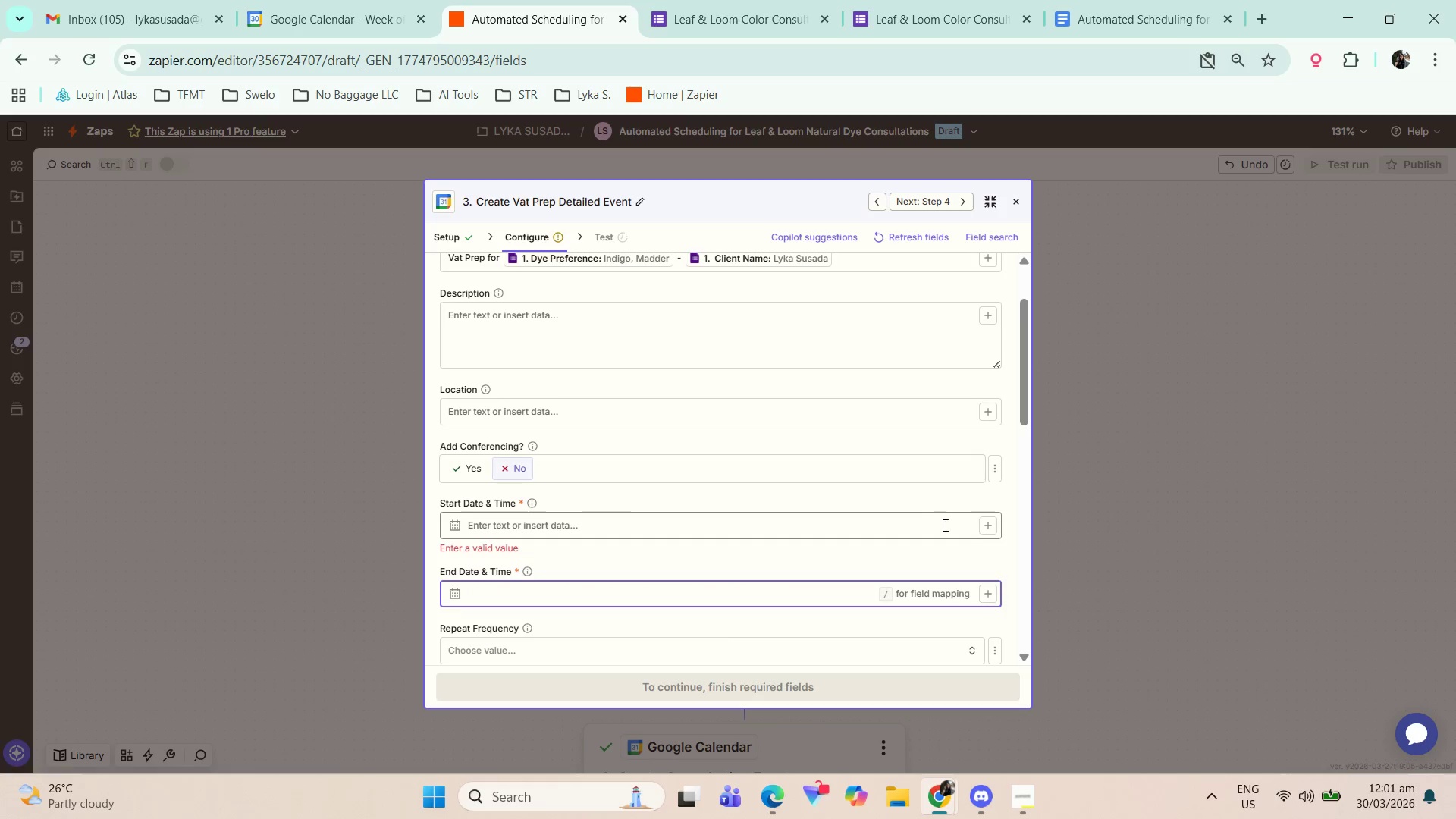 
left_click([989, 527])
 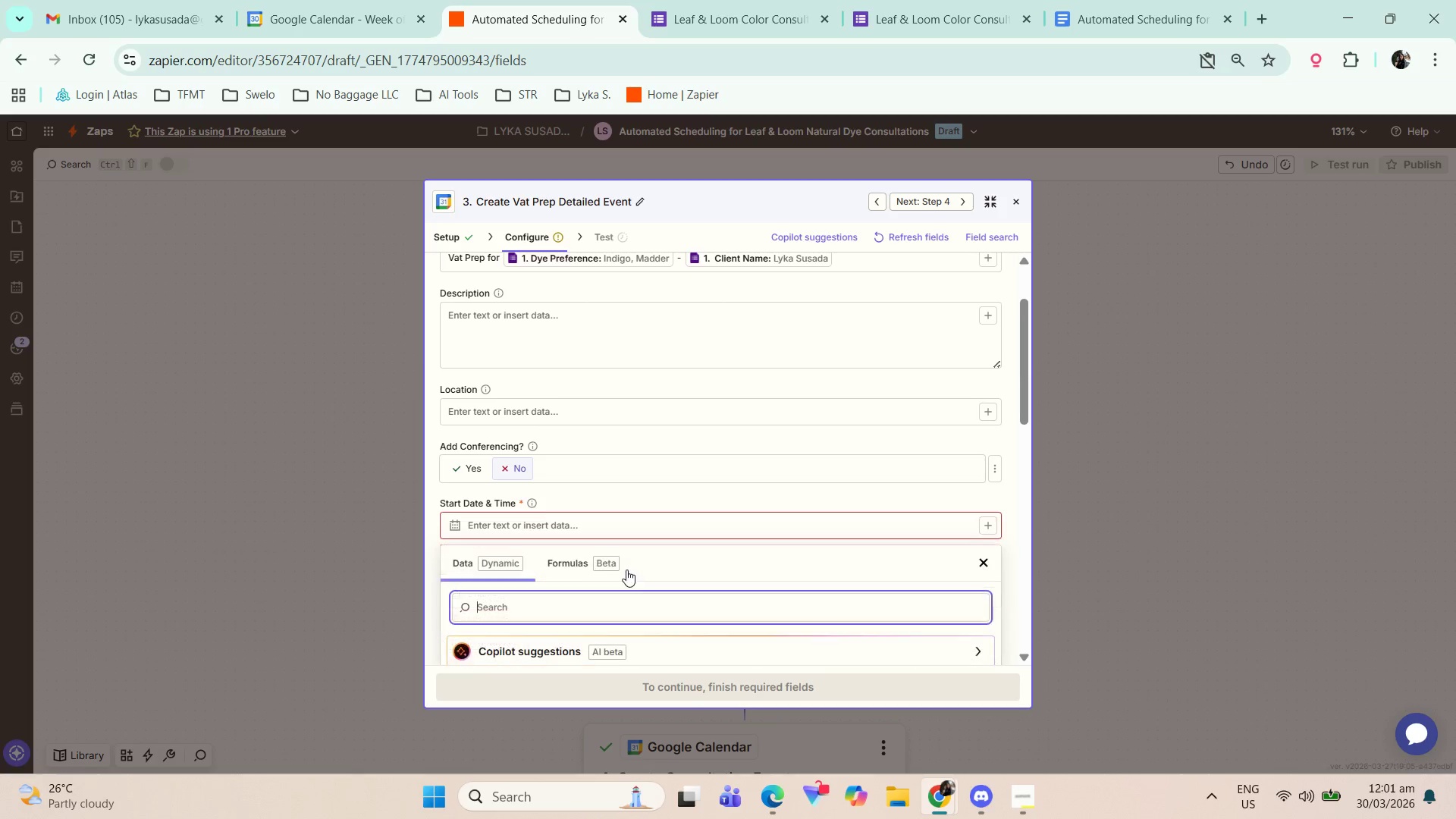 
scroll: coordinate [621, 572], scroll_direction: down, amount: 2.0
 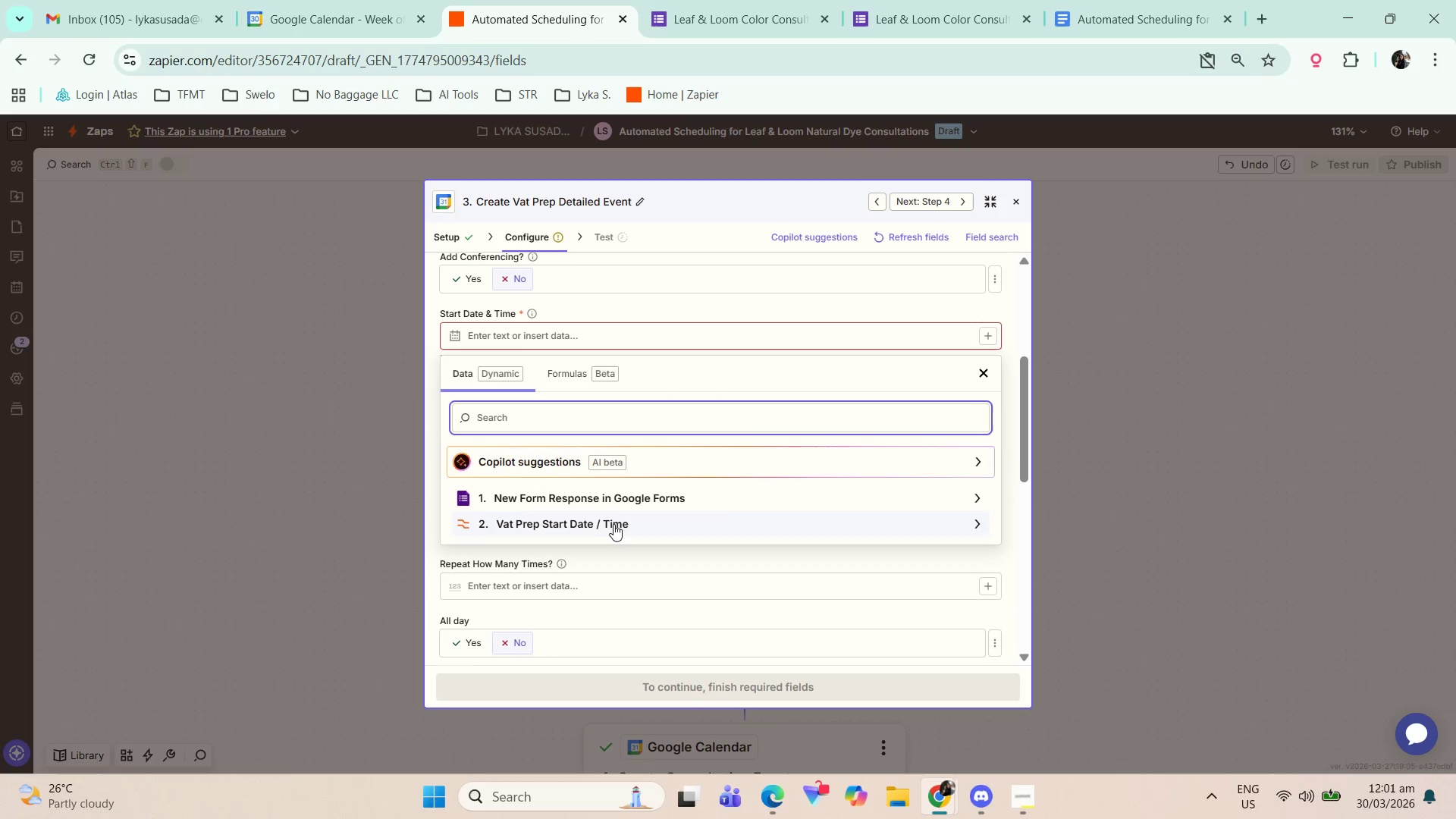 
left_click([618, 520])
 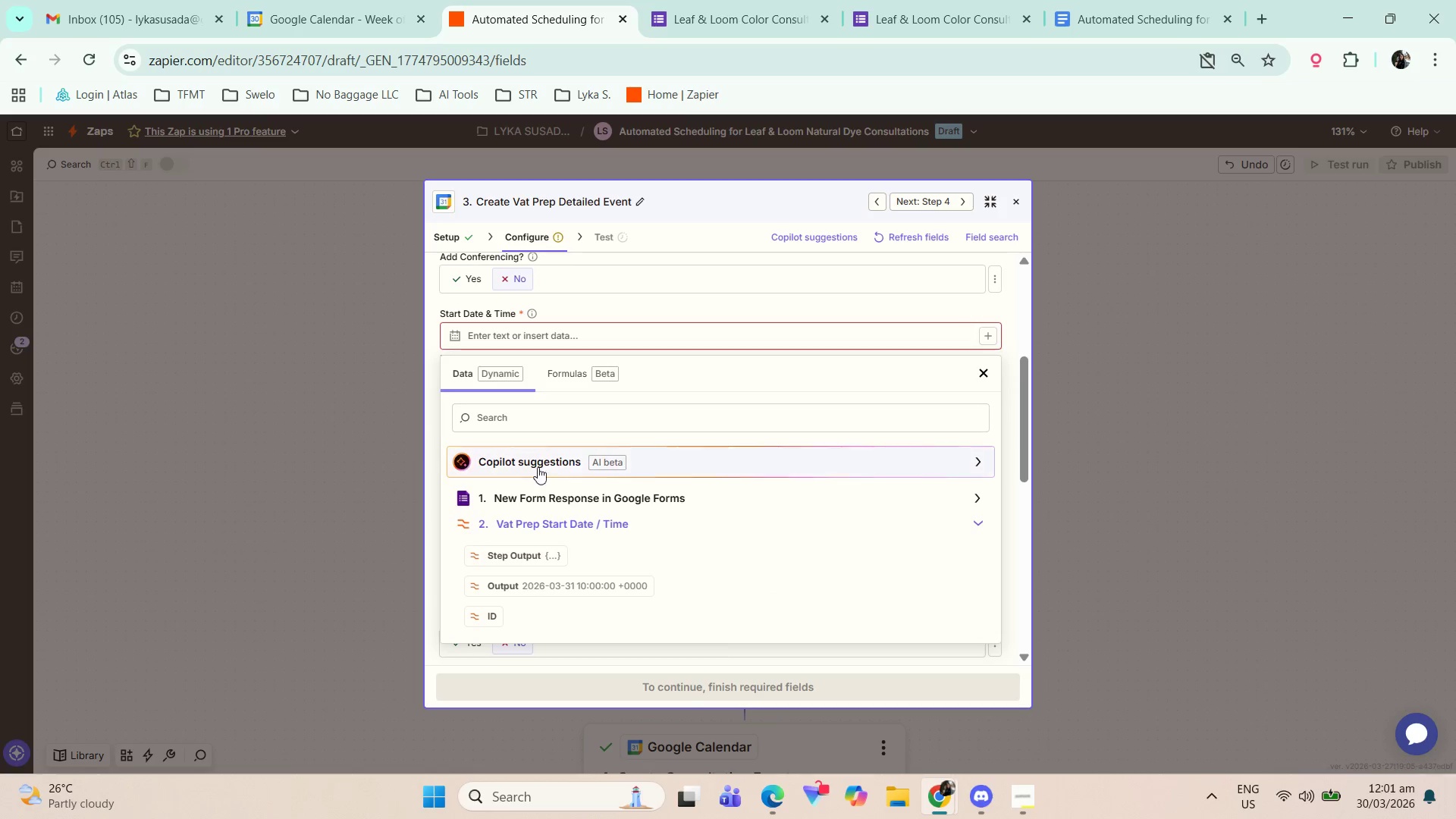 
left_click([568, 587])
 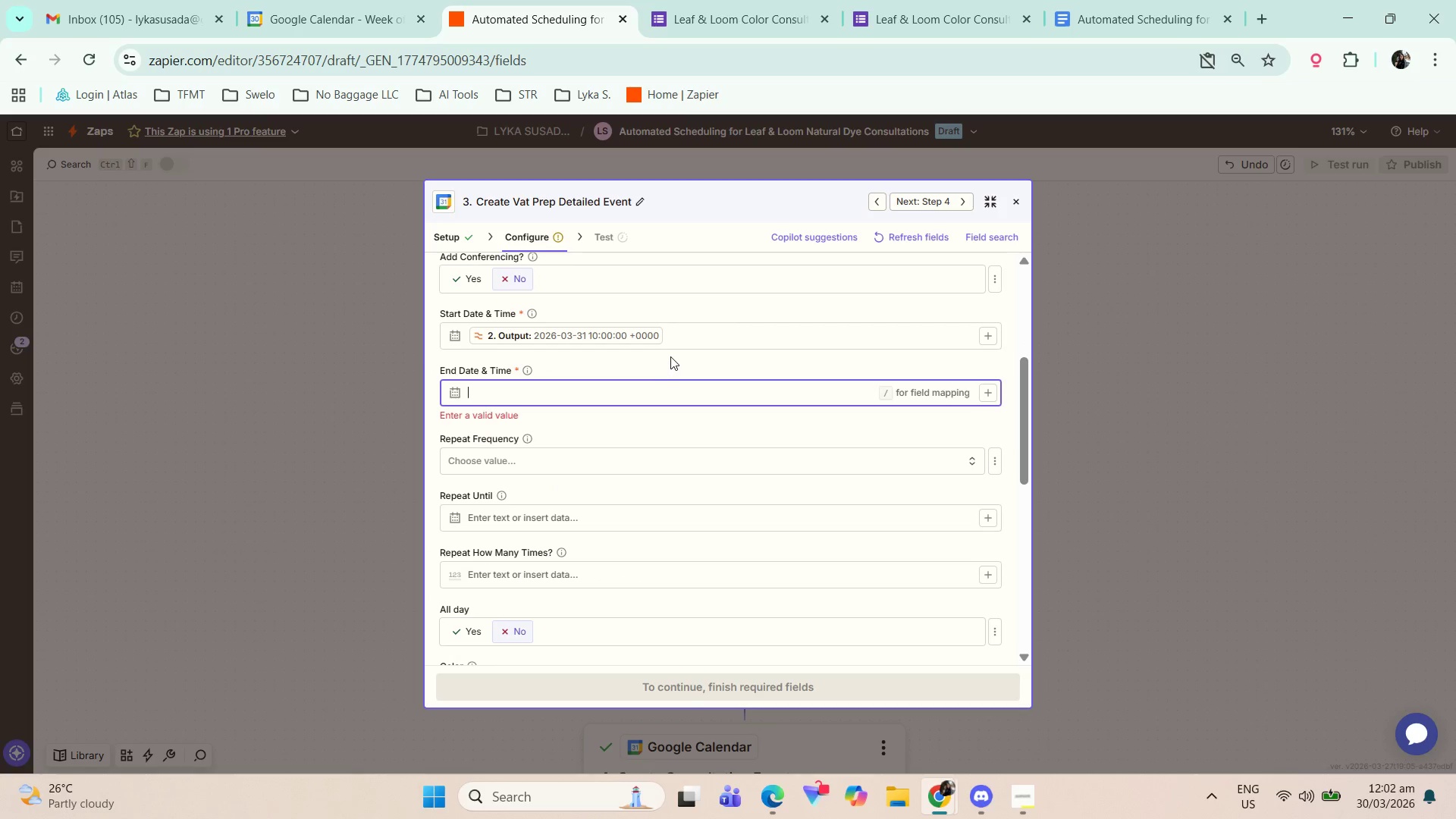 
scroll: coordinate [793, 463], scroll_direction: up, amount: 5.0
 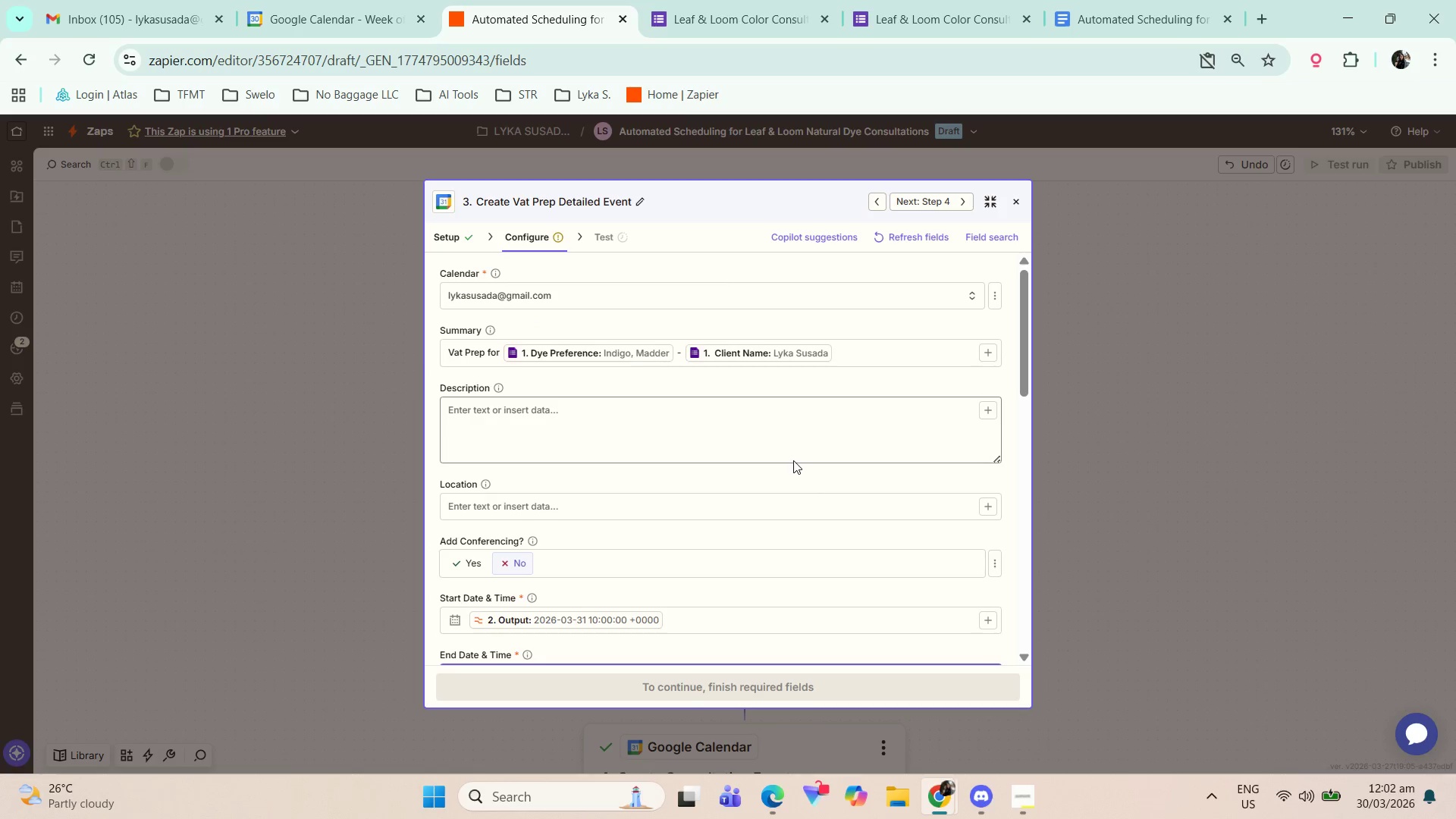 
scroll: coordinate [535, 522], scroll_direction: down, amount: 2.0
 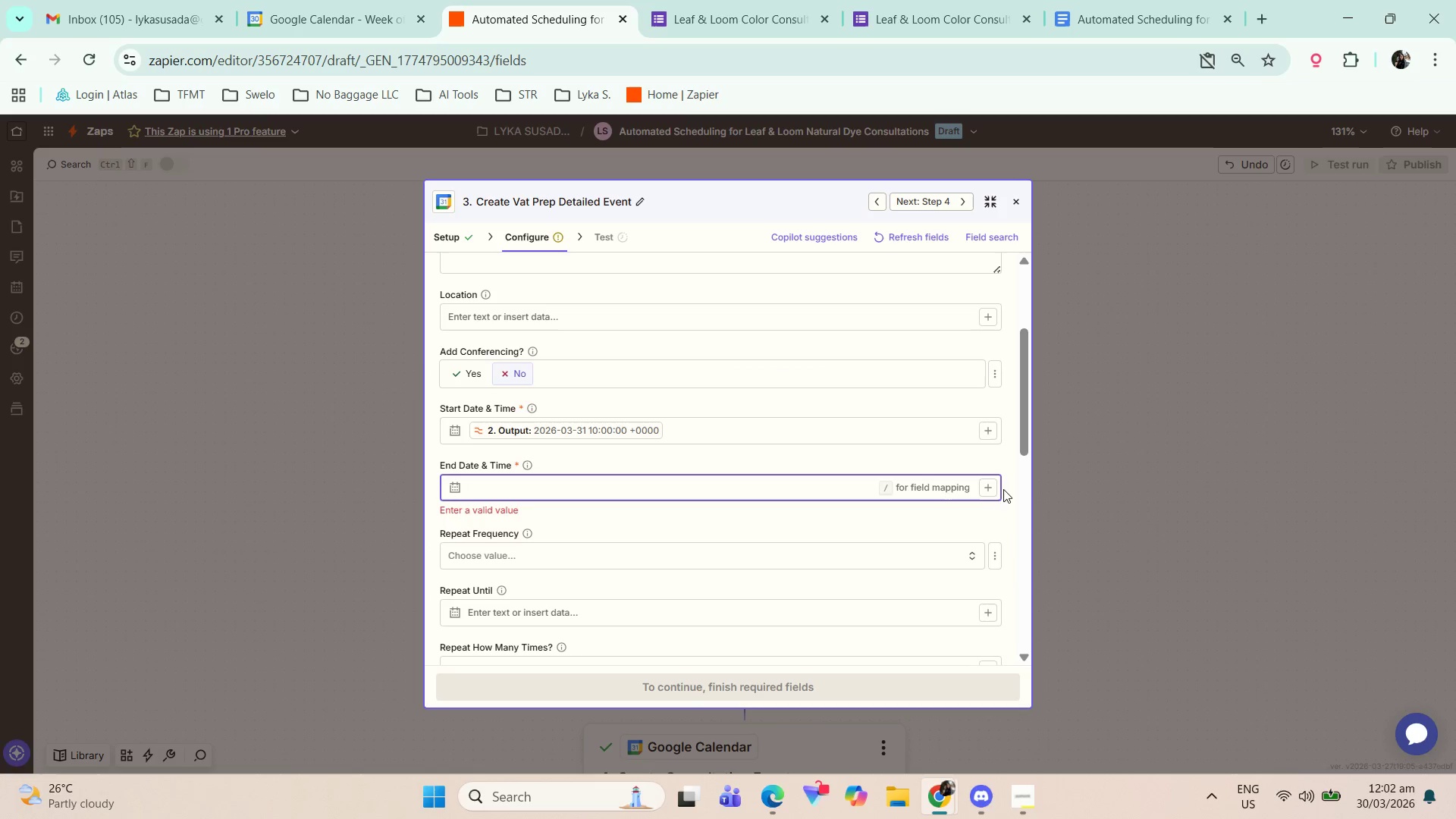 
left_click([993, 489])
 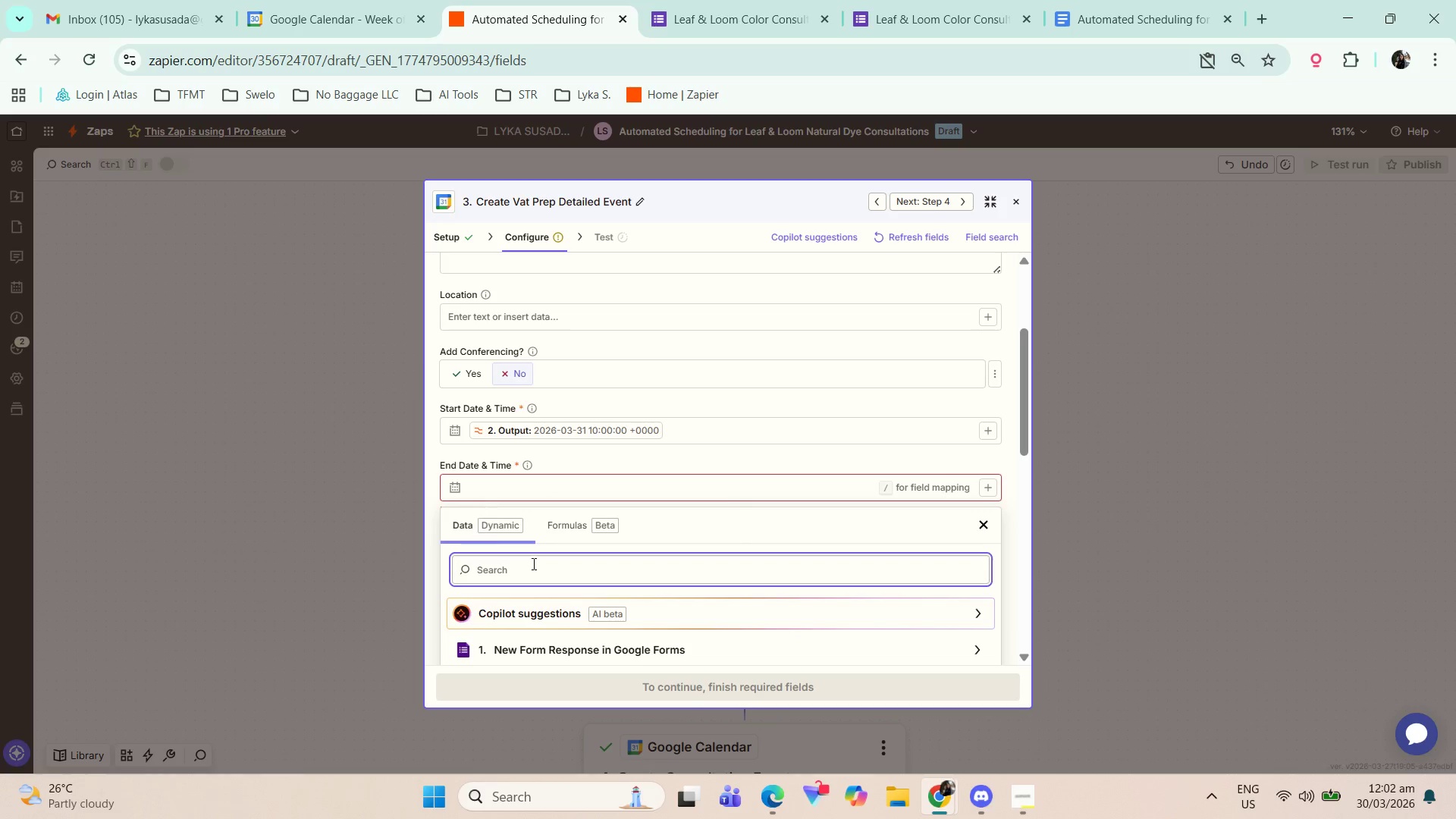 
scroll: coordinate [601, 588], scroll_direction: down, amount: 6.0
 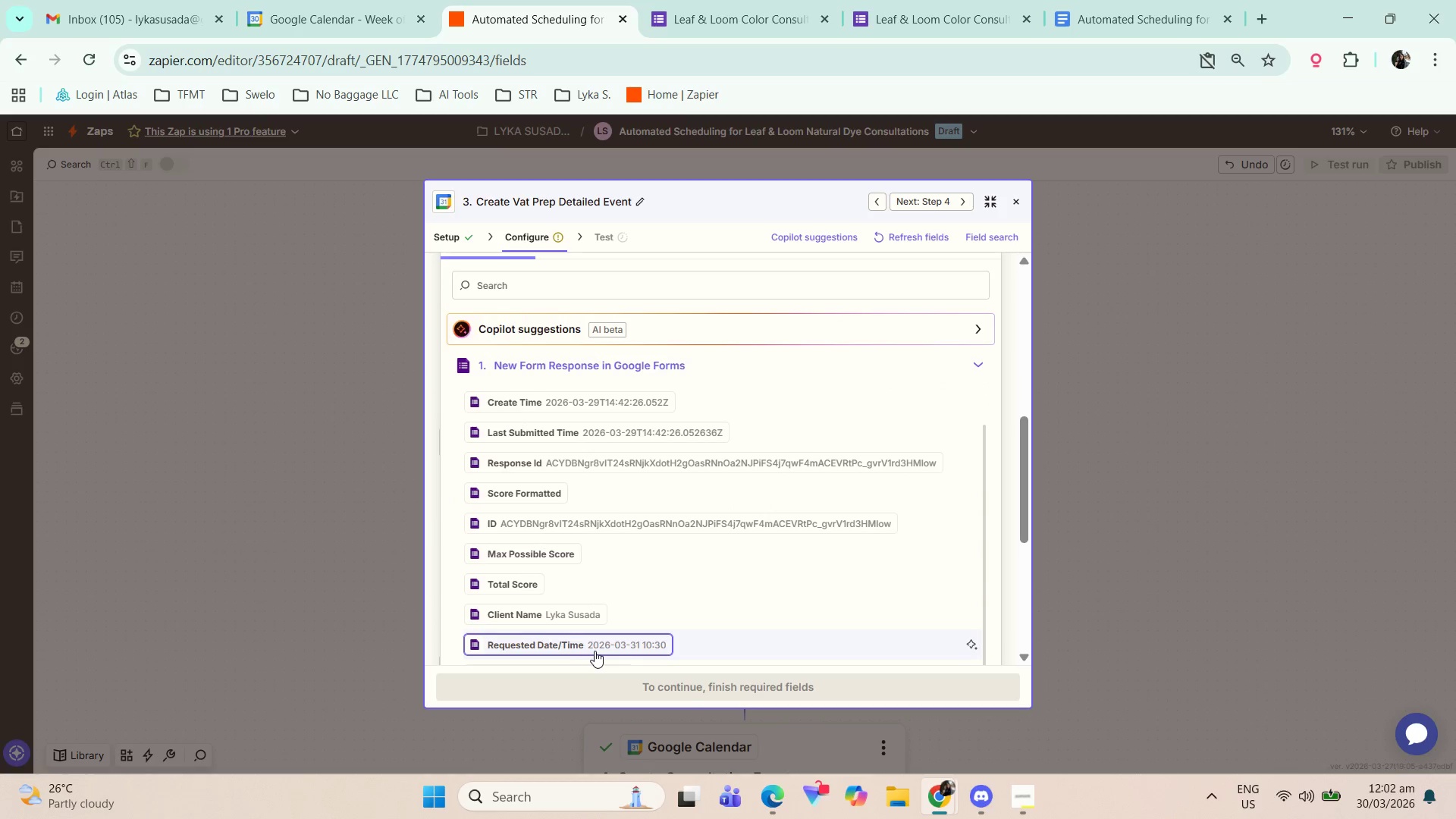 
left_click([595, 649])
 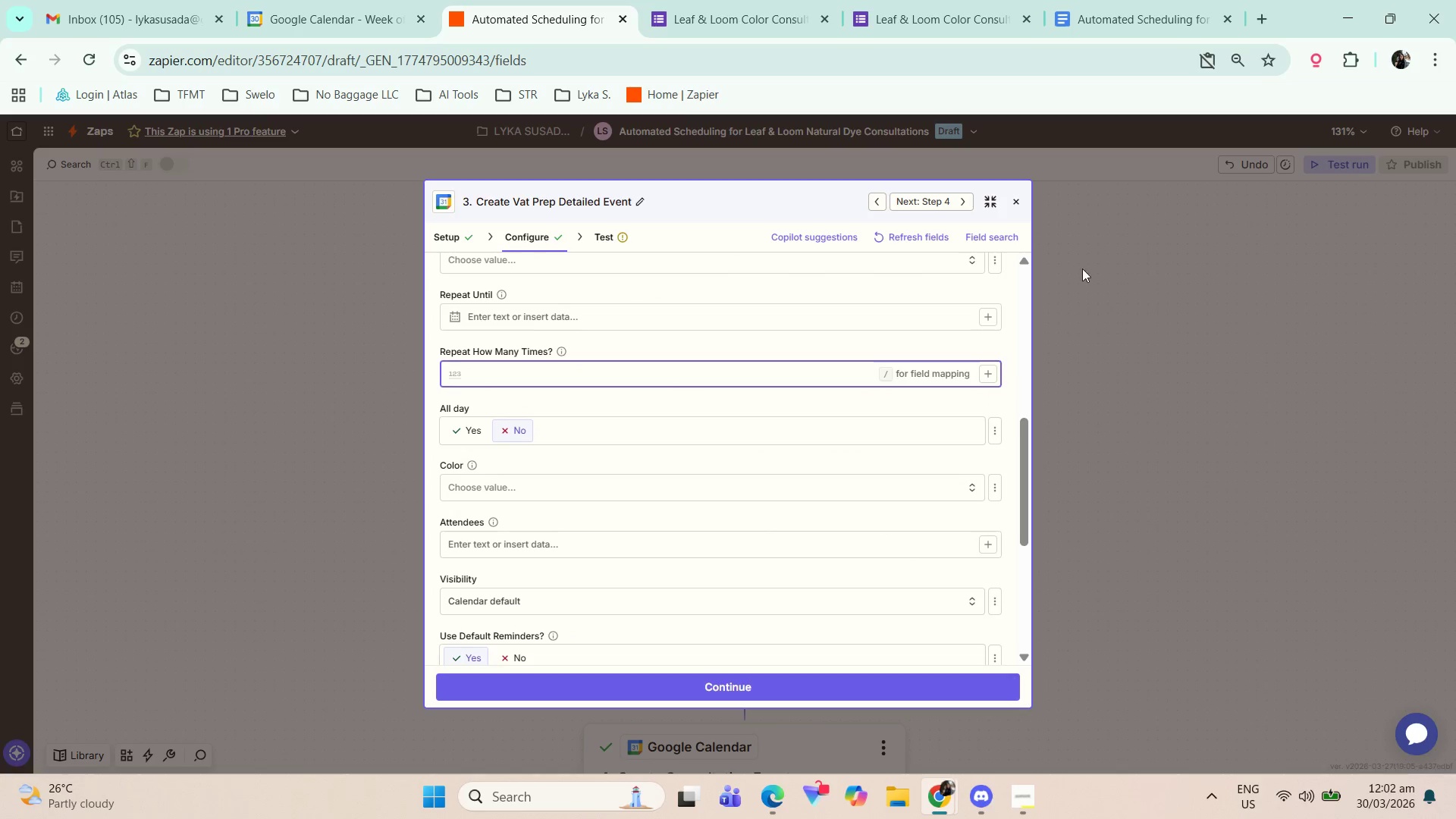 
wait(5.31)
 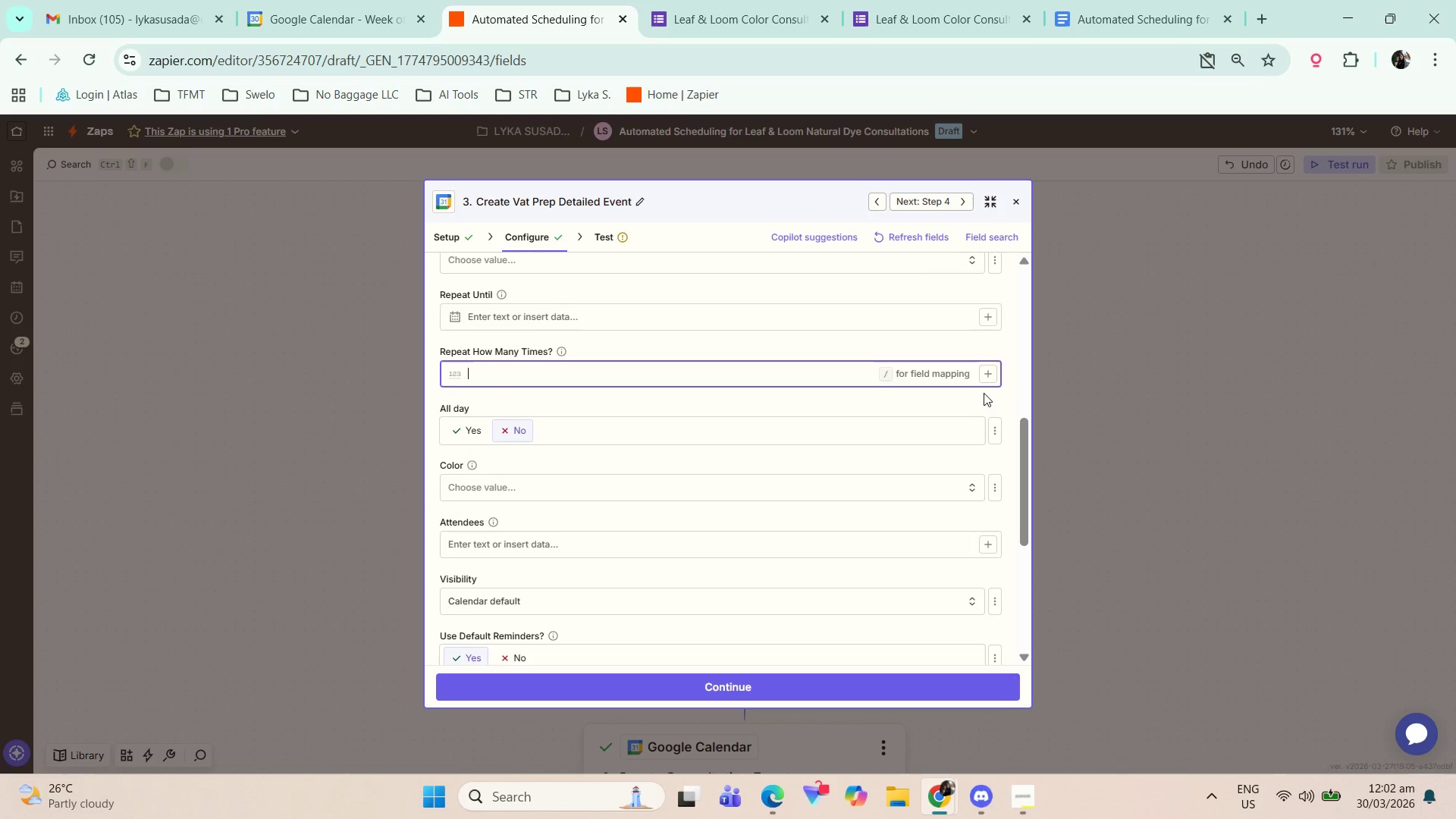 
scroll: coordinate [623, 560], scroll_direction: down, amount: 6.0
 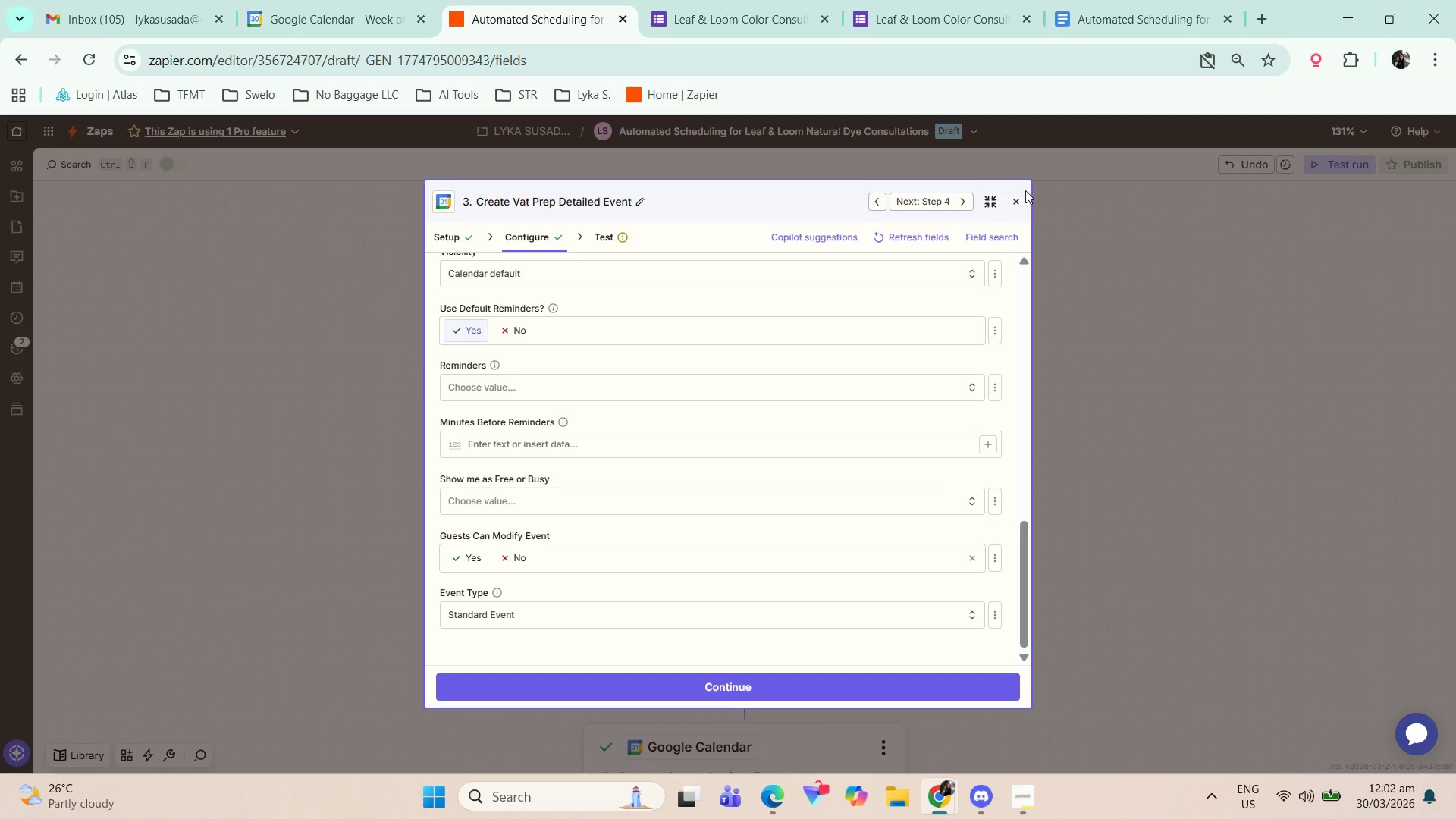 
left_click([1022, 196])
 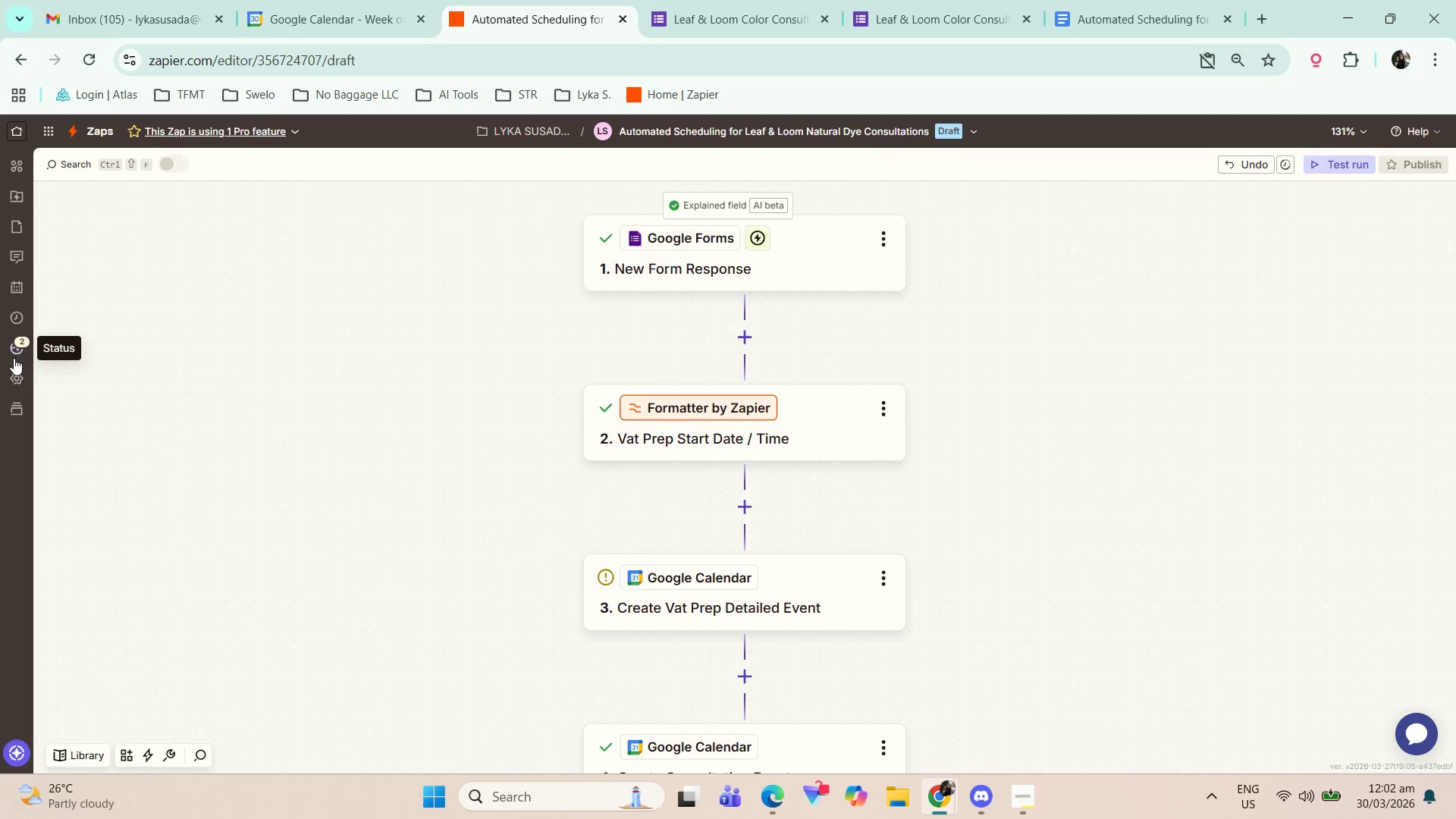 
left_click([17, 353])
 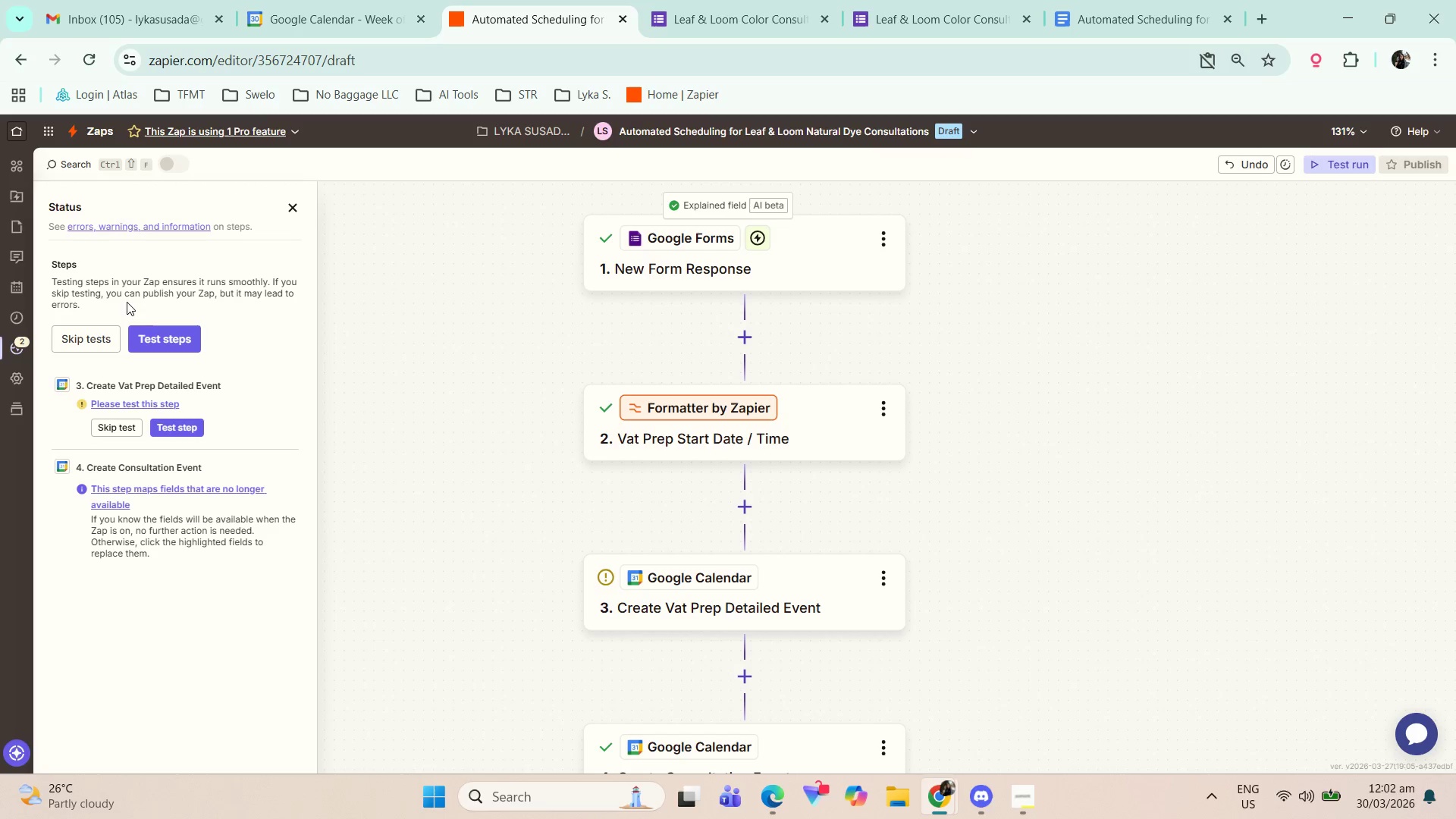 
left_click([24, 382])
 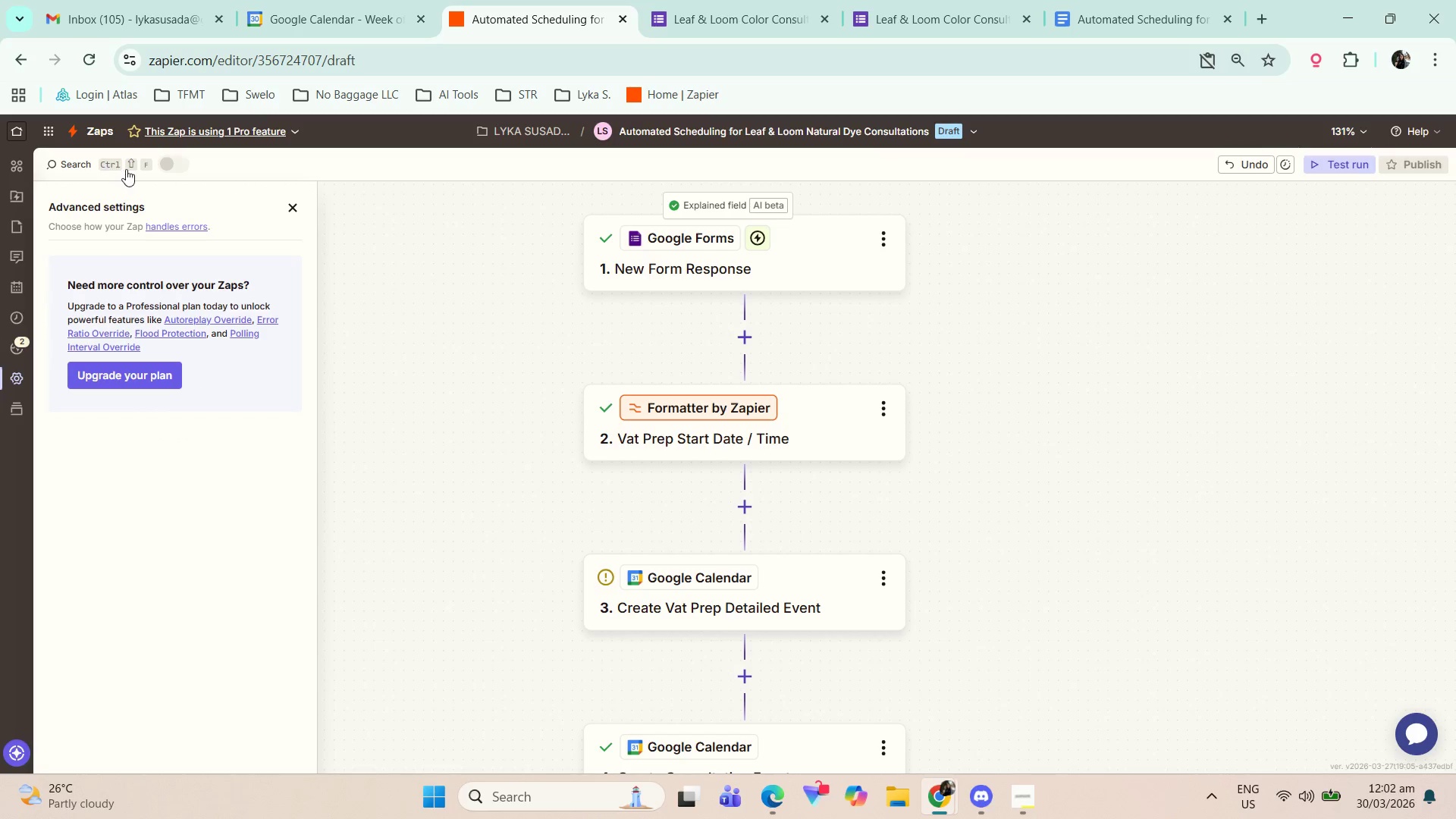 
left_click([22, 161])
 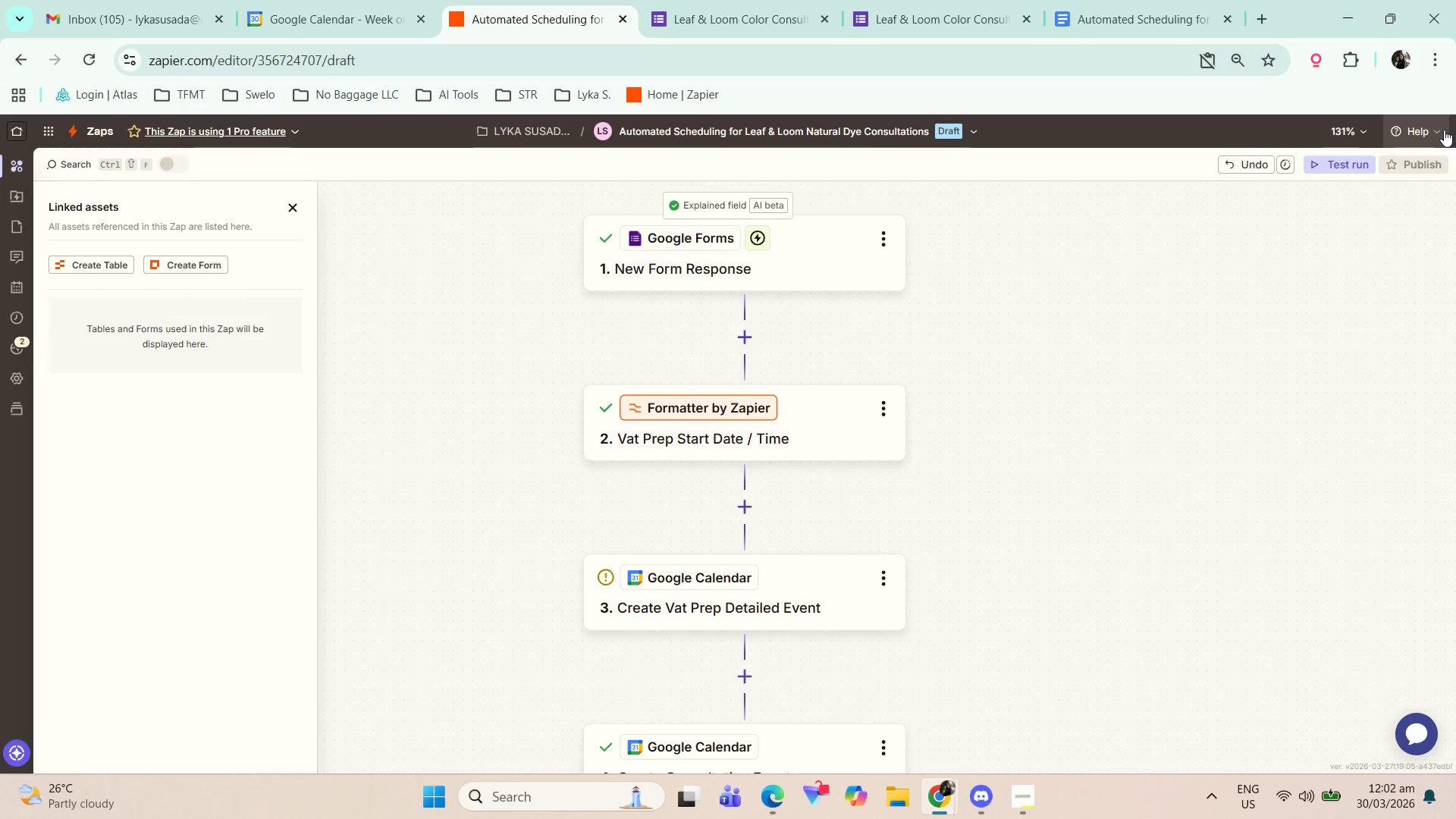 
wait(7.27)
 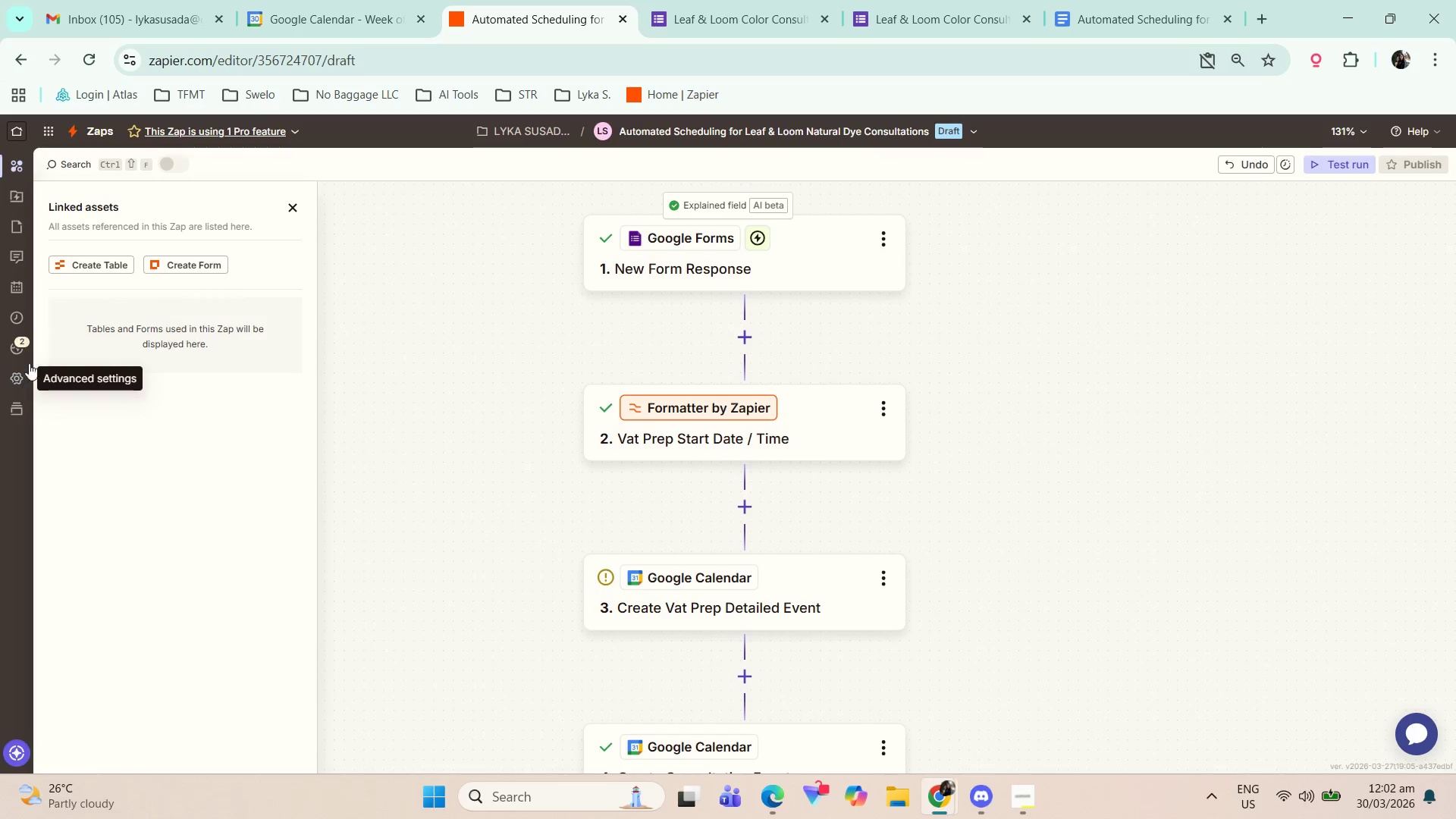 
left_click([1229, 278])
 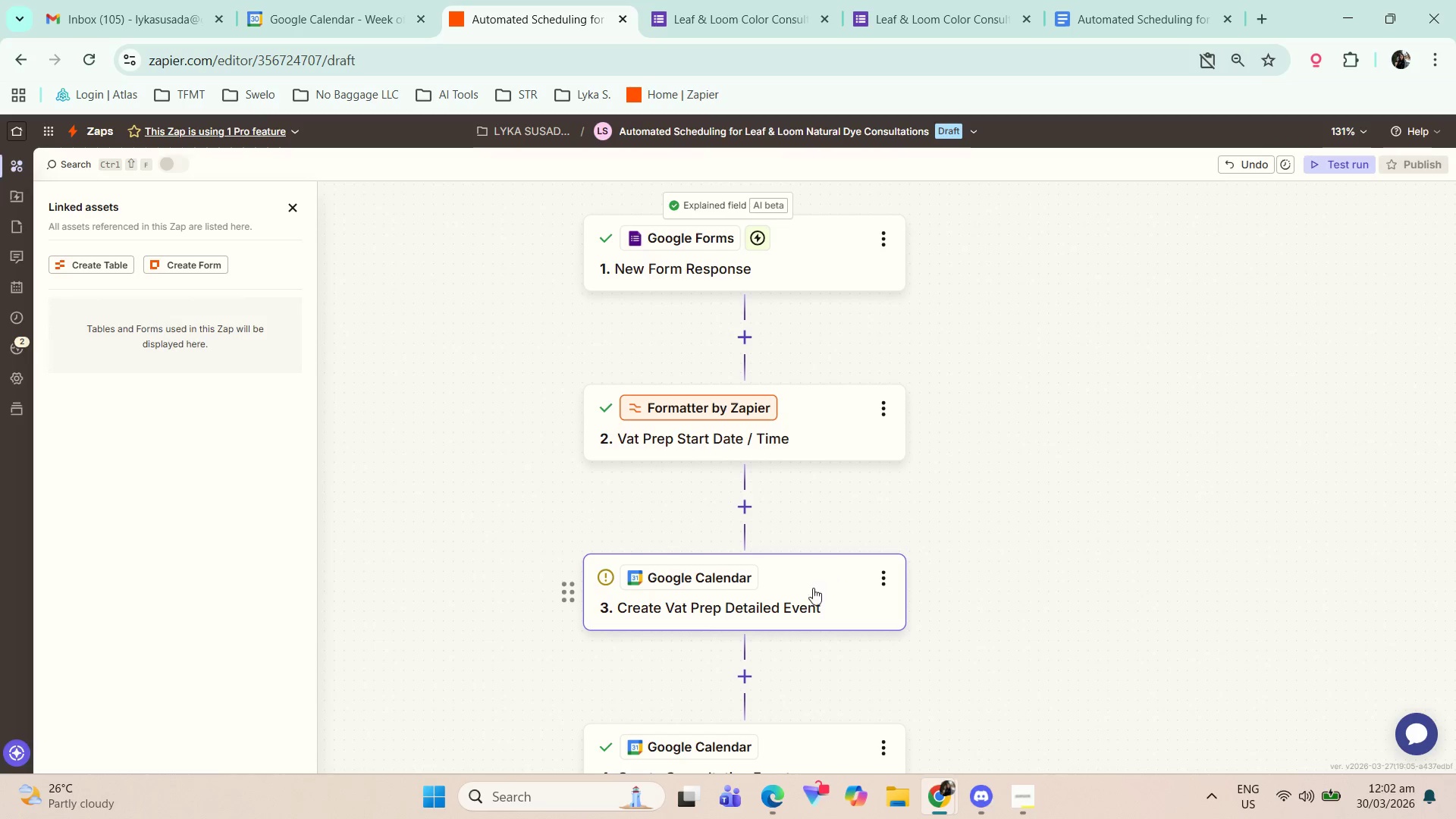 
left_click([773, 575])
 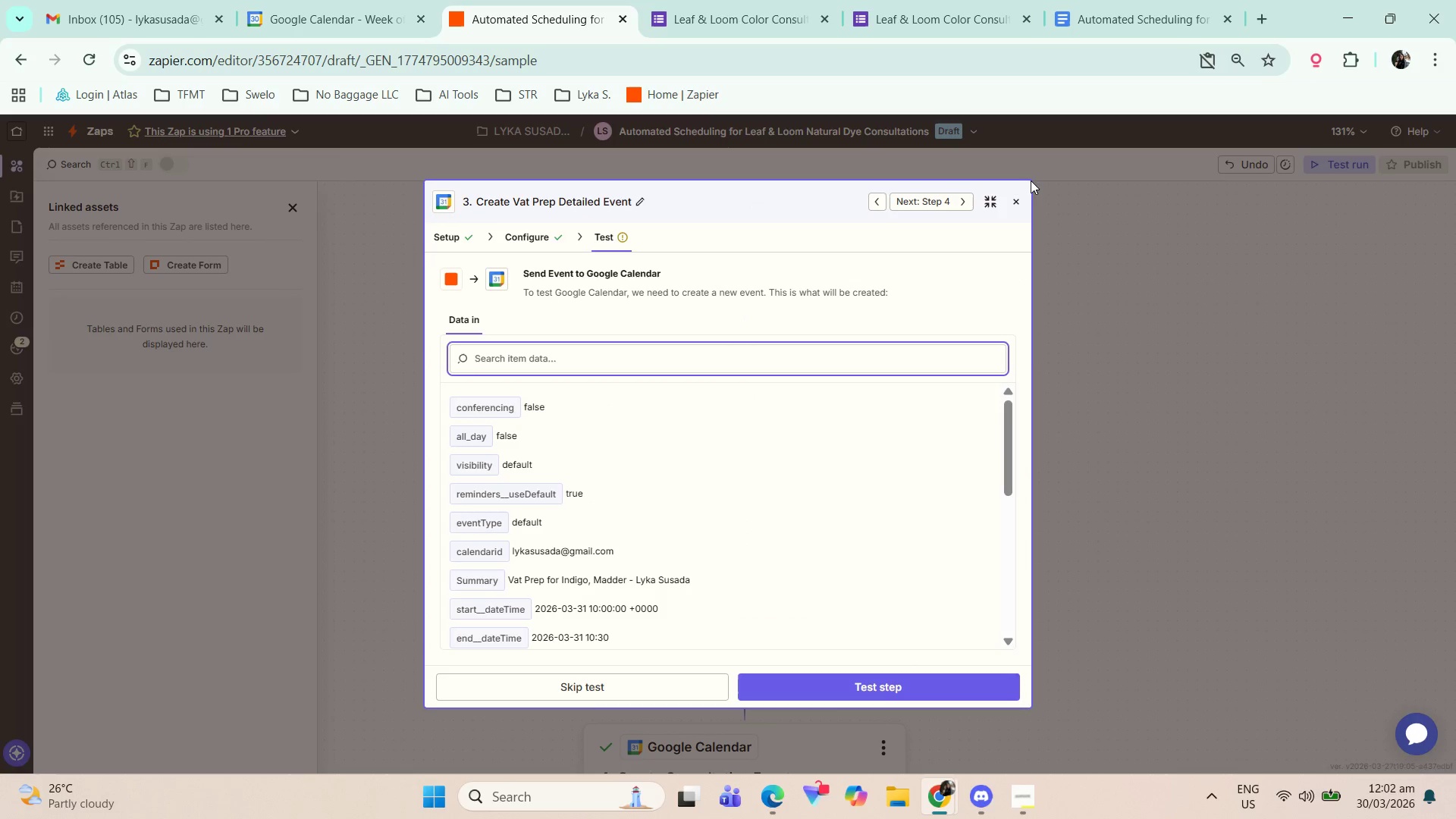 
left_click([1018, 197])
 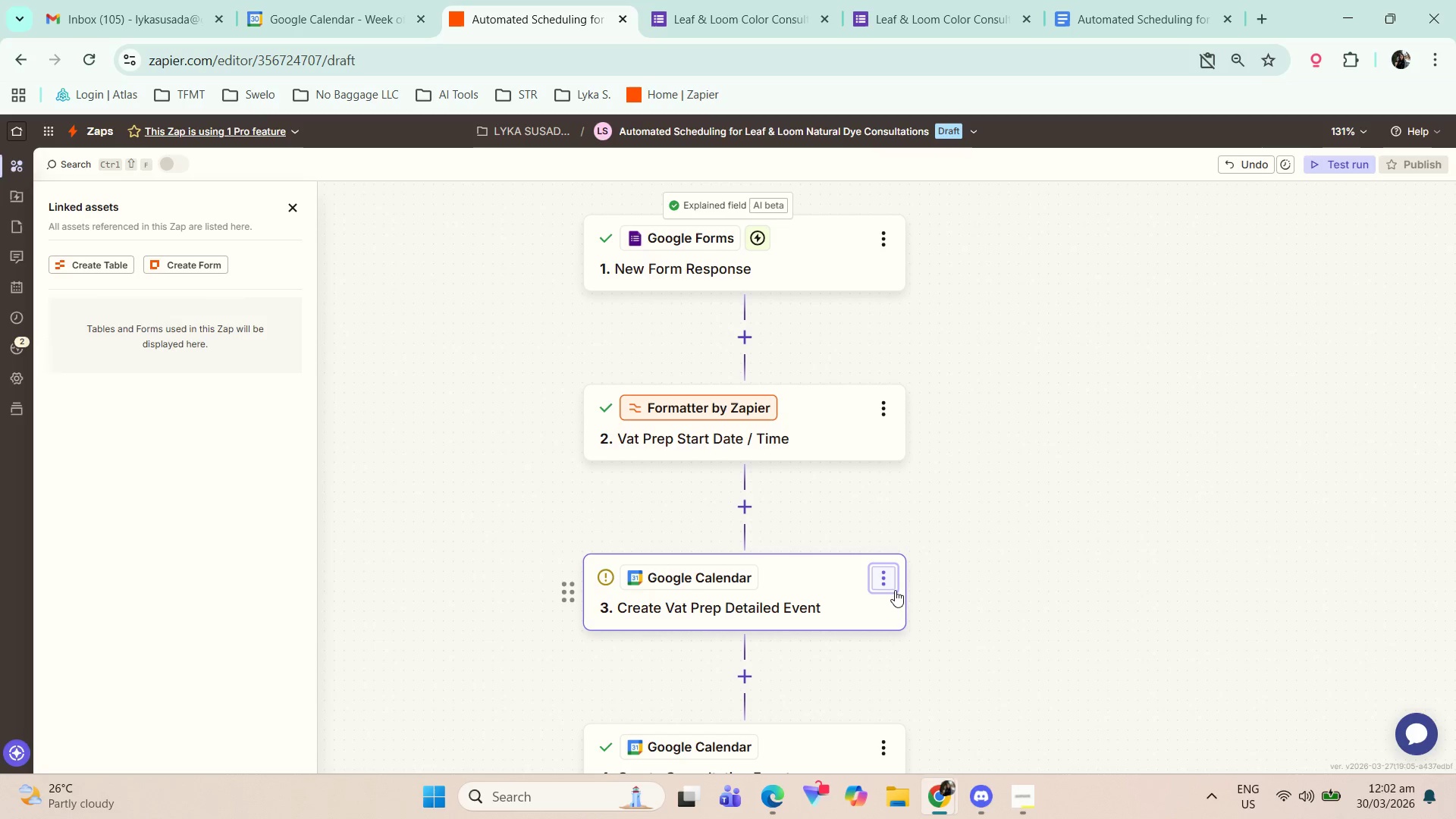 
double_click([880, 576])
 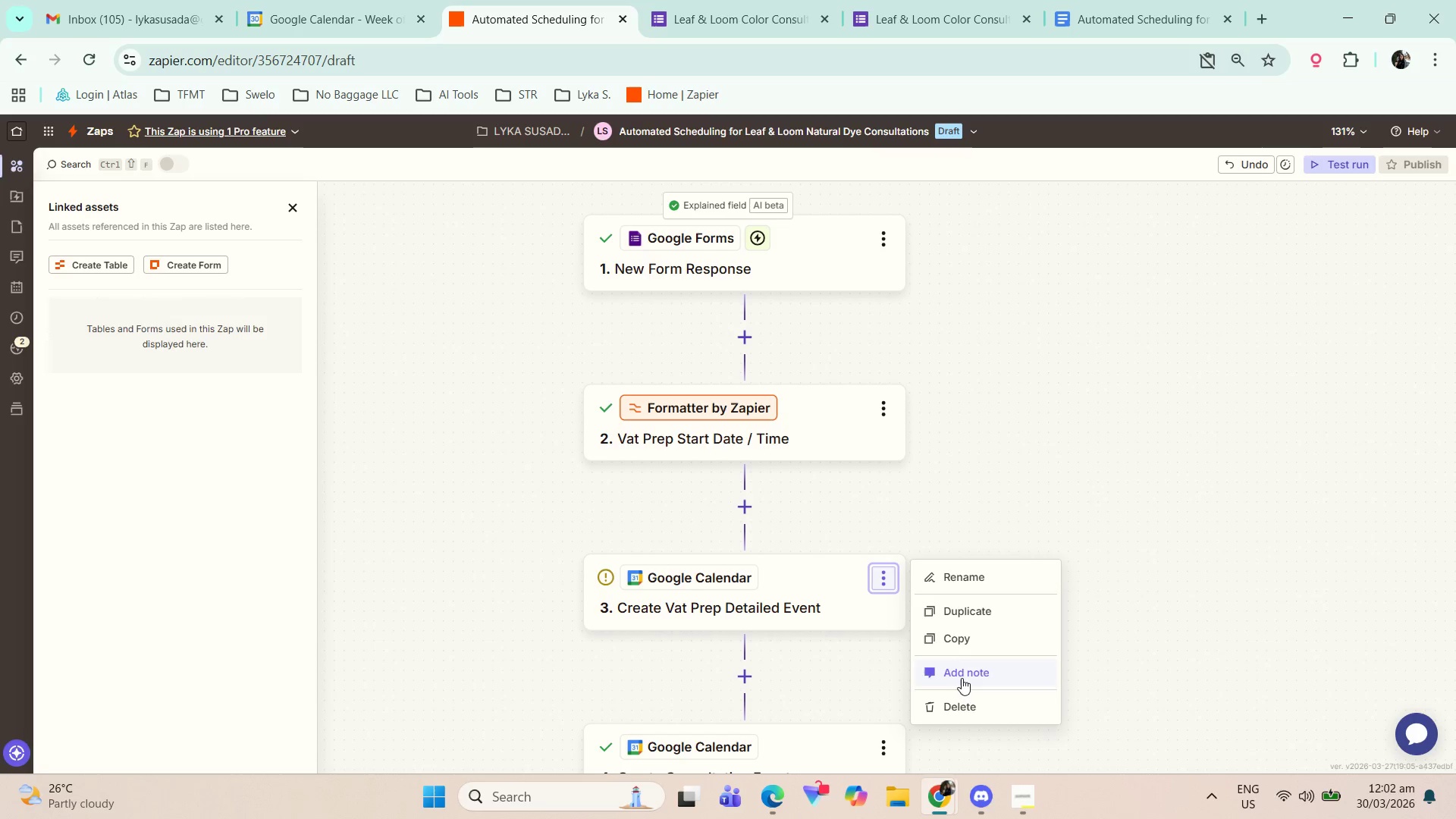 
double_click([783, 589])
 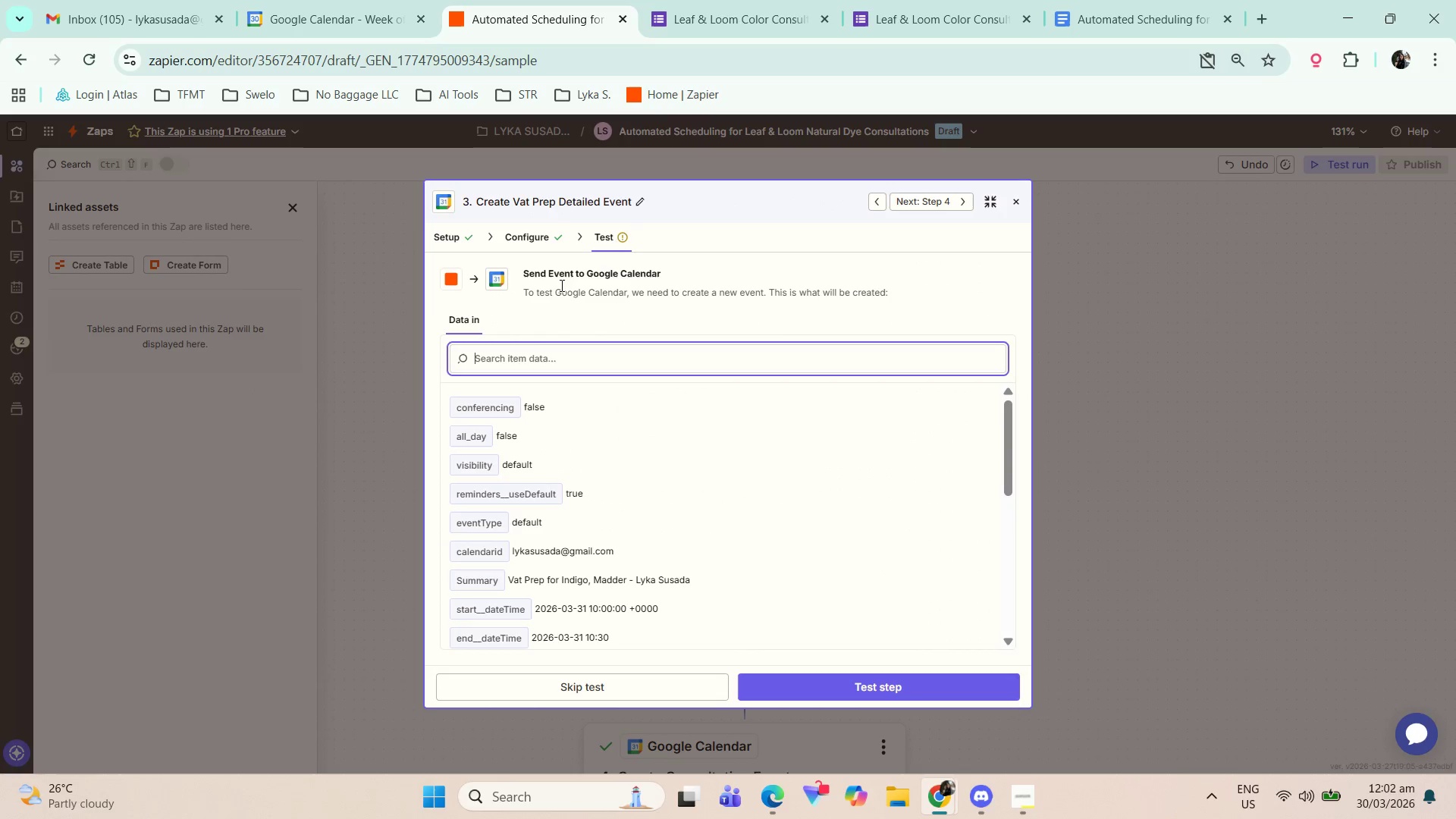 
double_click([546, 239])
 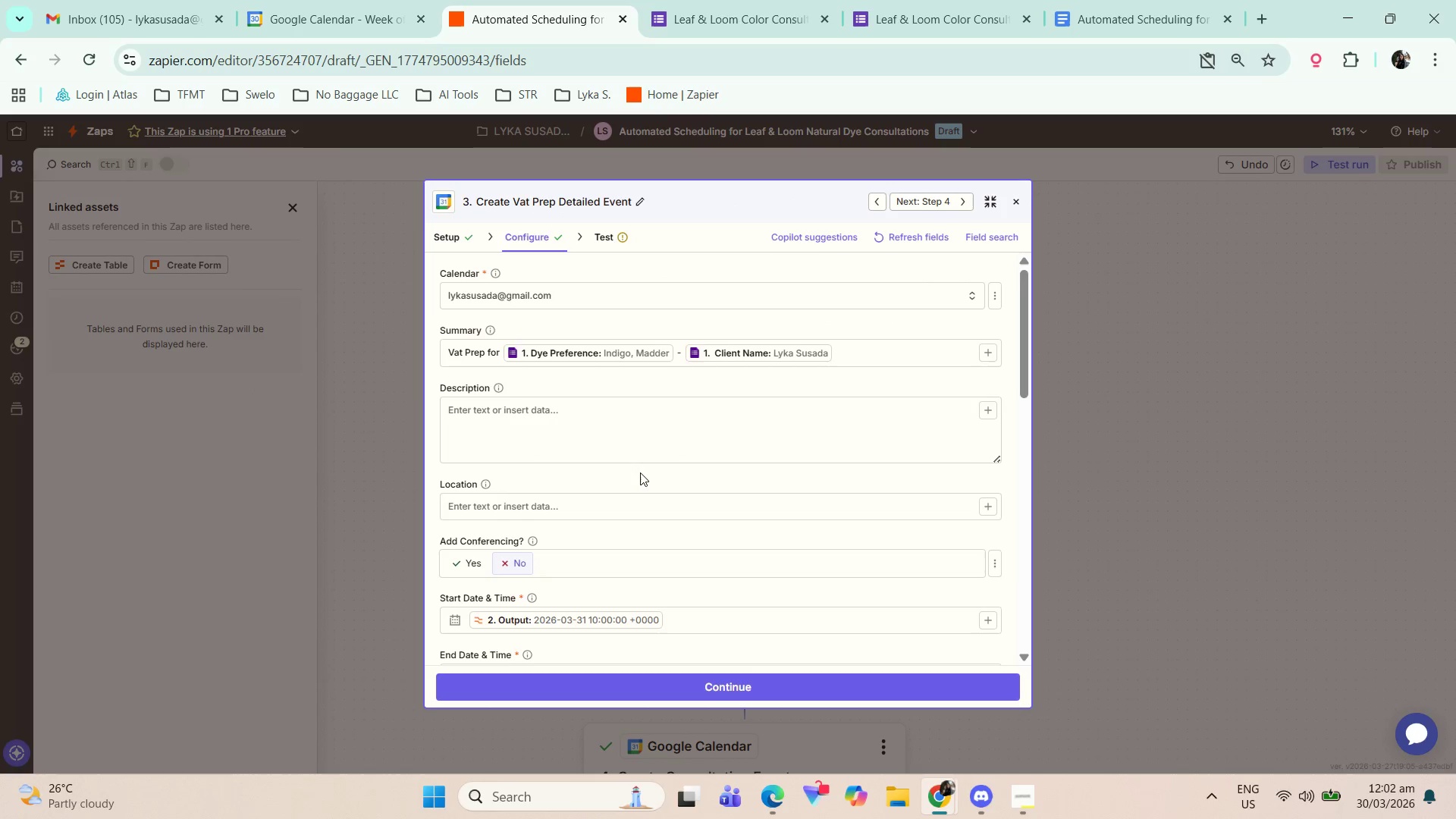 
scroll: coordinate [632, 471], scroll_direction: down, amount: 3.0
 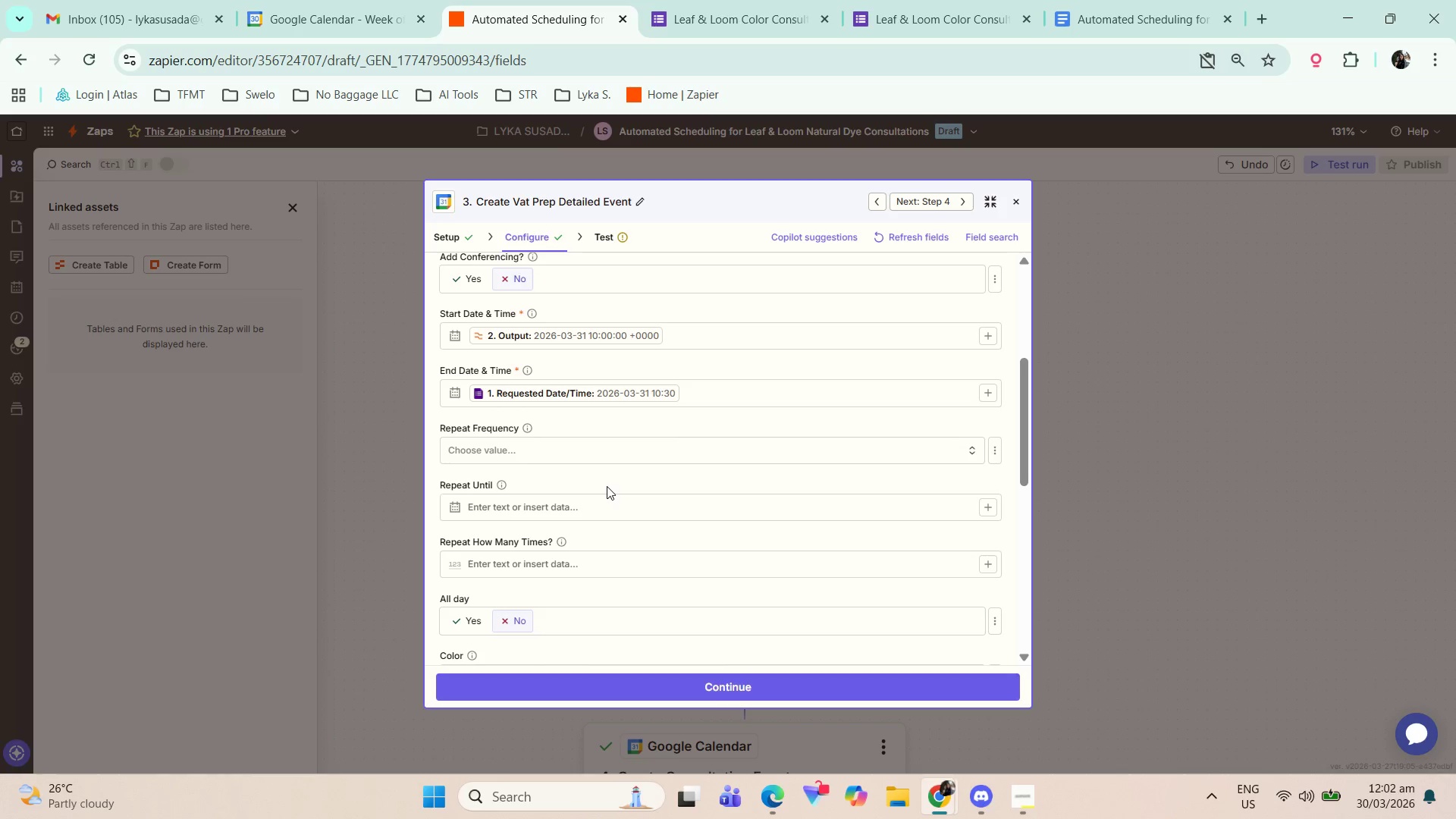 
left_click([346, 0])
 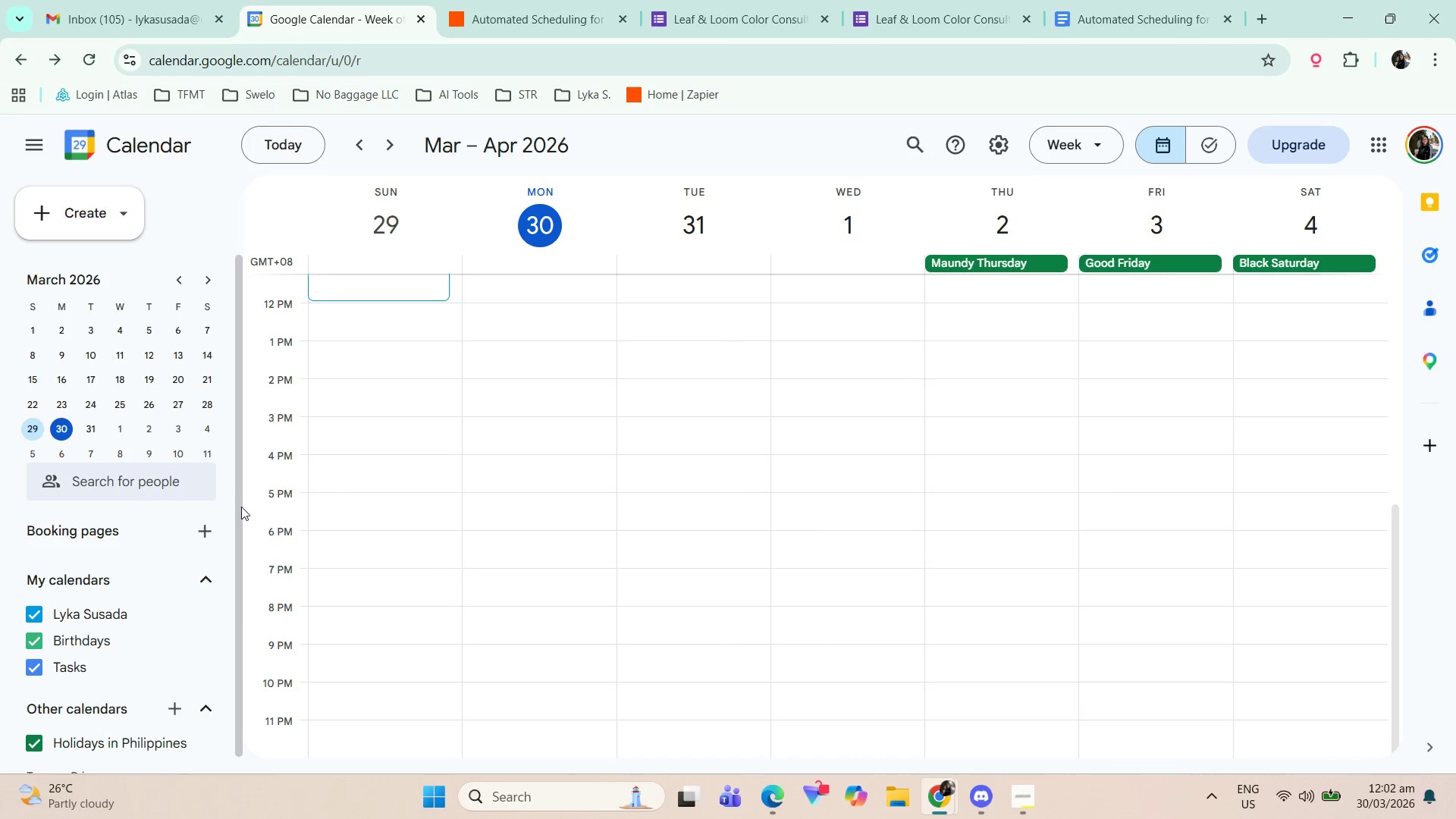 
scroll: coordinate [158, 598], scroll_direction: none, amount: 0.0
 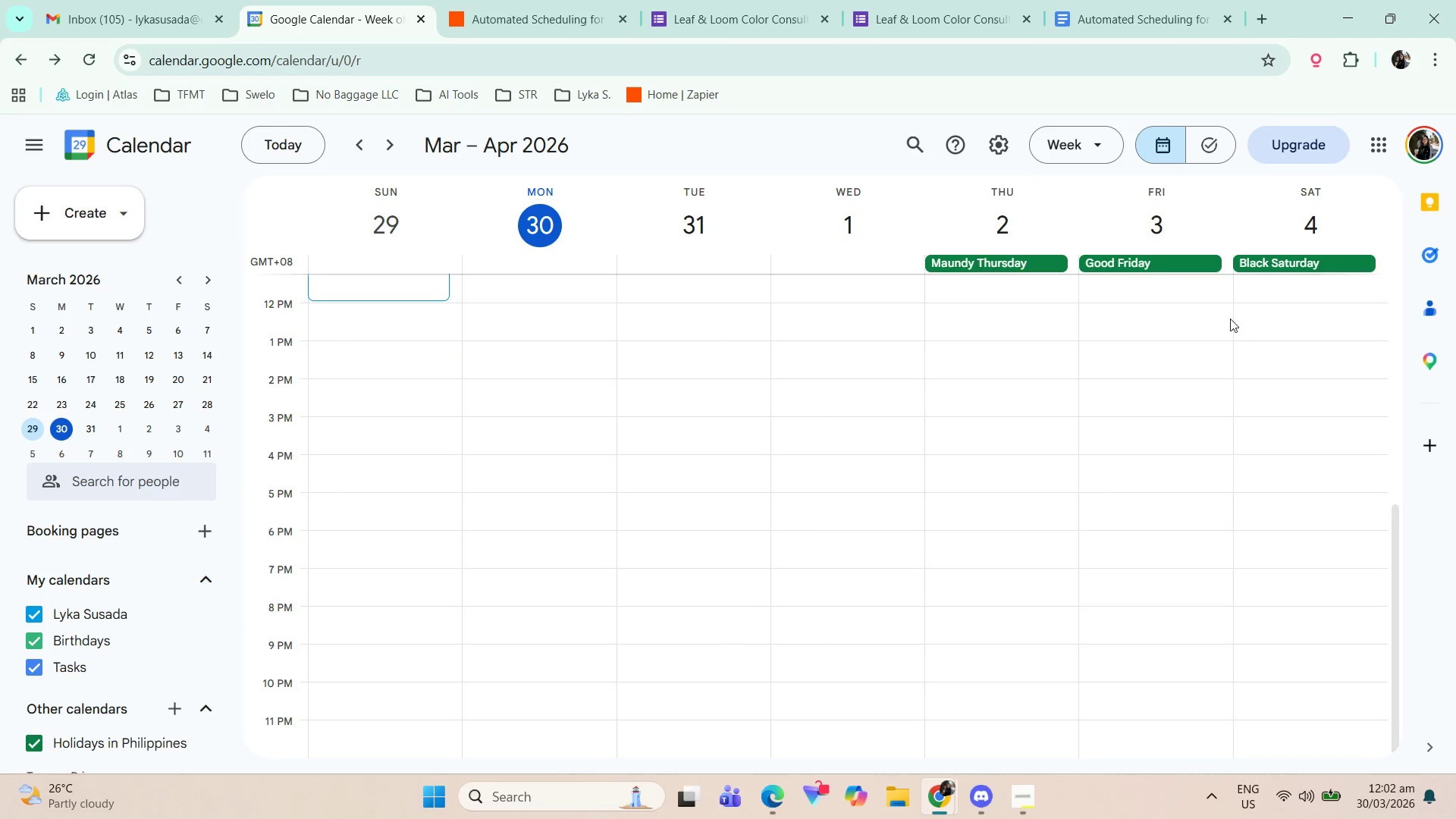 
scroll: coordinate [503, 356], scroll_direction: up, amount: 11.0
 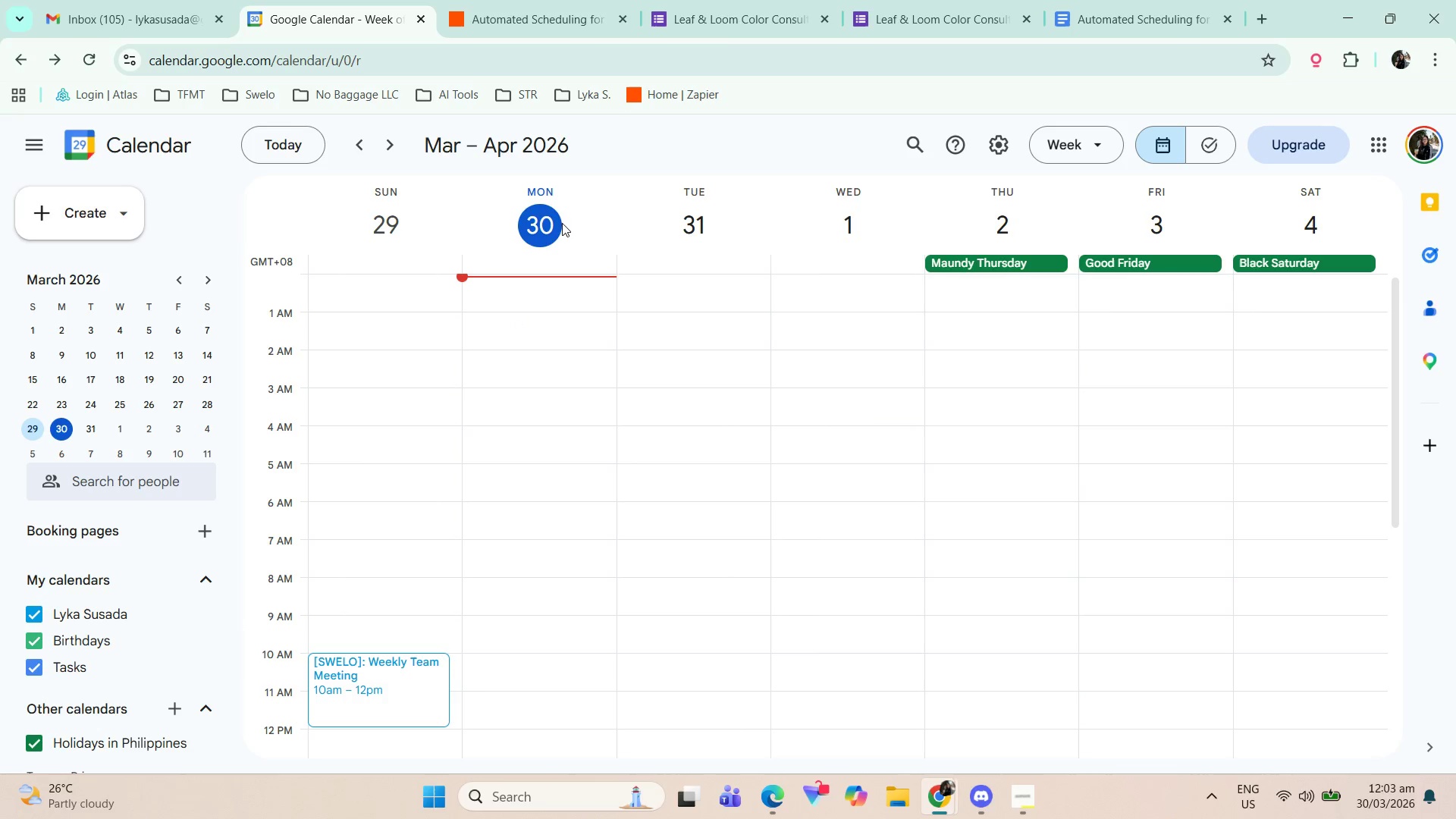 
left_click([544, 235])
 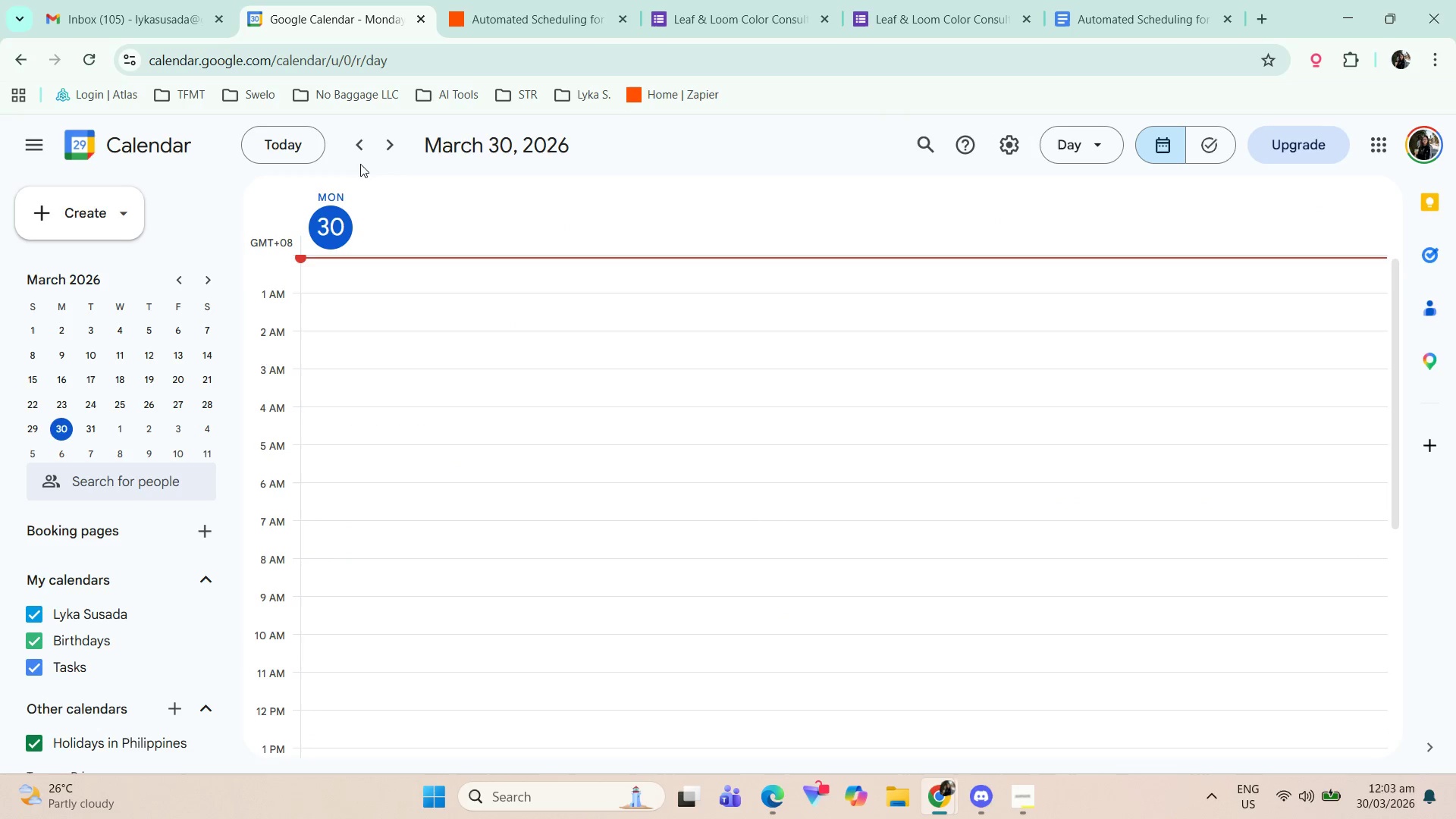 
left_click([356, 149])
 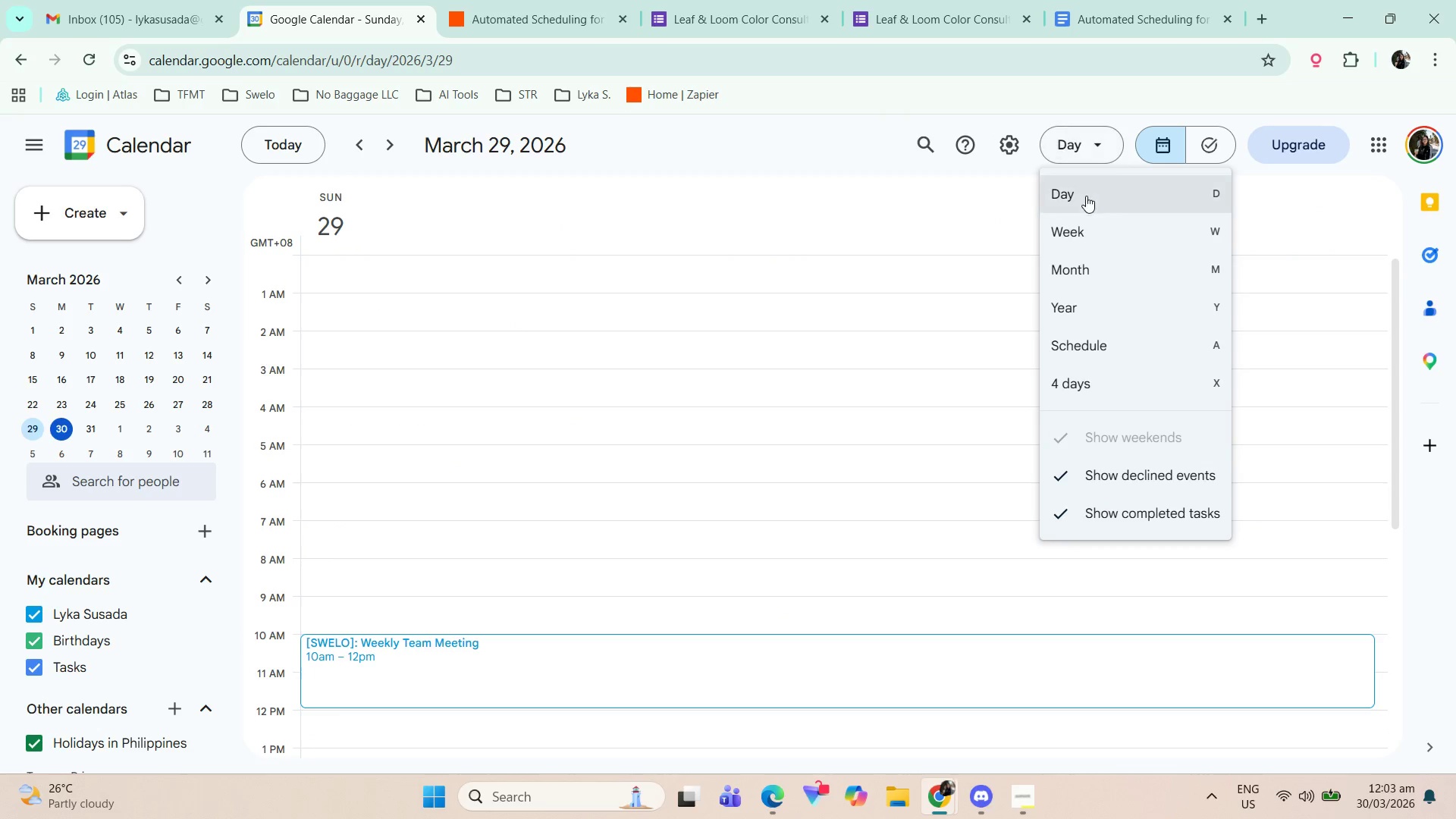 
left_click([1217, 138])
 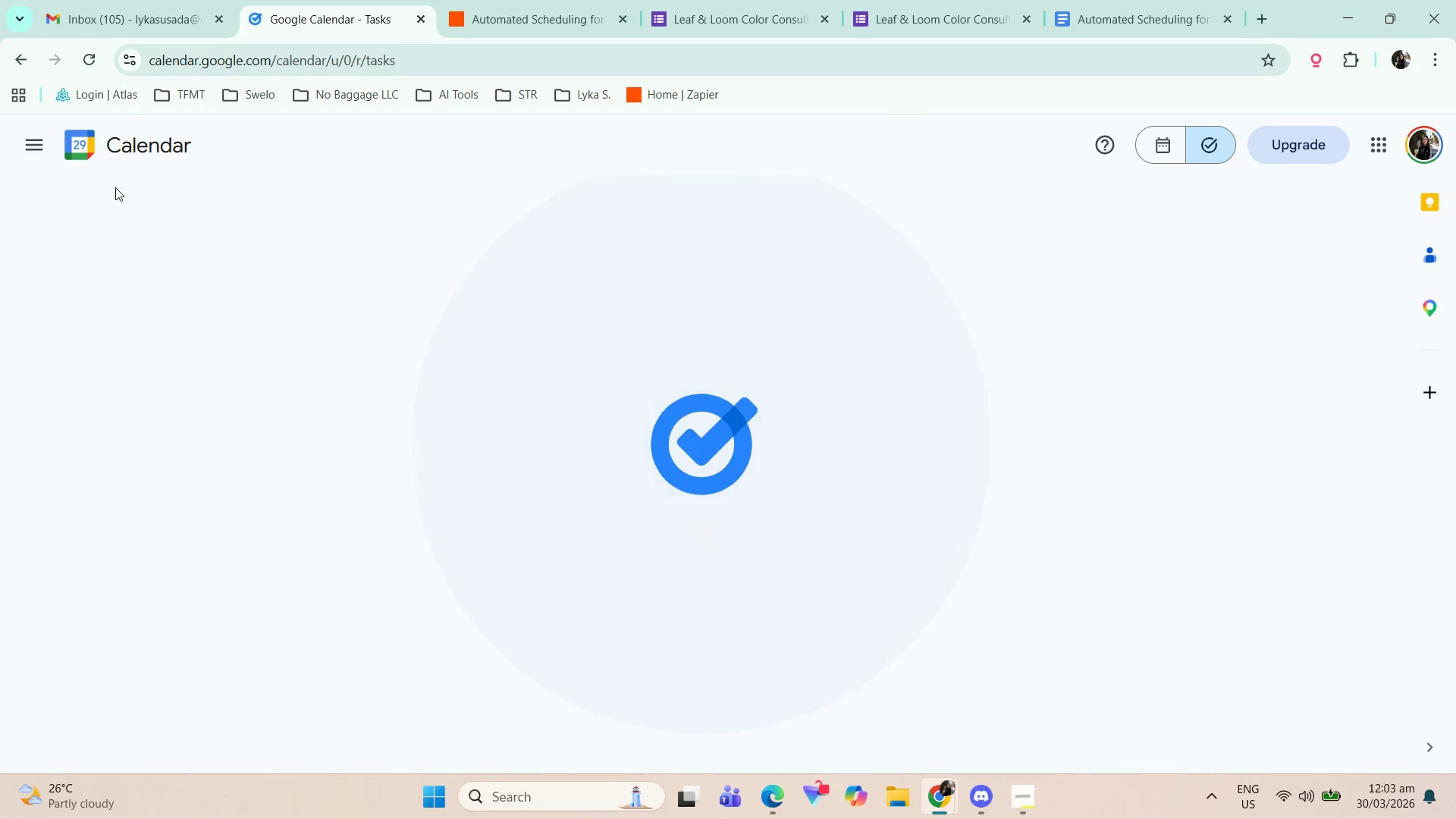 
left_click([28, 149])
 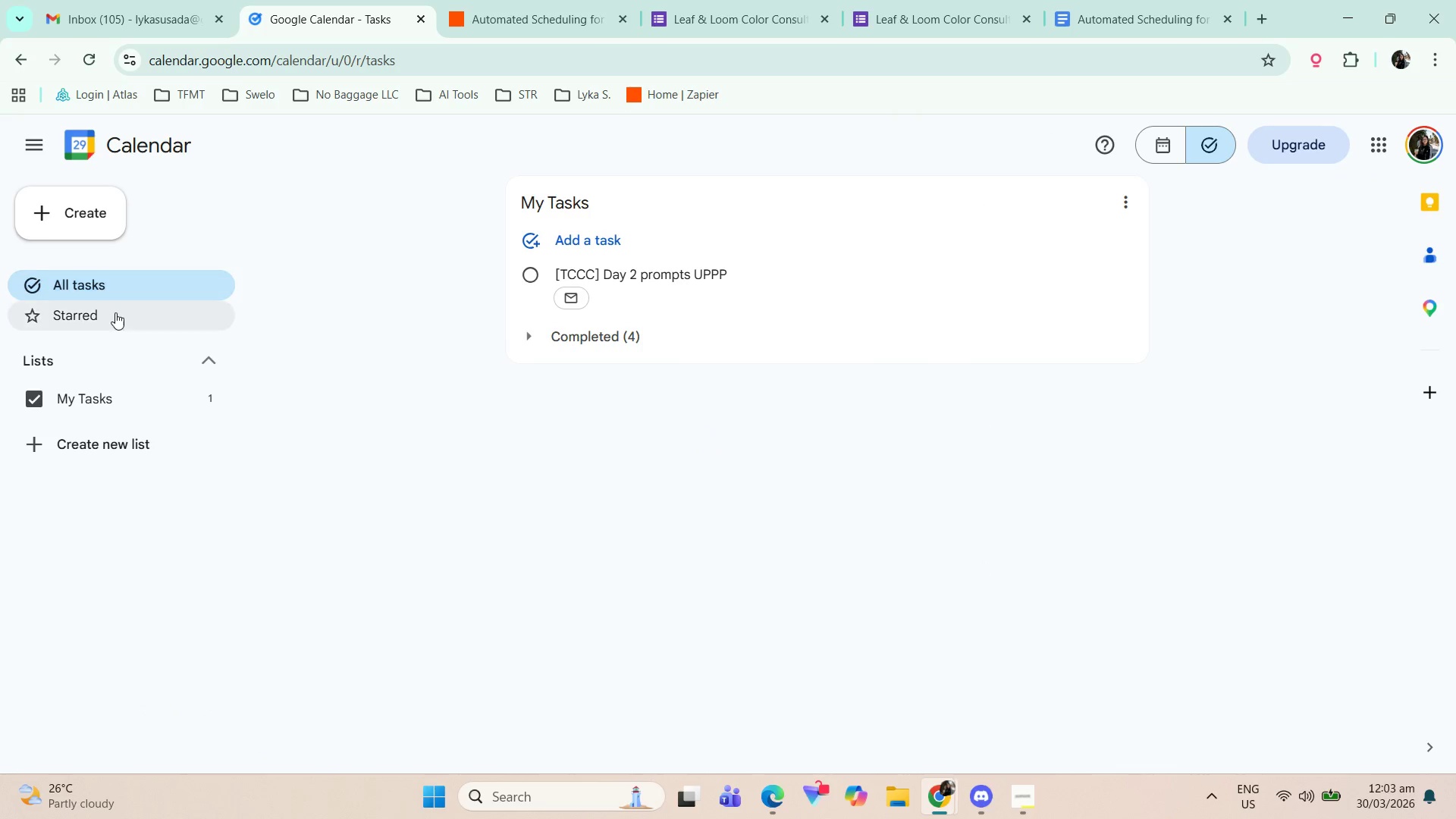 
left_click([125, 295])
 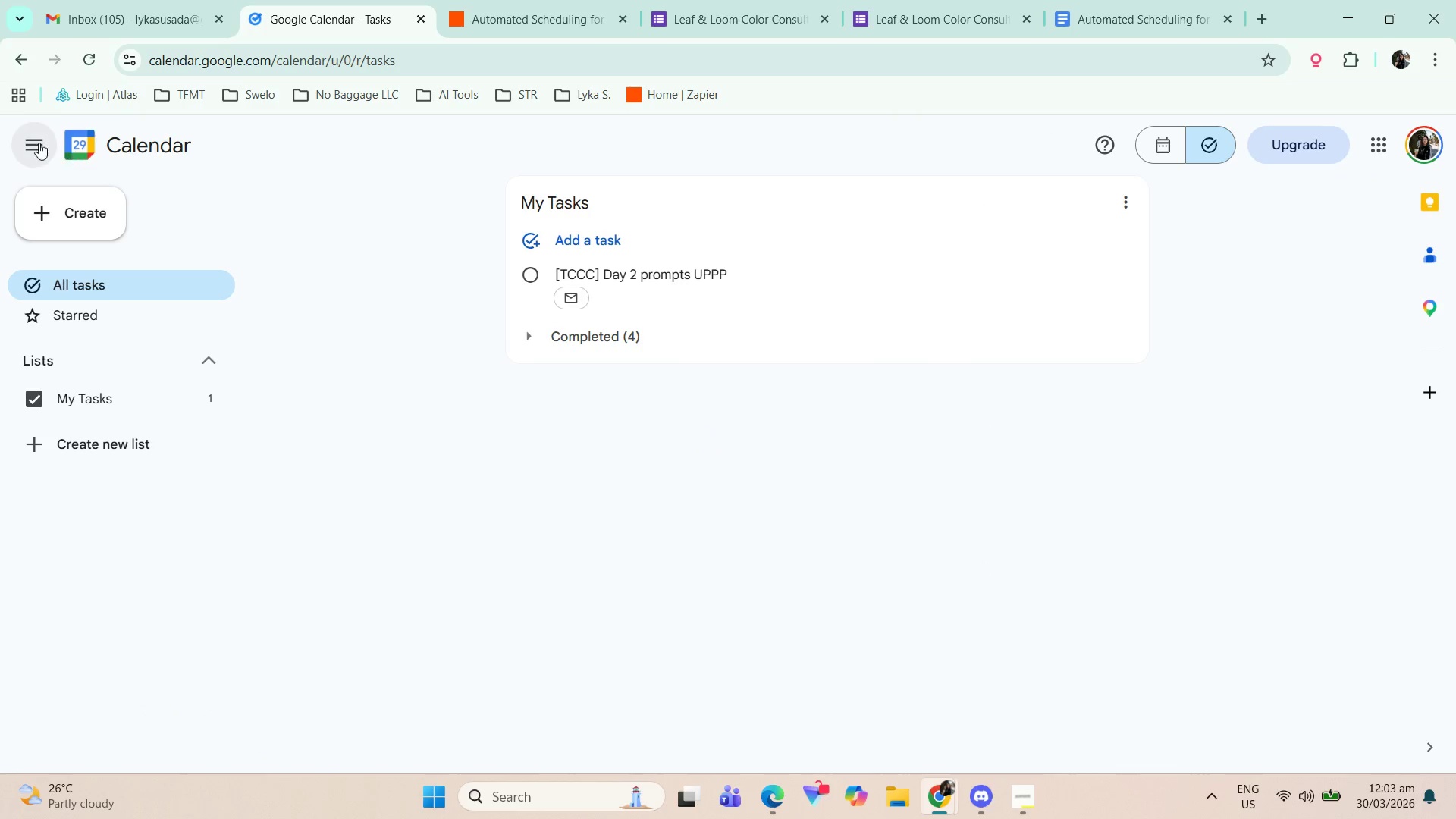 
left_click([23, 52])
 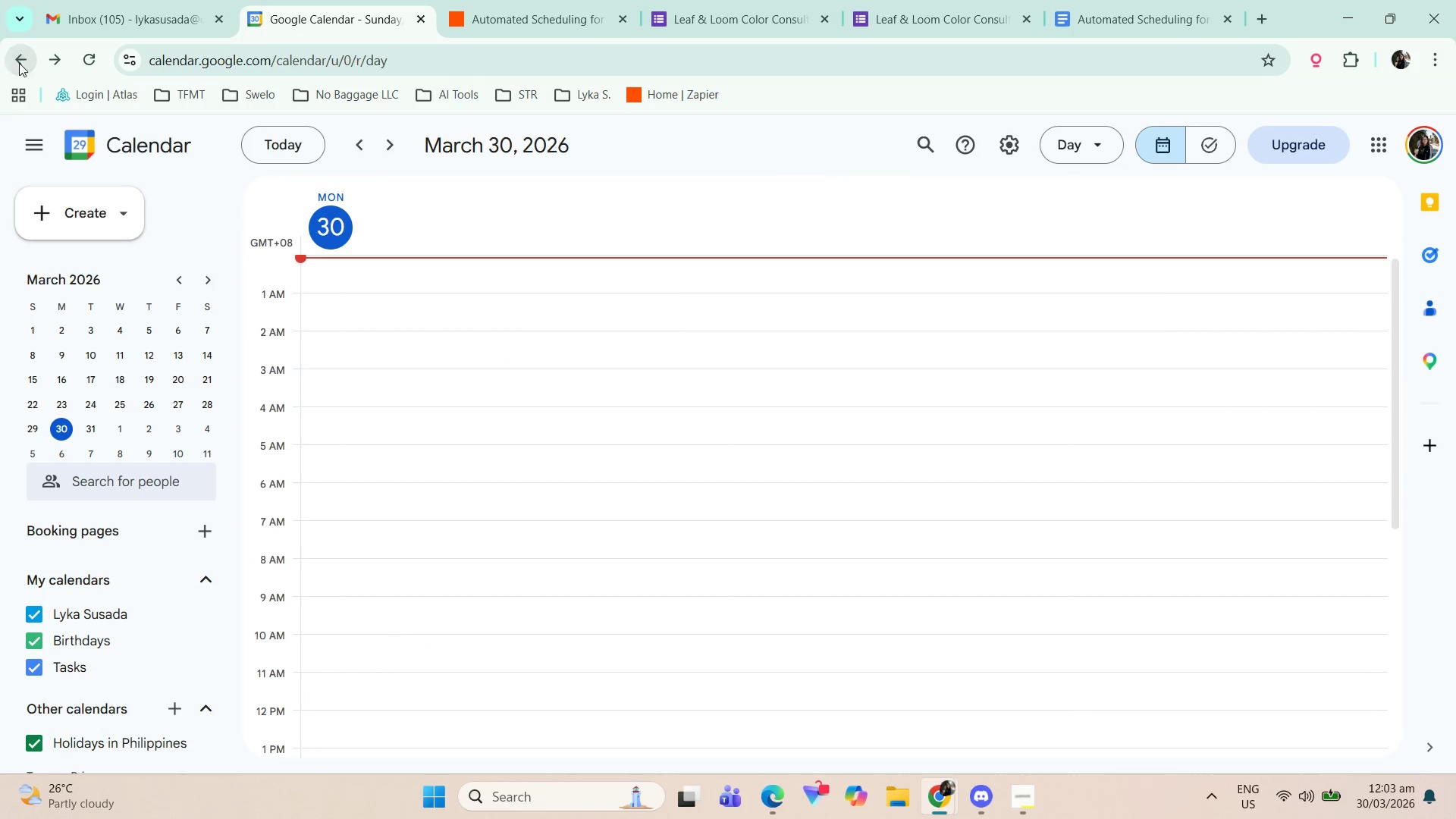 
left_click([20, 61])
 